 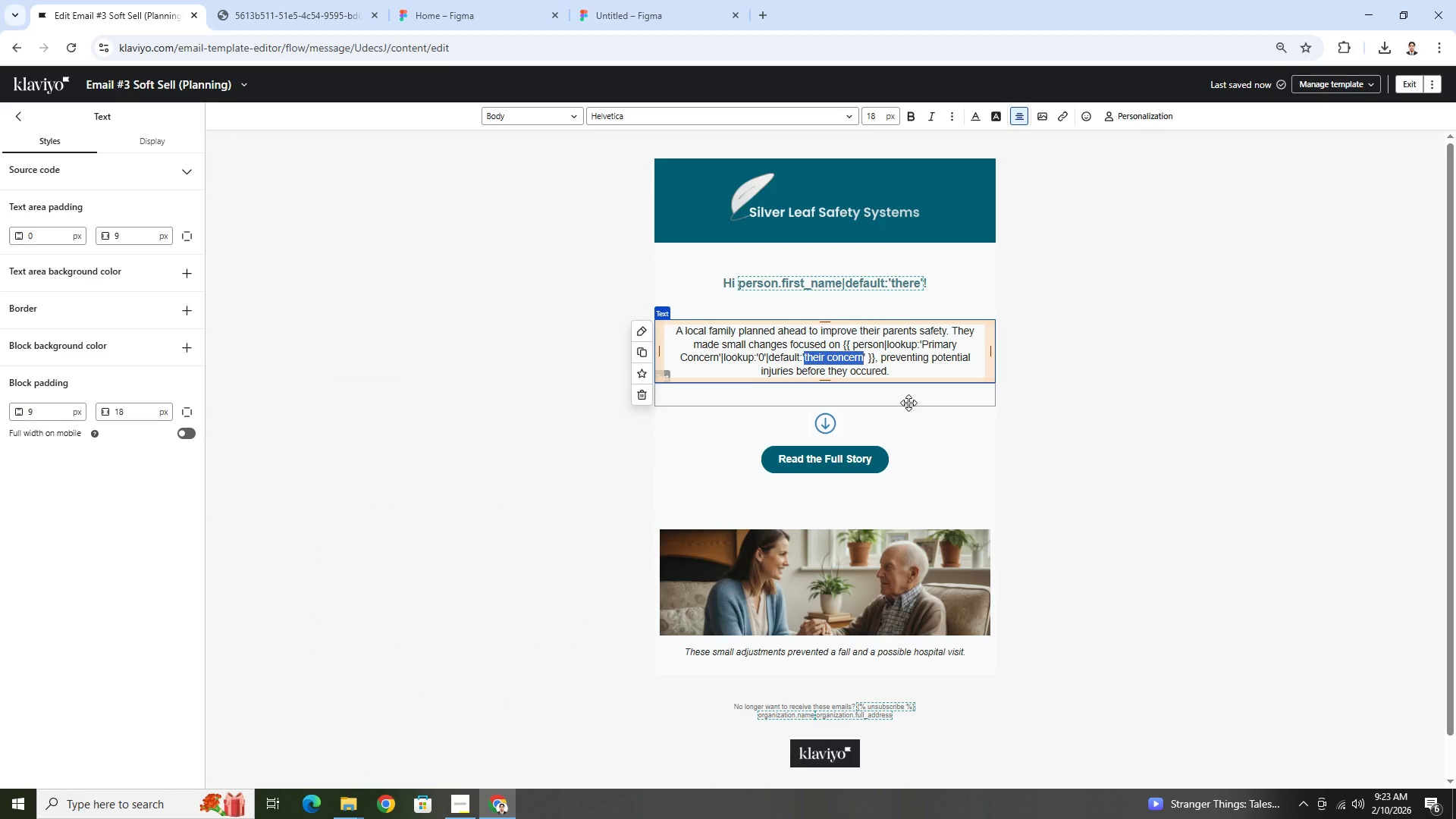 
type(Fall Prevention)
 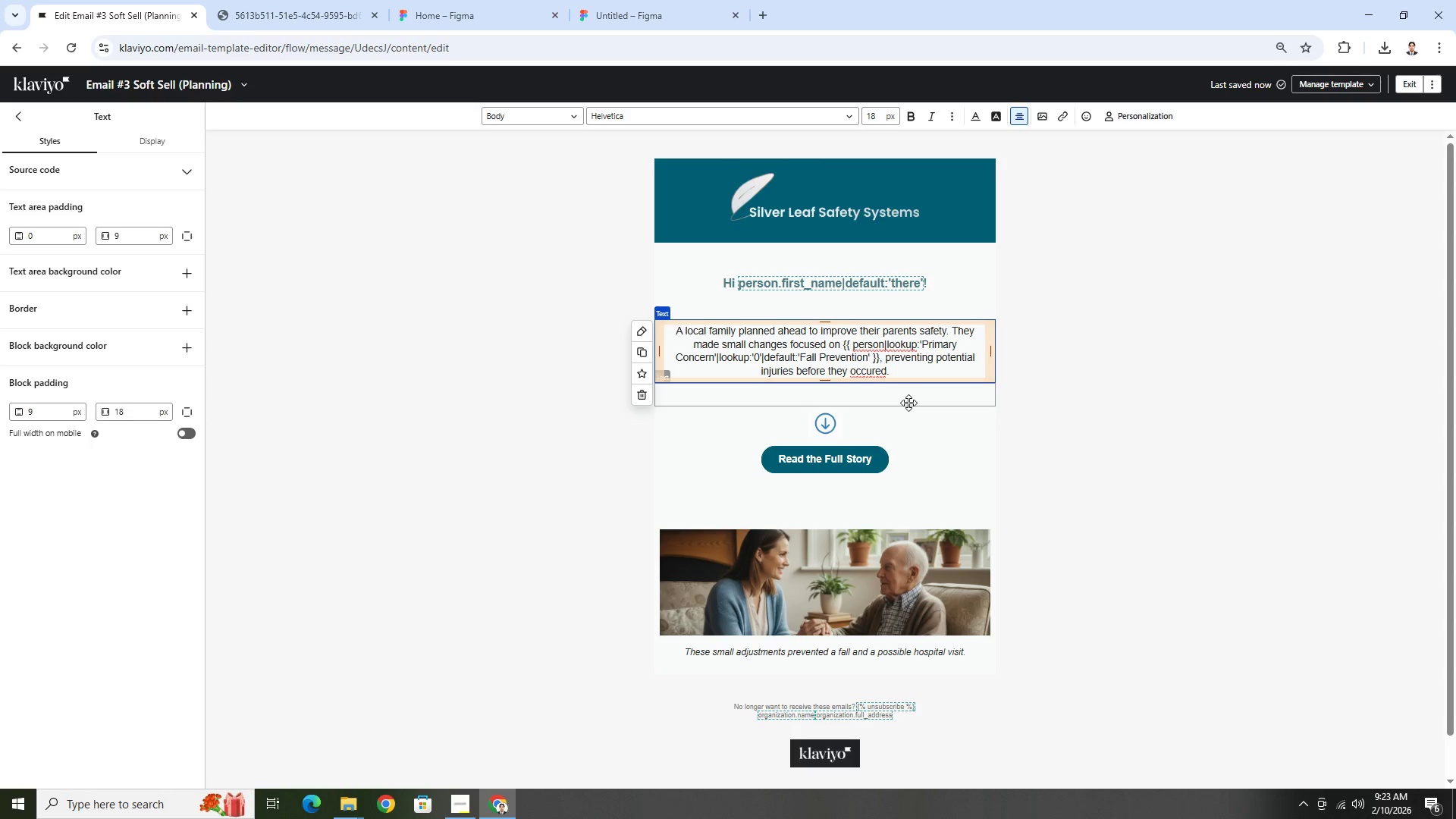 
wait(13.62)
 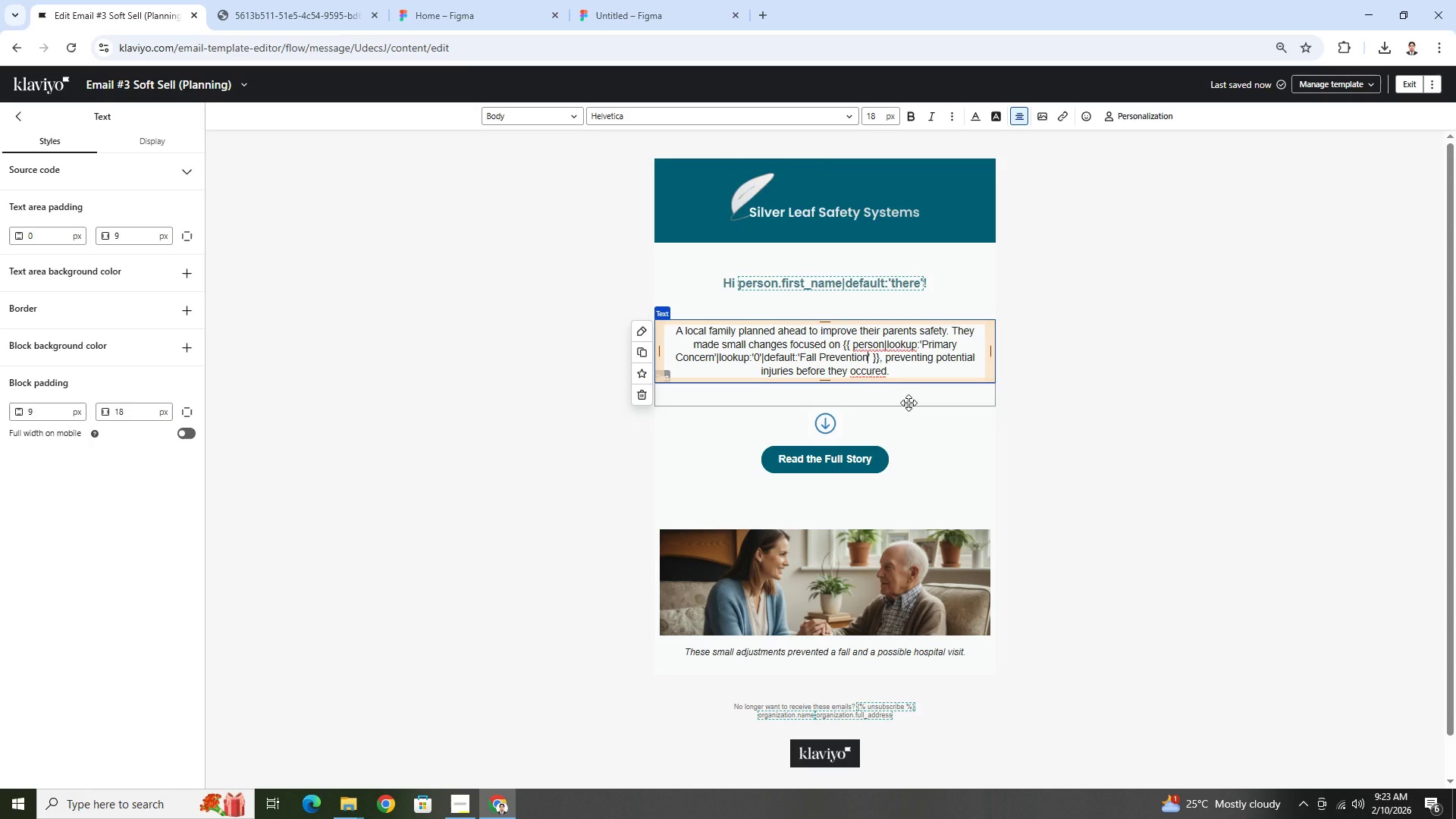 
left_click([918, 356])
 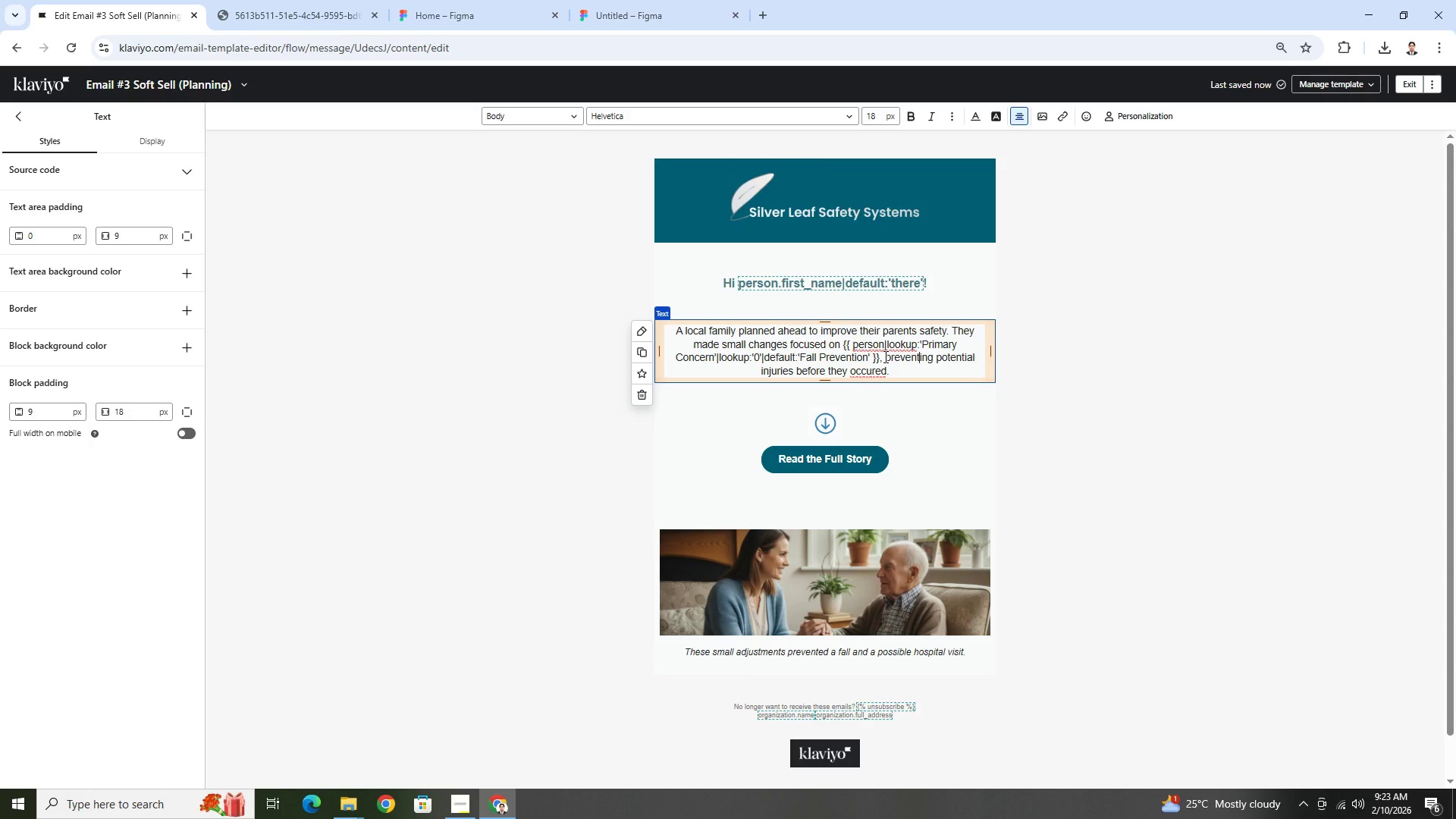 
left_click_drag(start_coordinate=[886, 358], to_coordinate=[934, 356])
 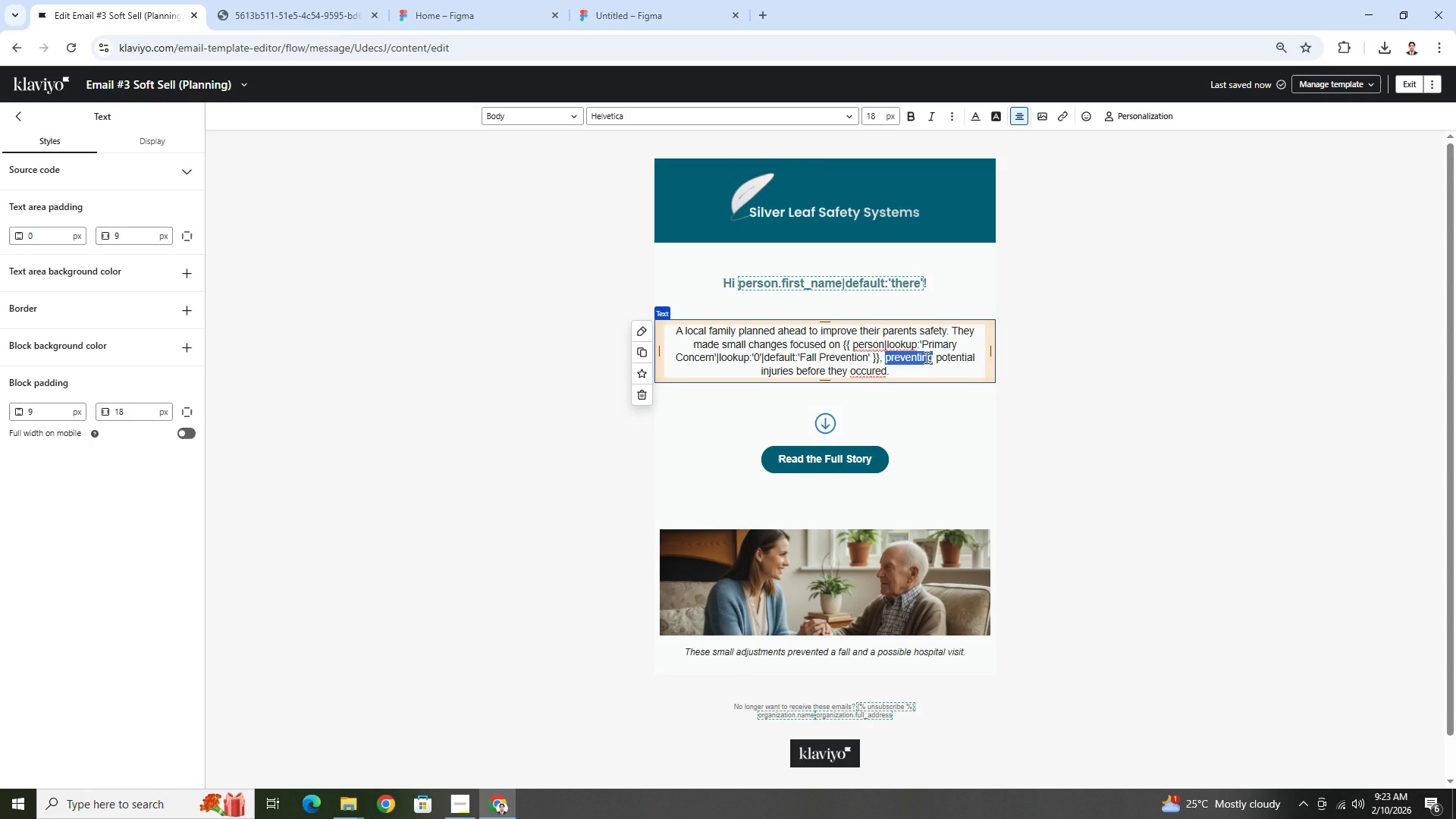 
right_click([925, 357])
 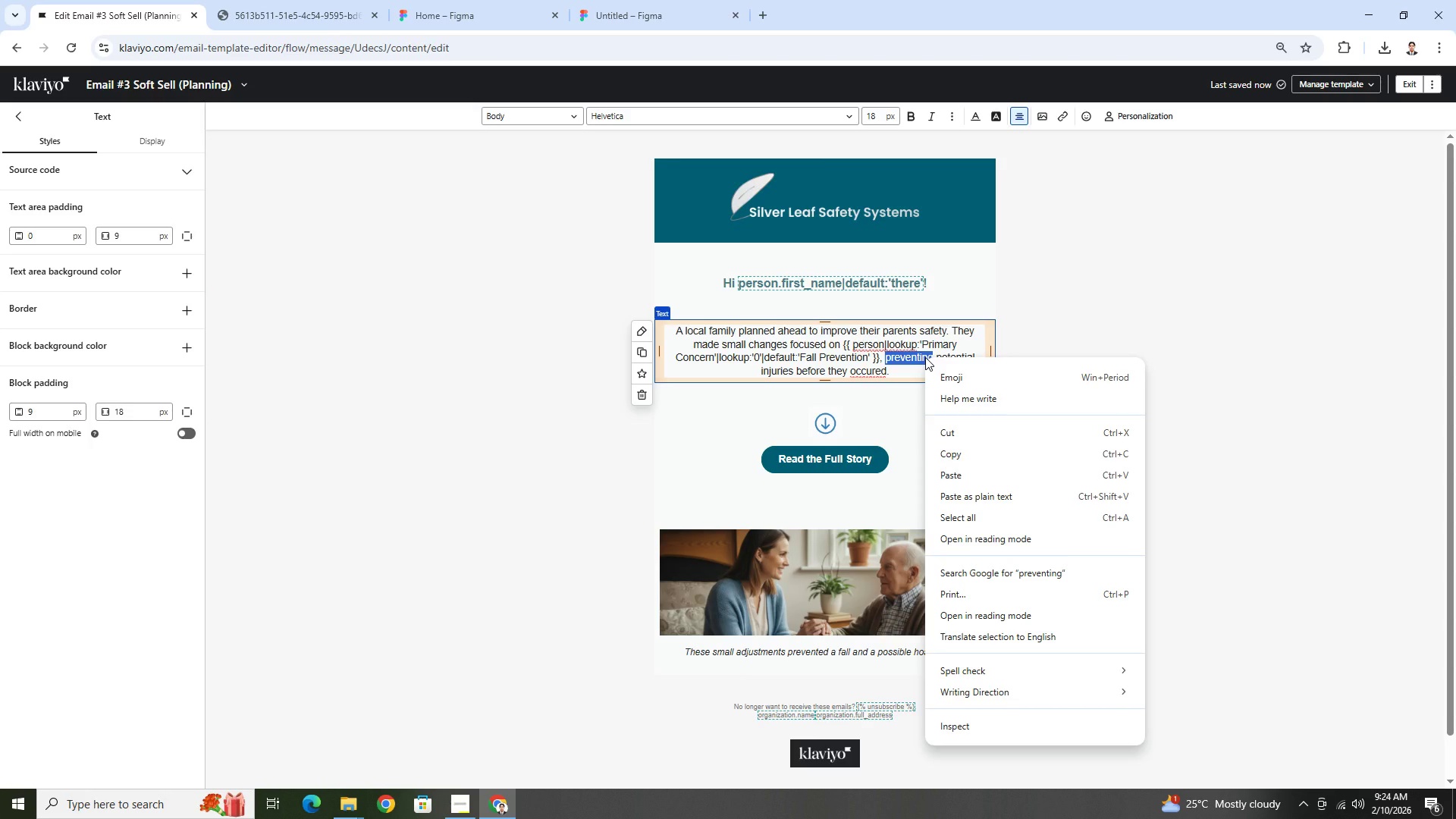 
wait(9.55)
 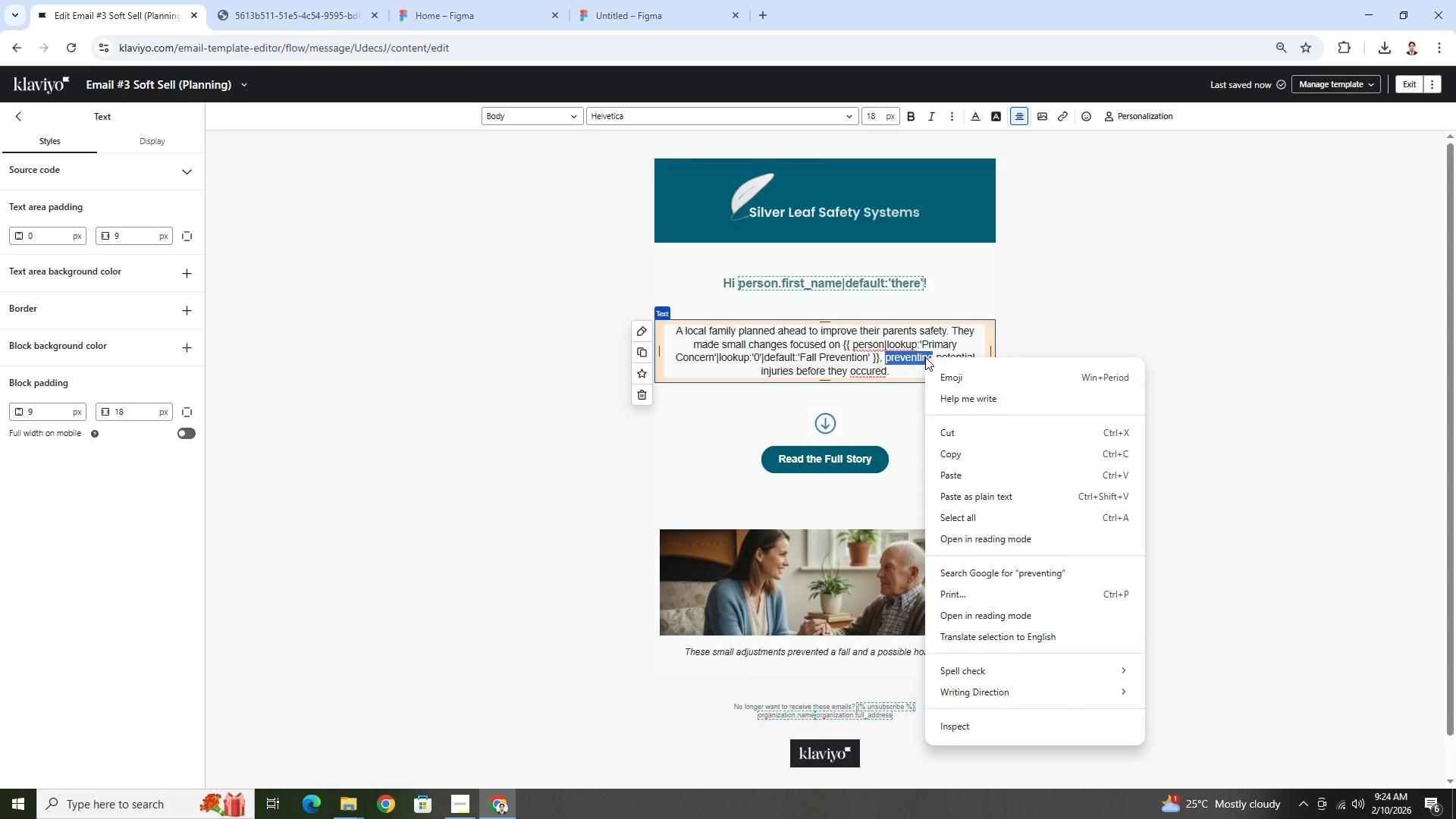 
left_click([893, 366])
 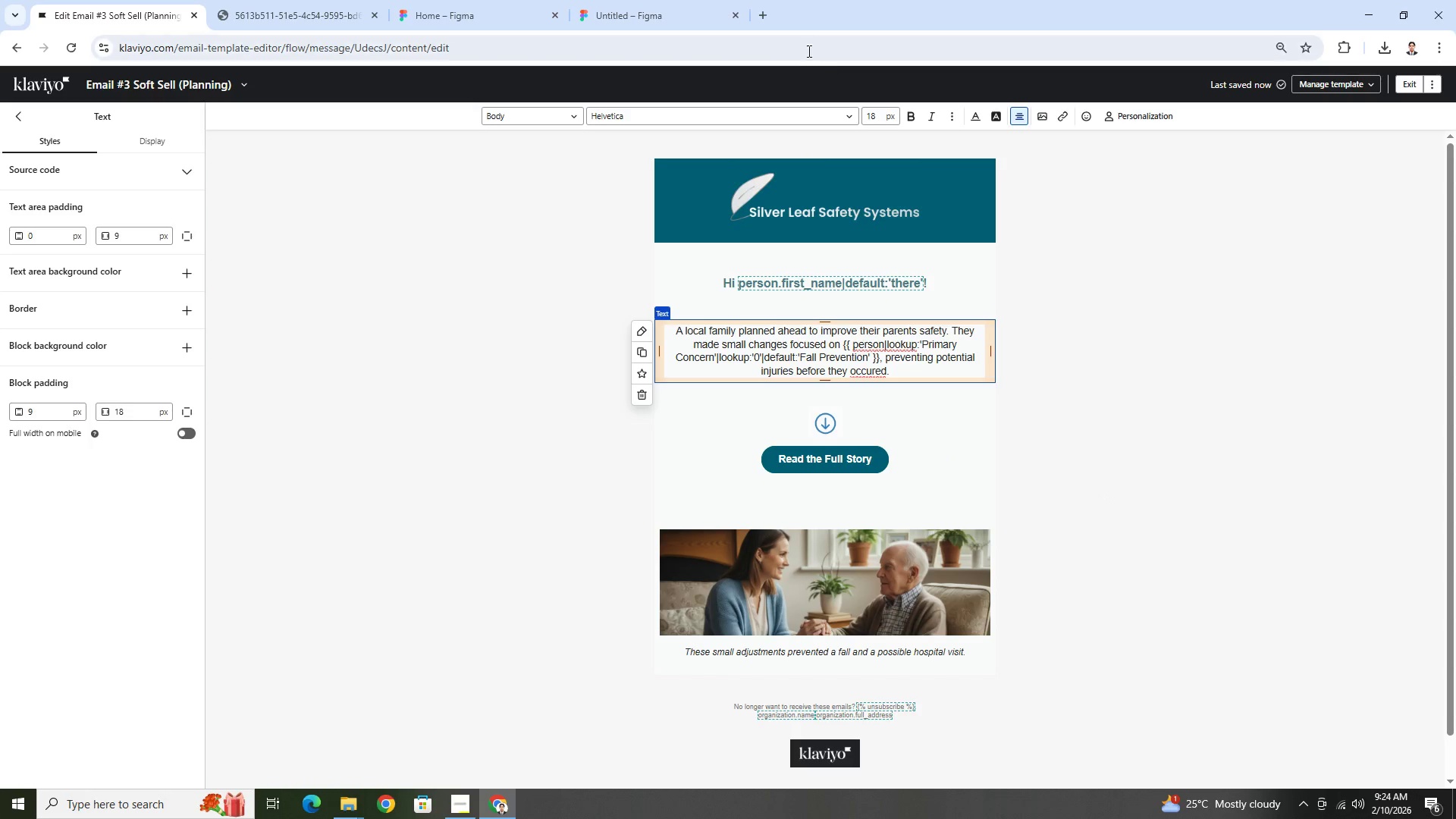 
left_click([764, 18])
 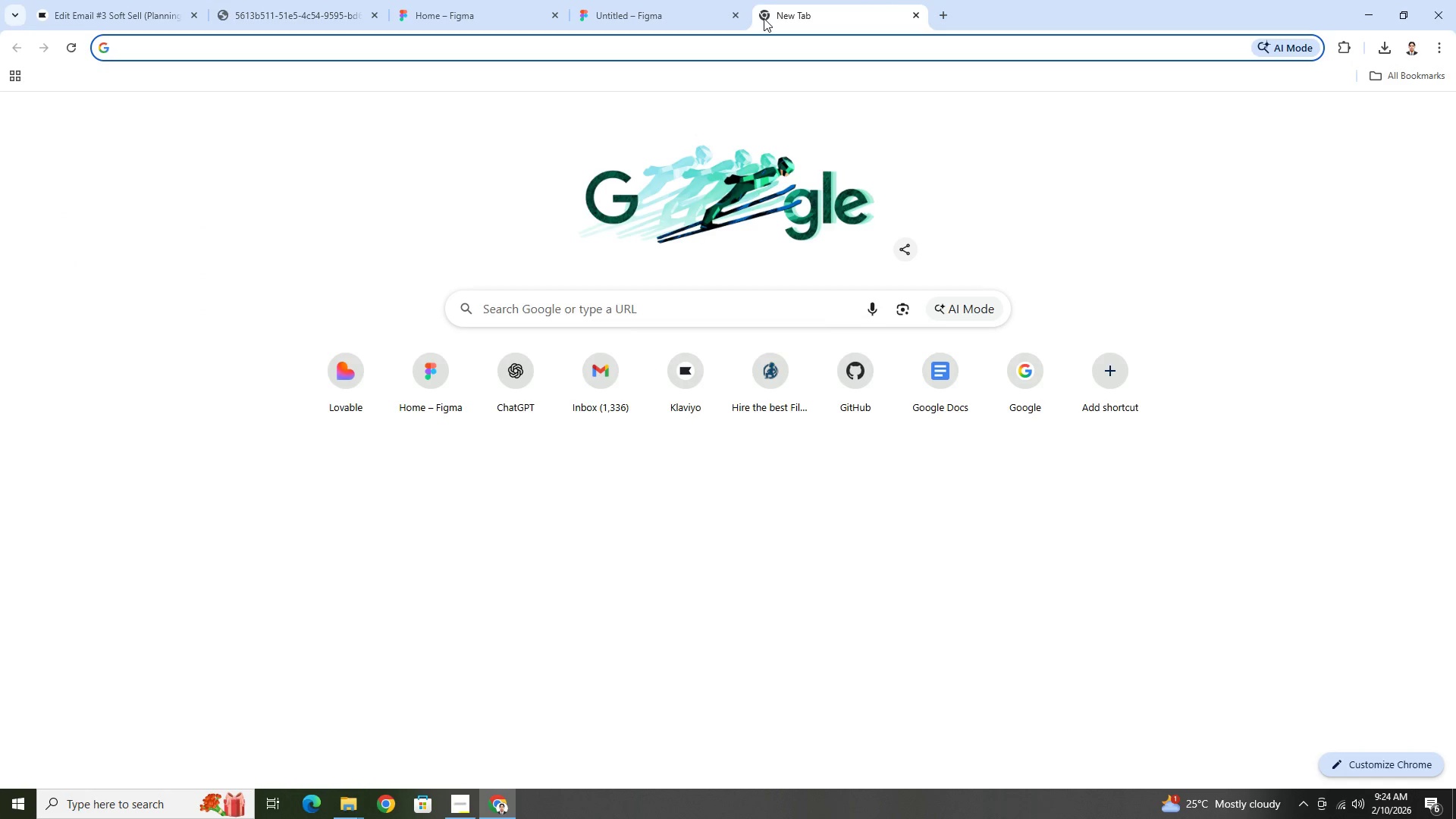 
type(preventing other term)
 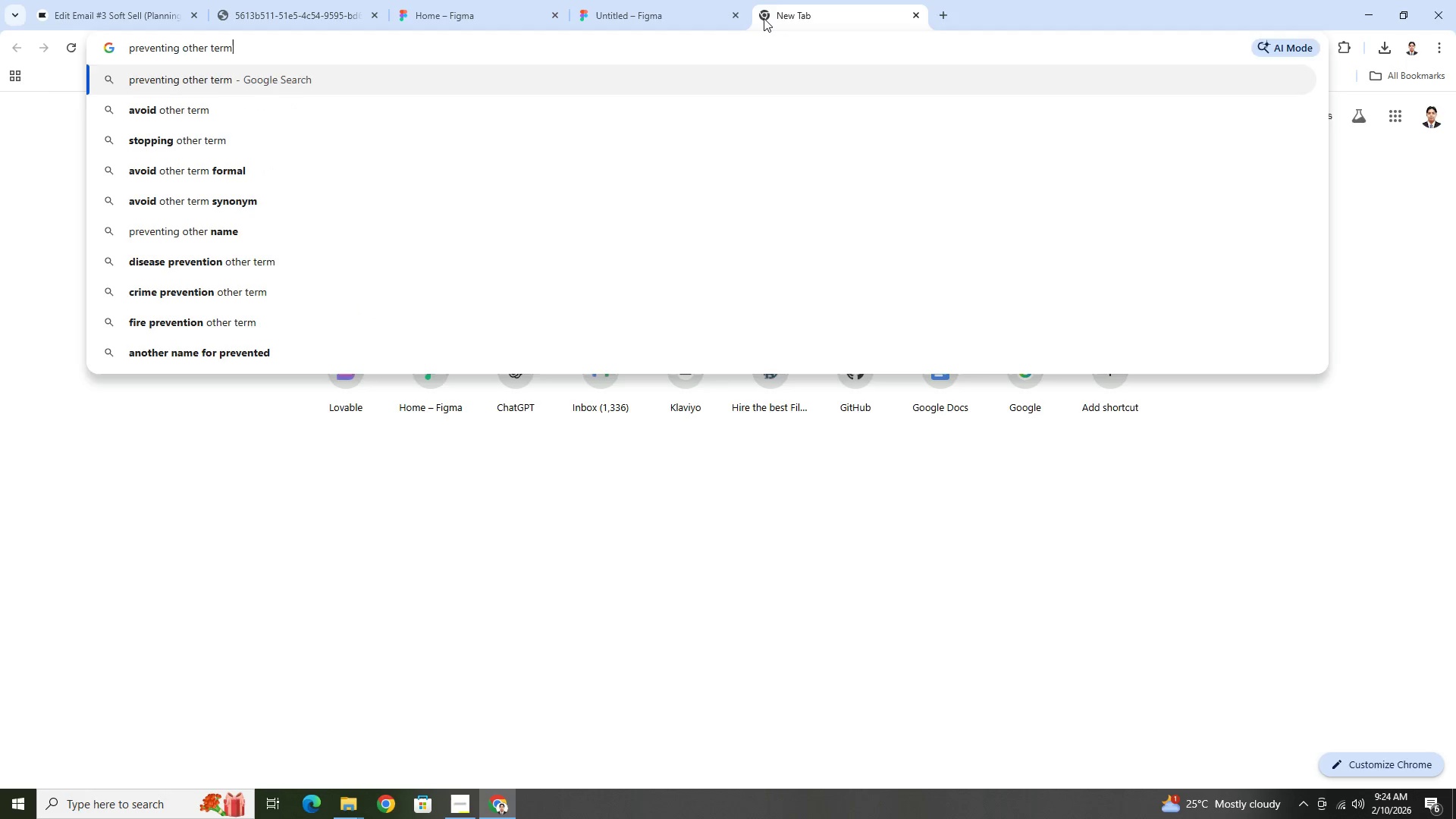 
key(Enter)
 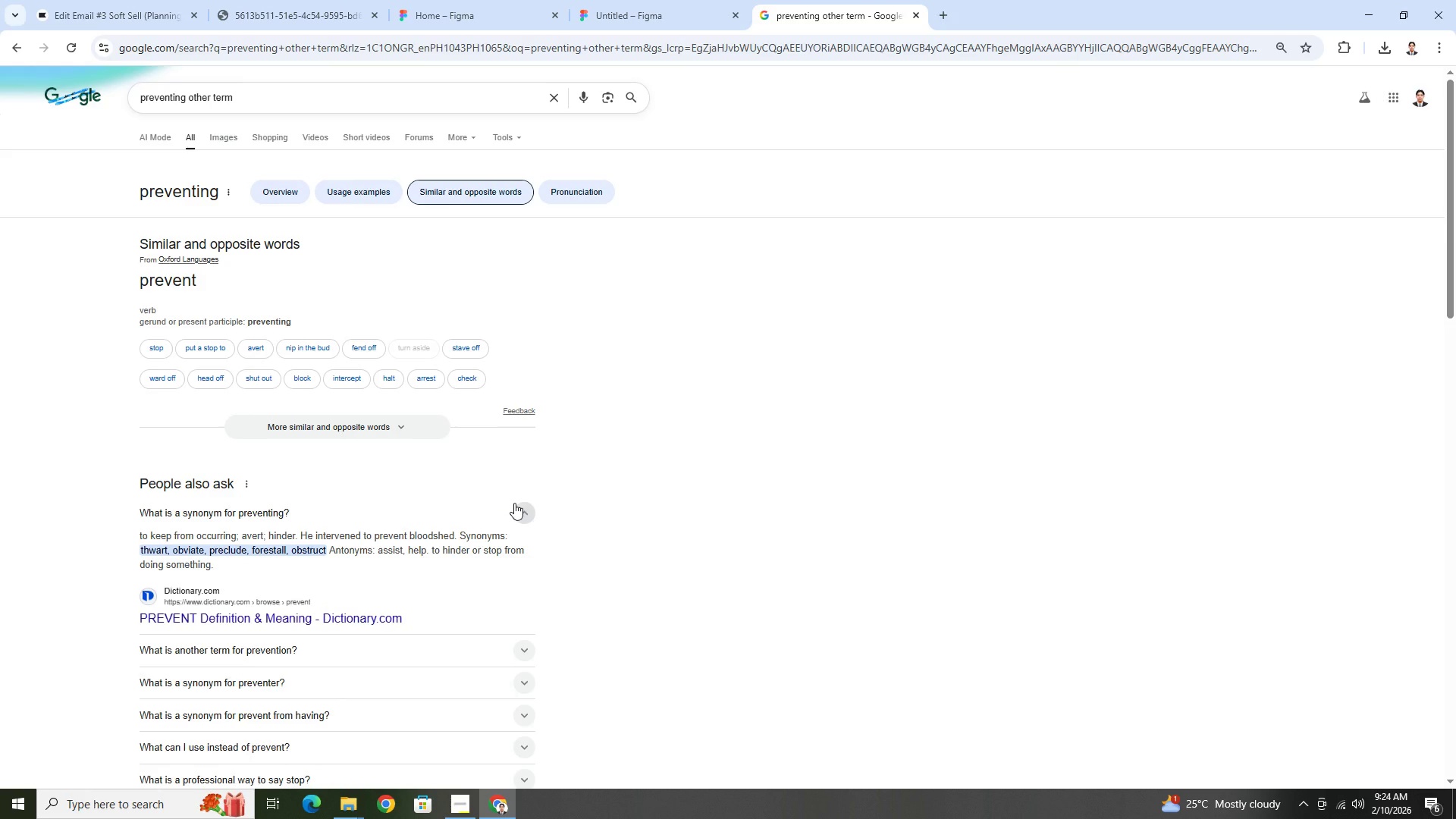 
wait(20.83)
 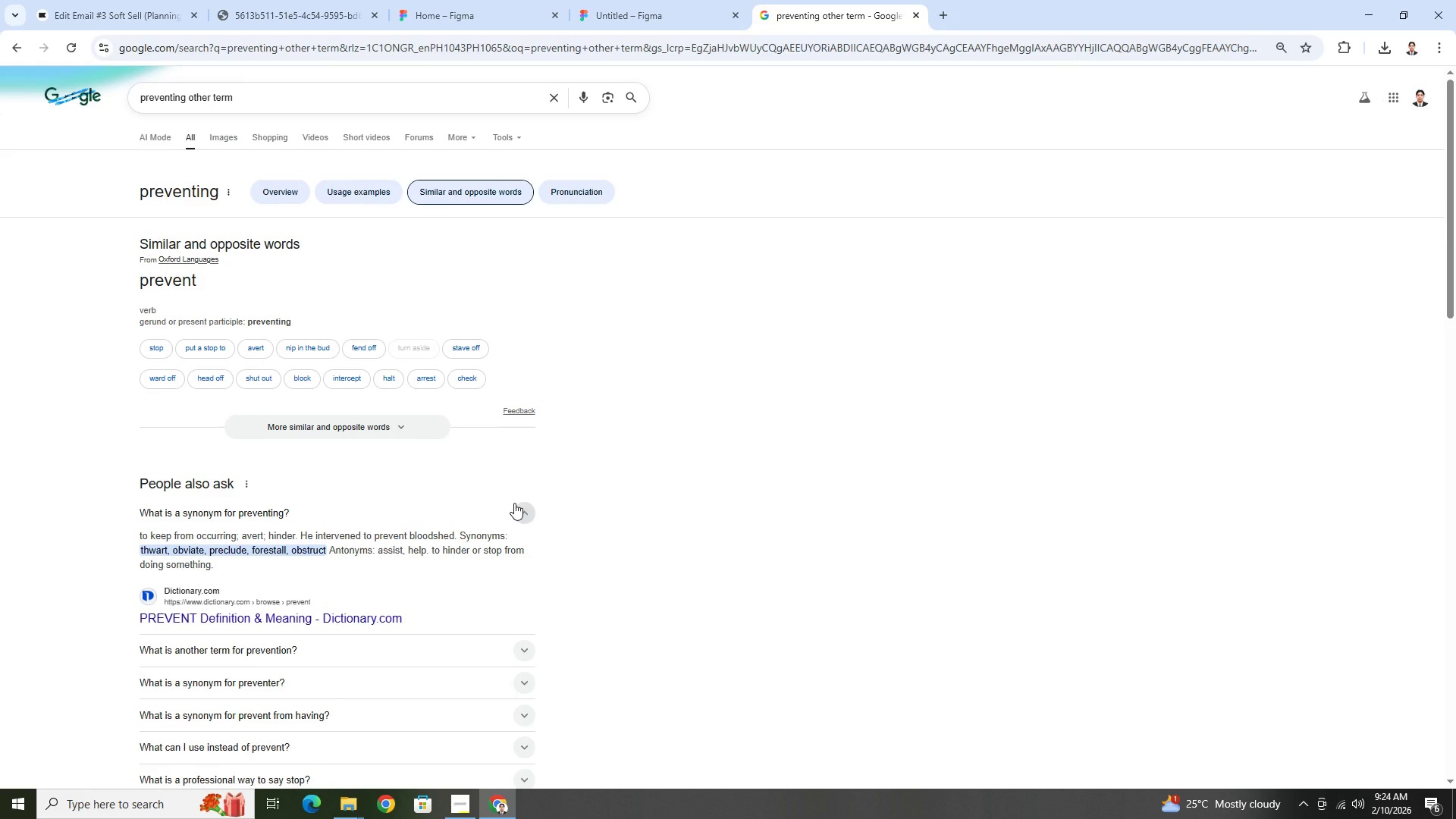 
left_click([85, 4])
 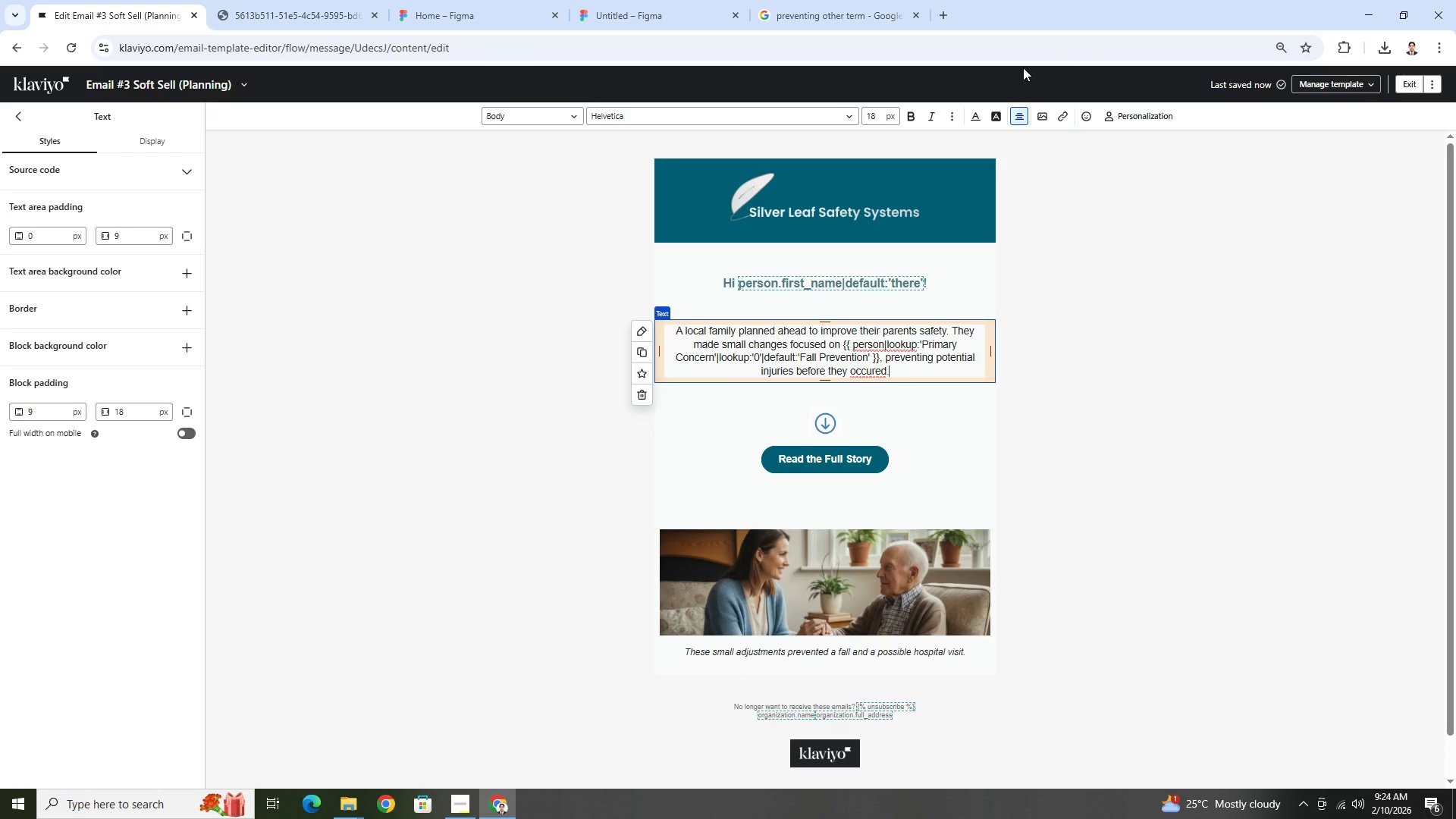 
wait(8.28)
 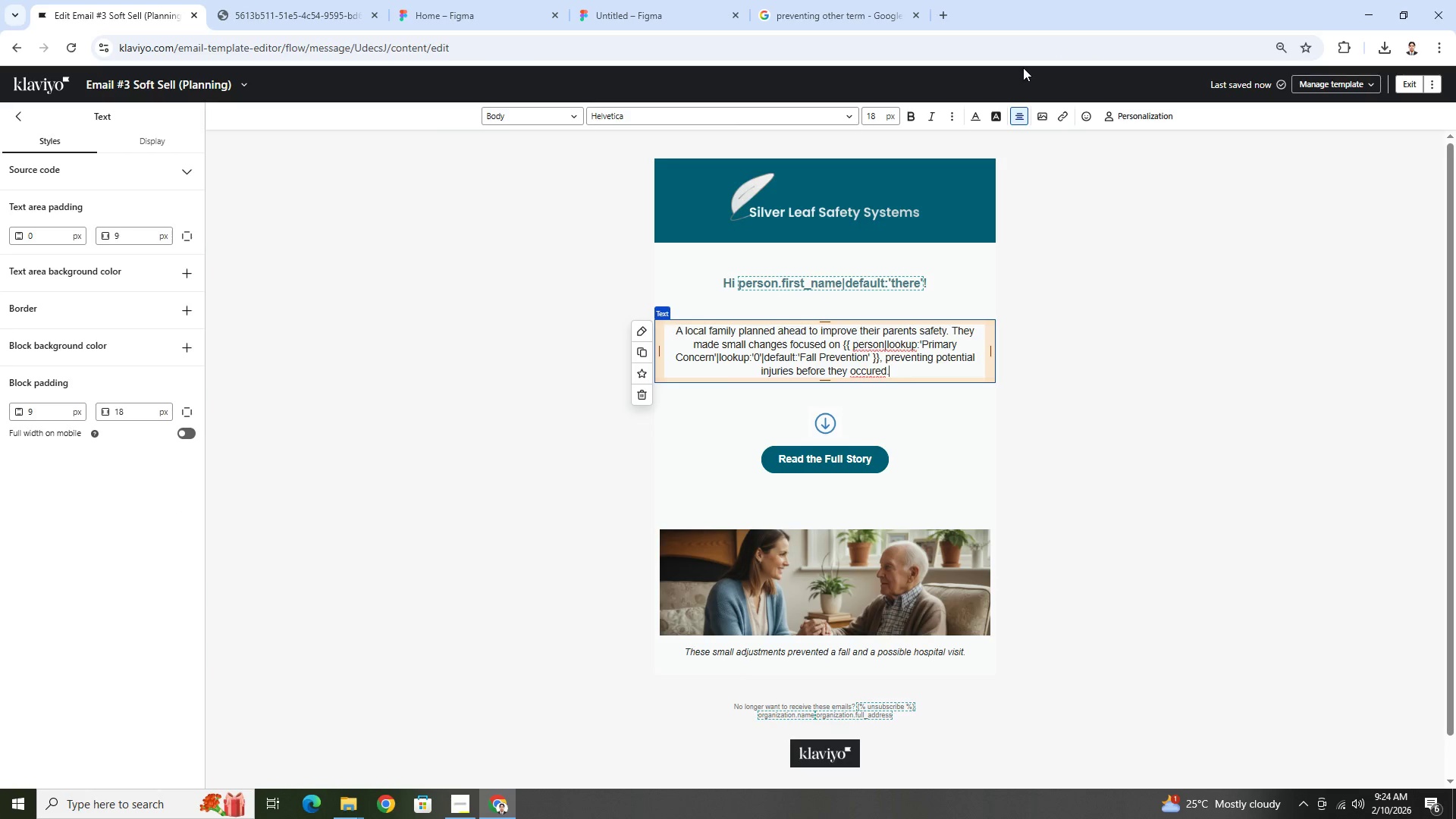 
left_click([855, 13])
 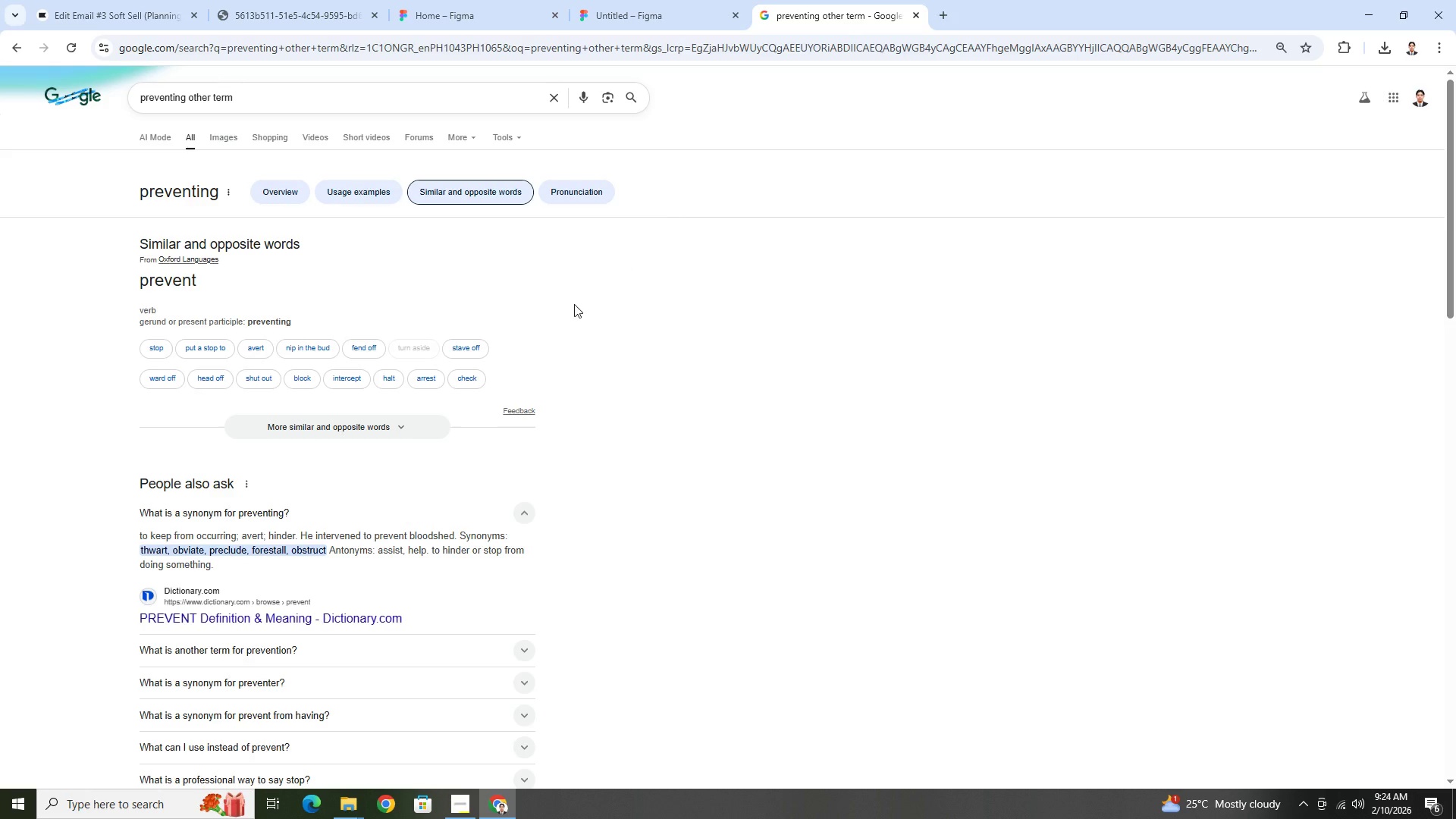 
wait(11.52)
 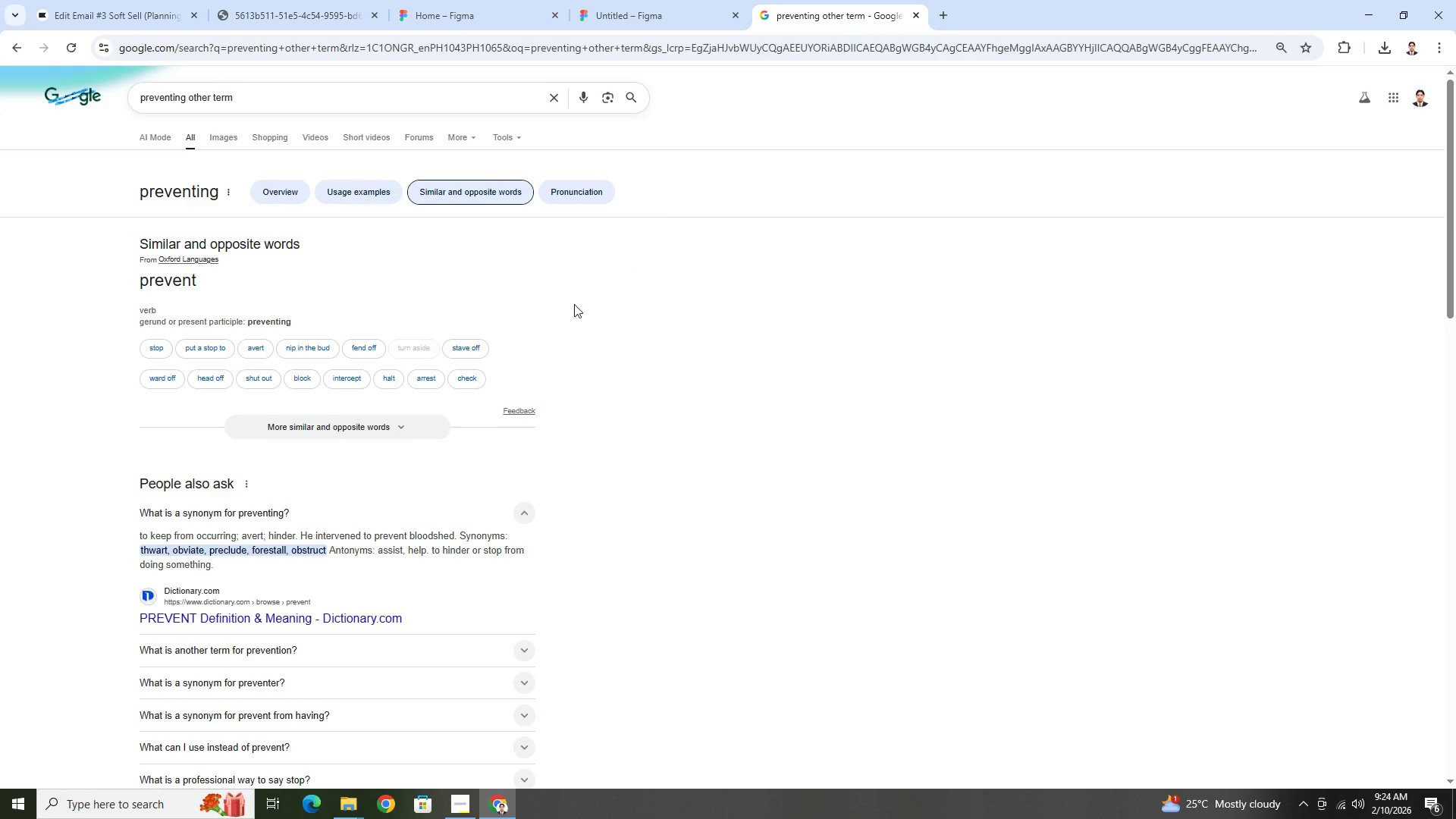 
scroll: coordinate [573, 478], scroll_direction: down, amount: 1.0
 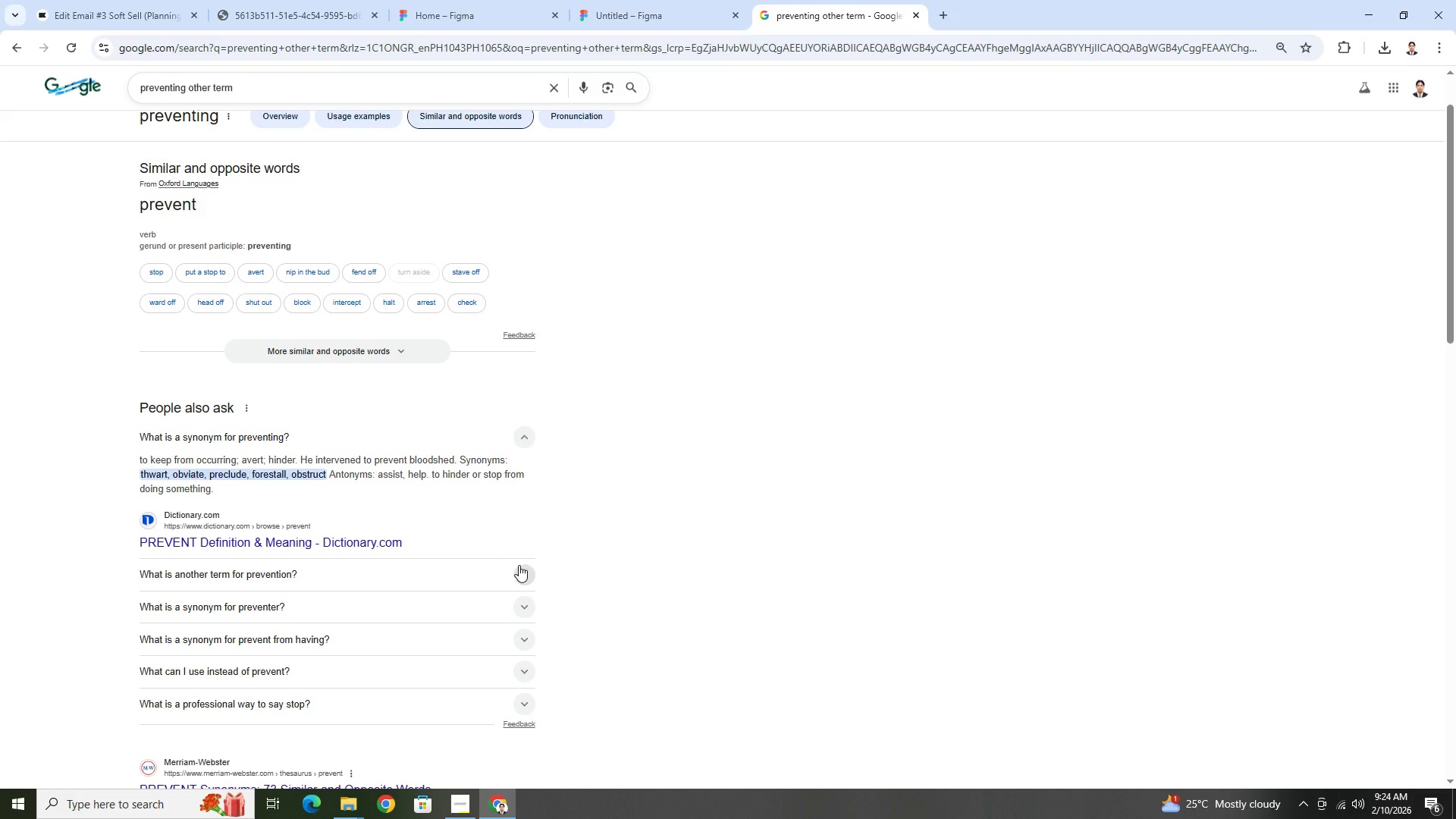 
left_click([523, 565])
 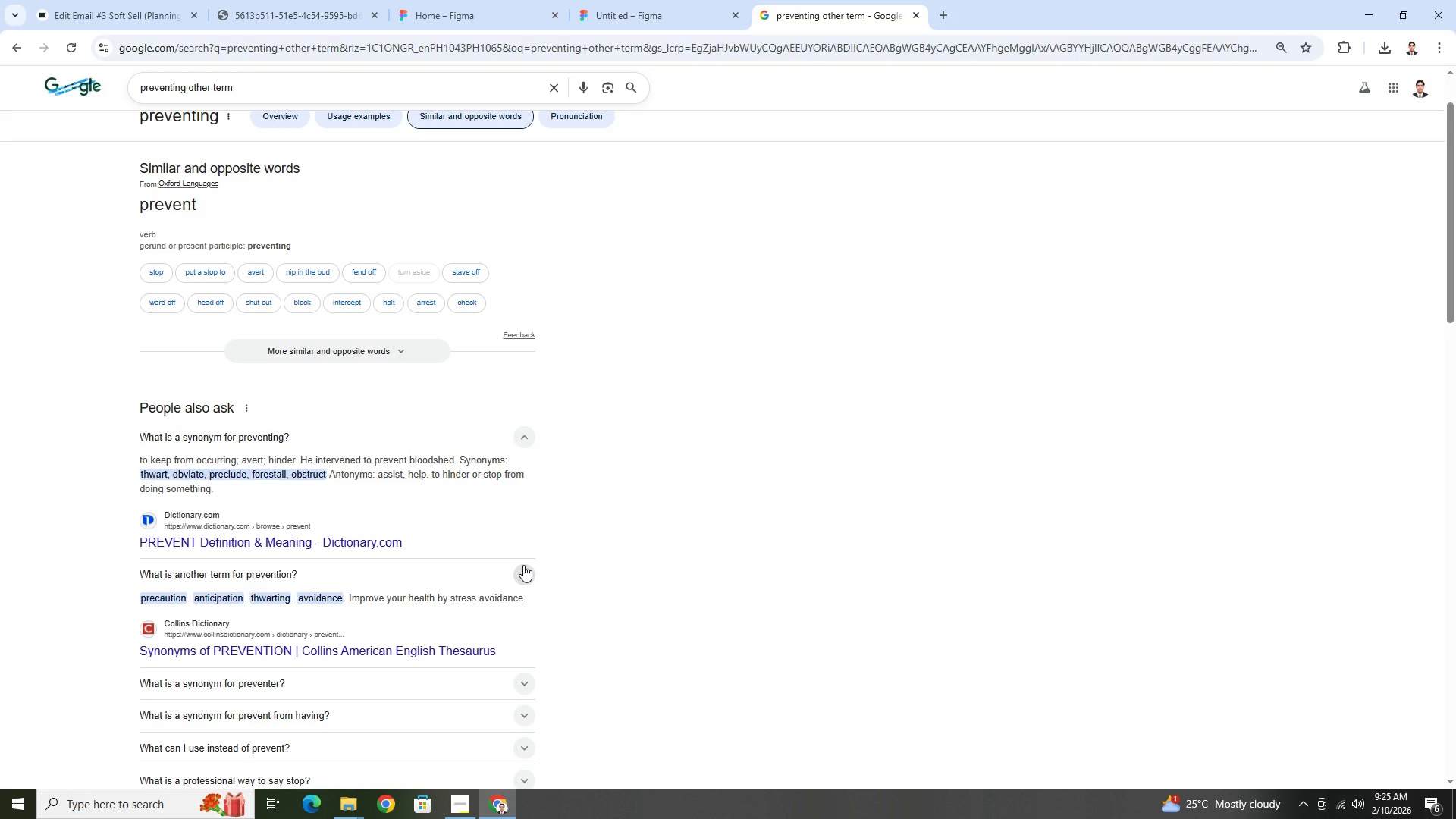 
wait(5.12)
 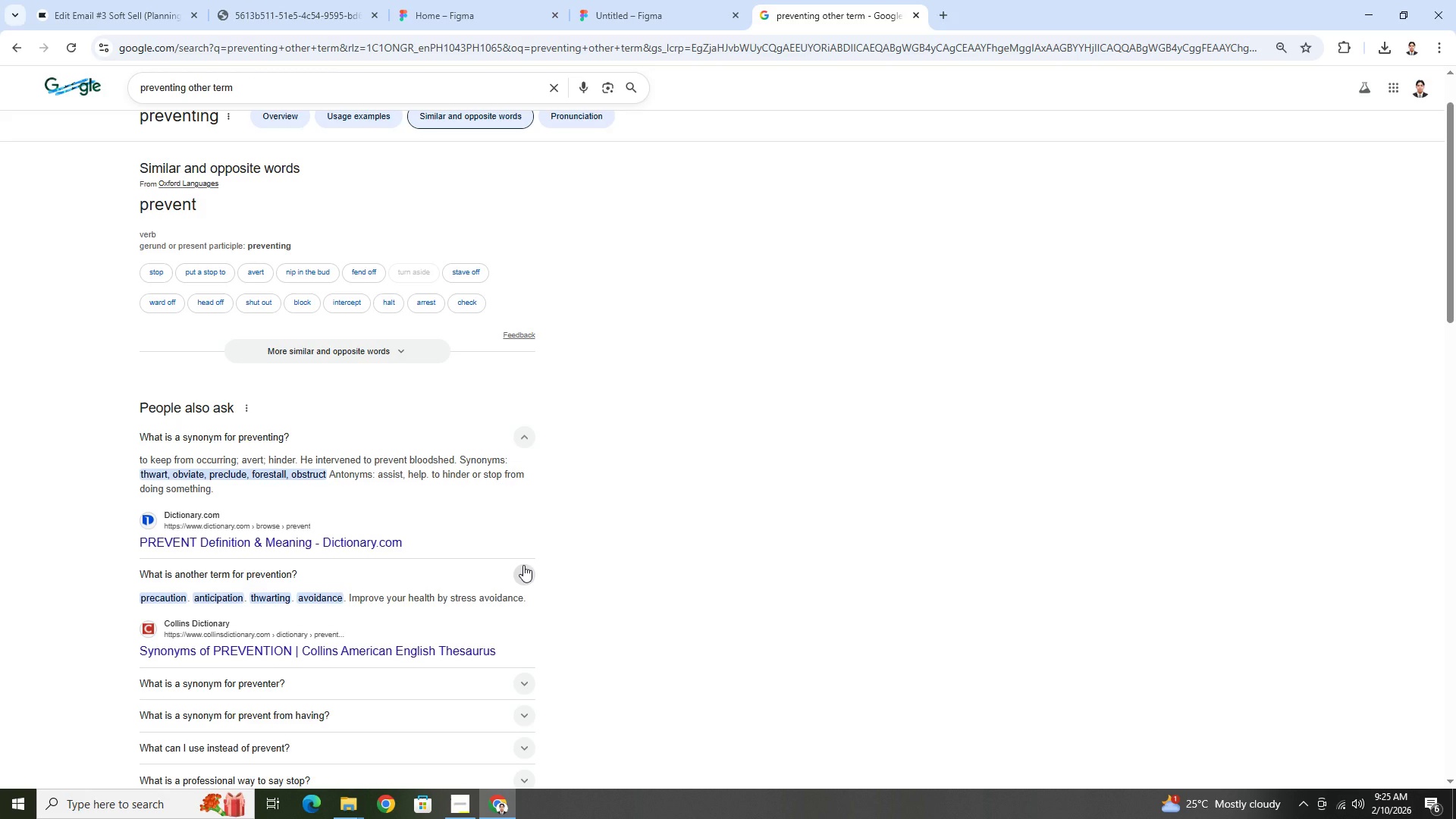 
left_click([524, 565])
 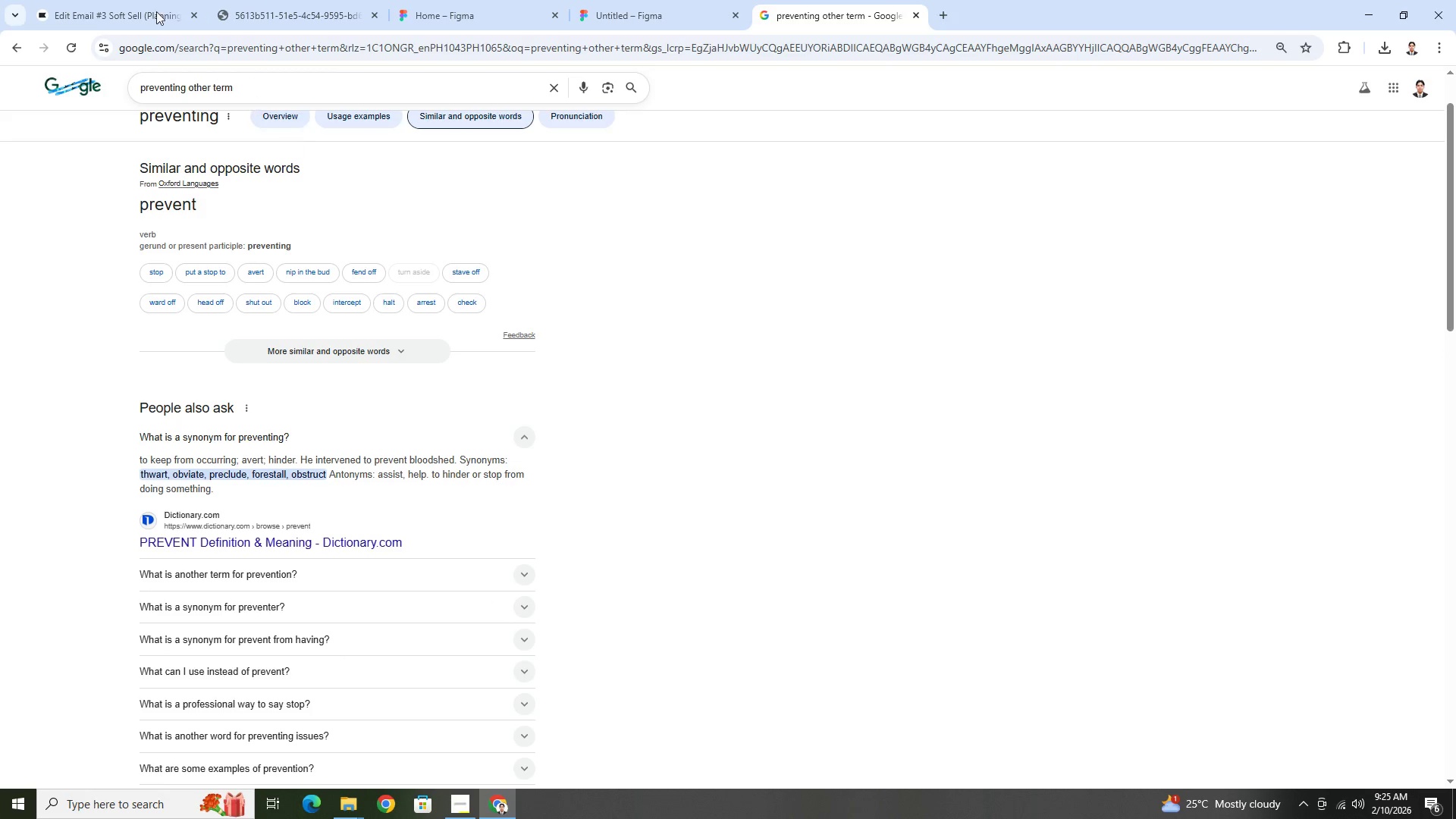 
left_click([133, 0])
 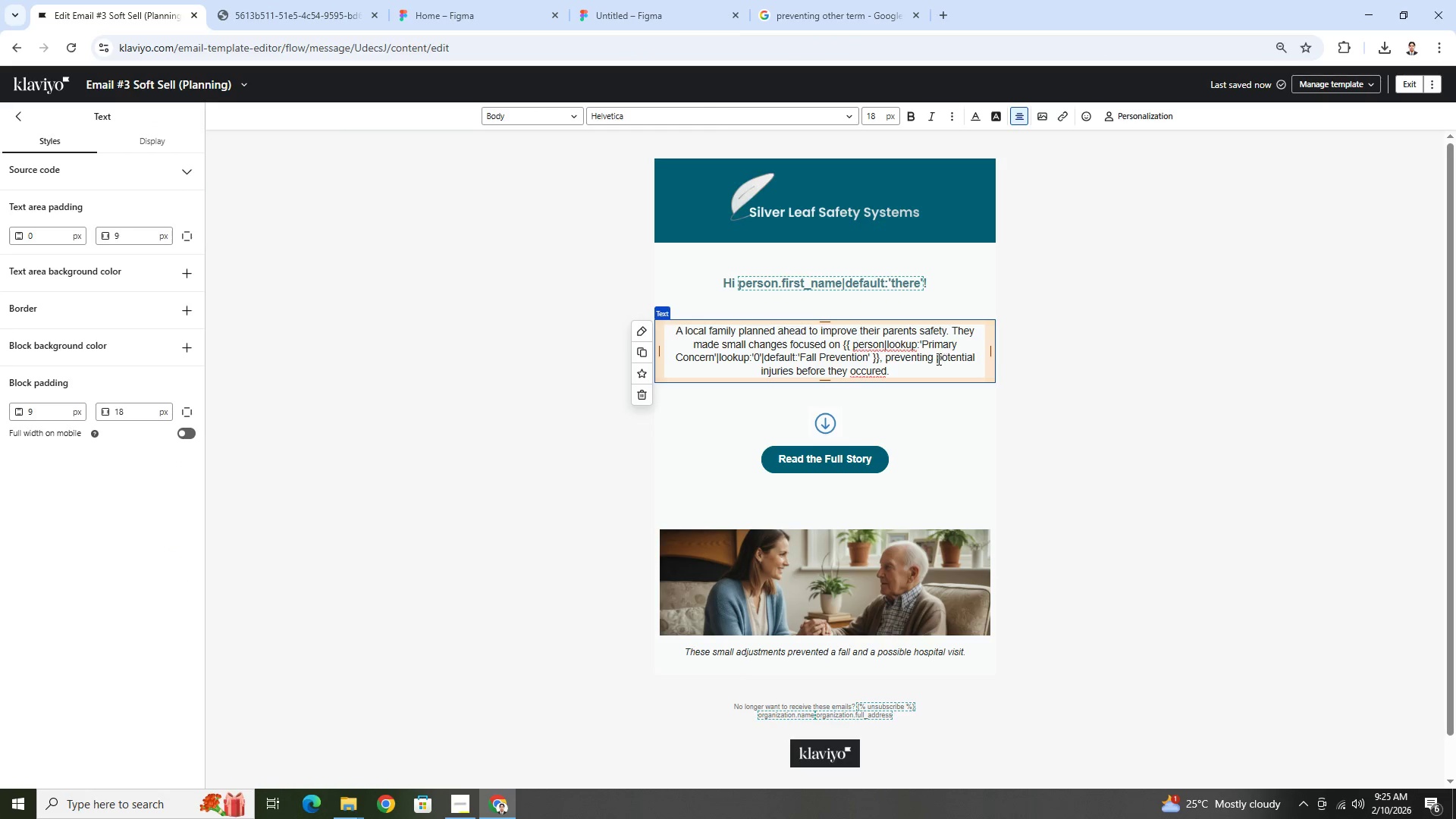 
left_click_drag(start_coordinate=[934, 358], to_coordinate=[888, 359])
 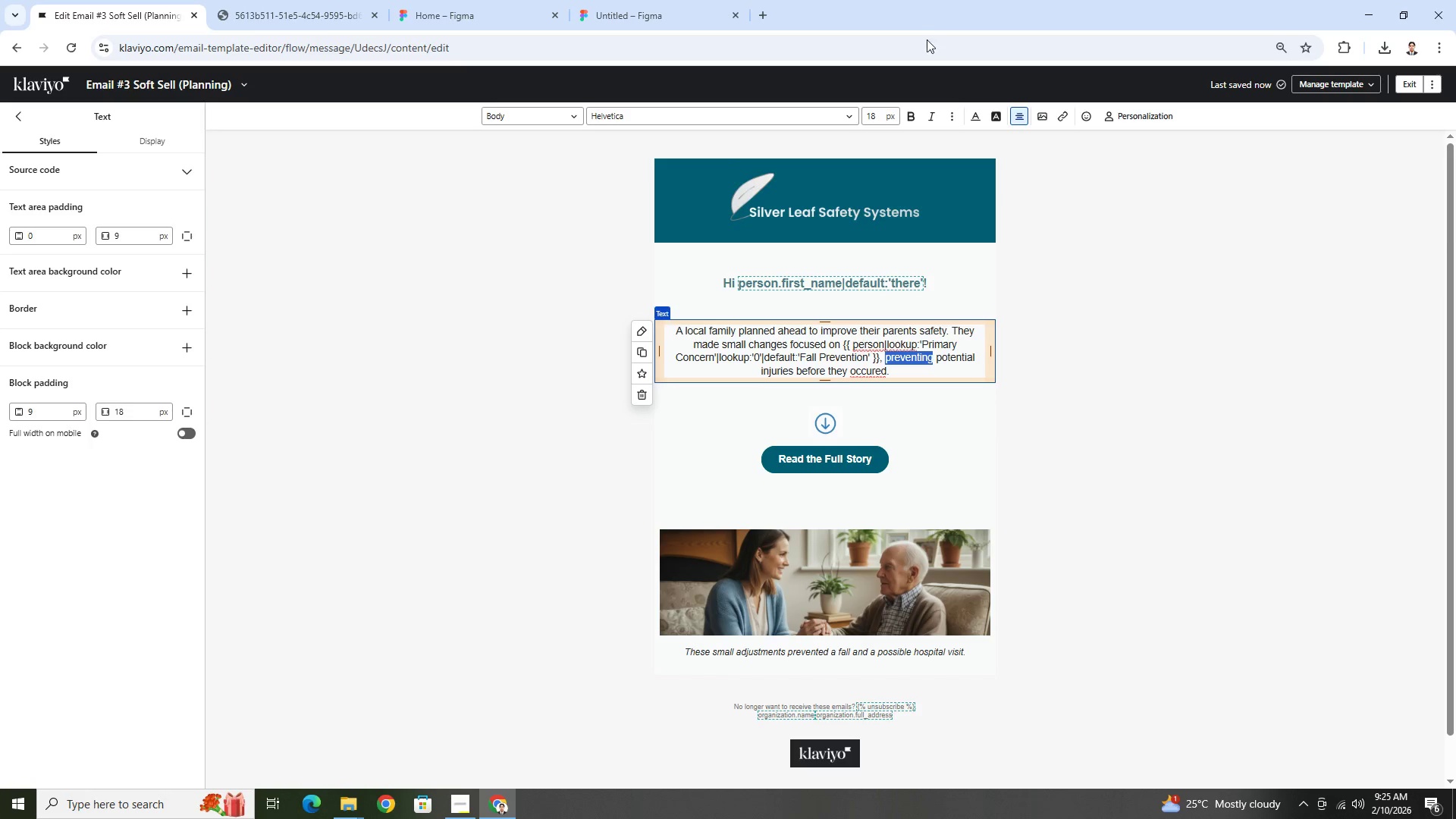 
left_click([933, 363])
 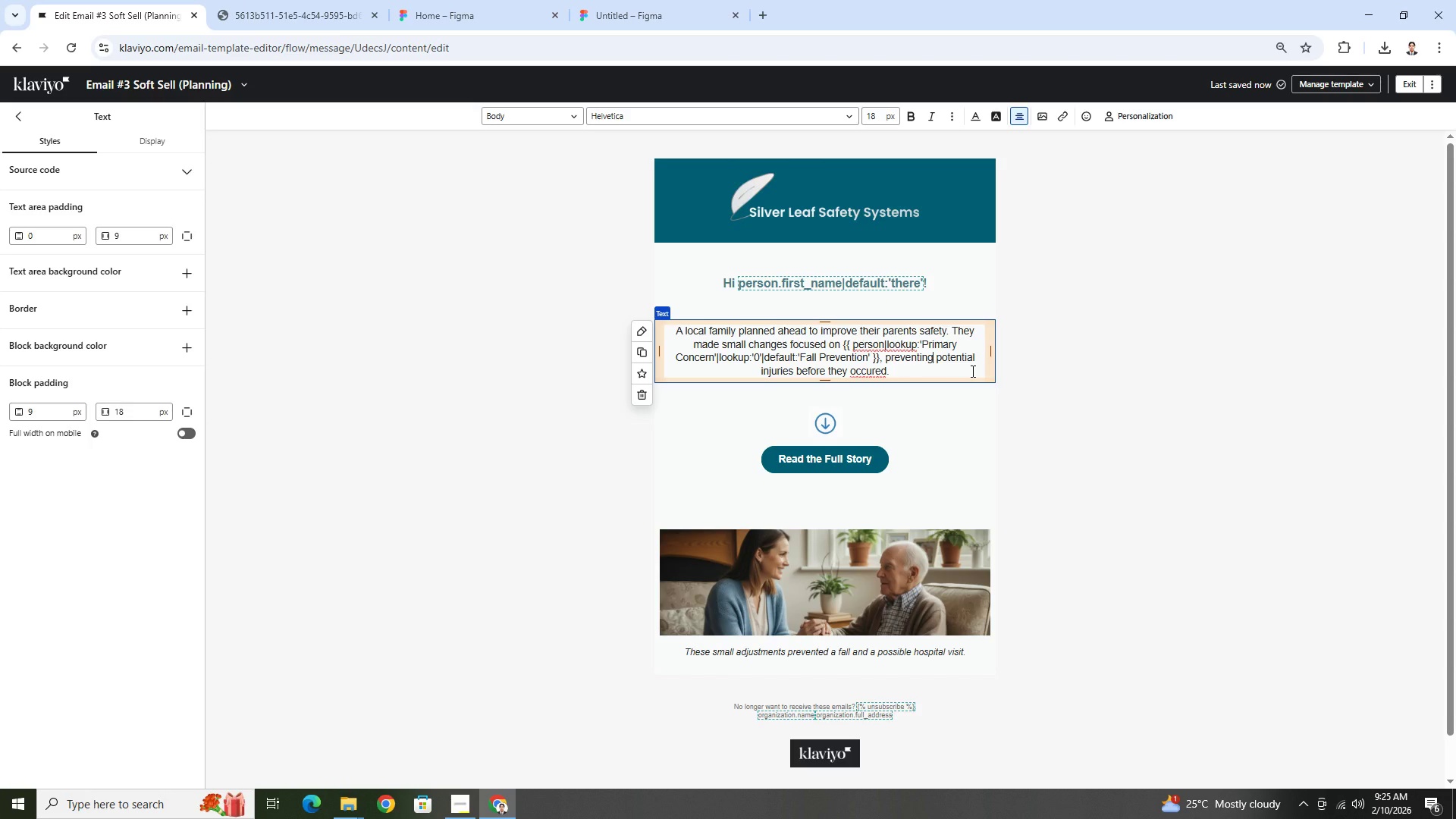 
wait(18.0)
 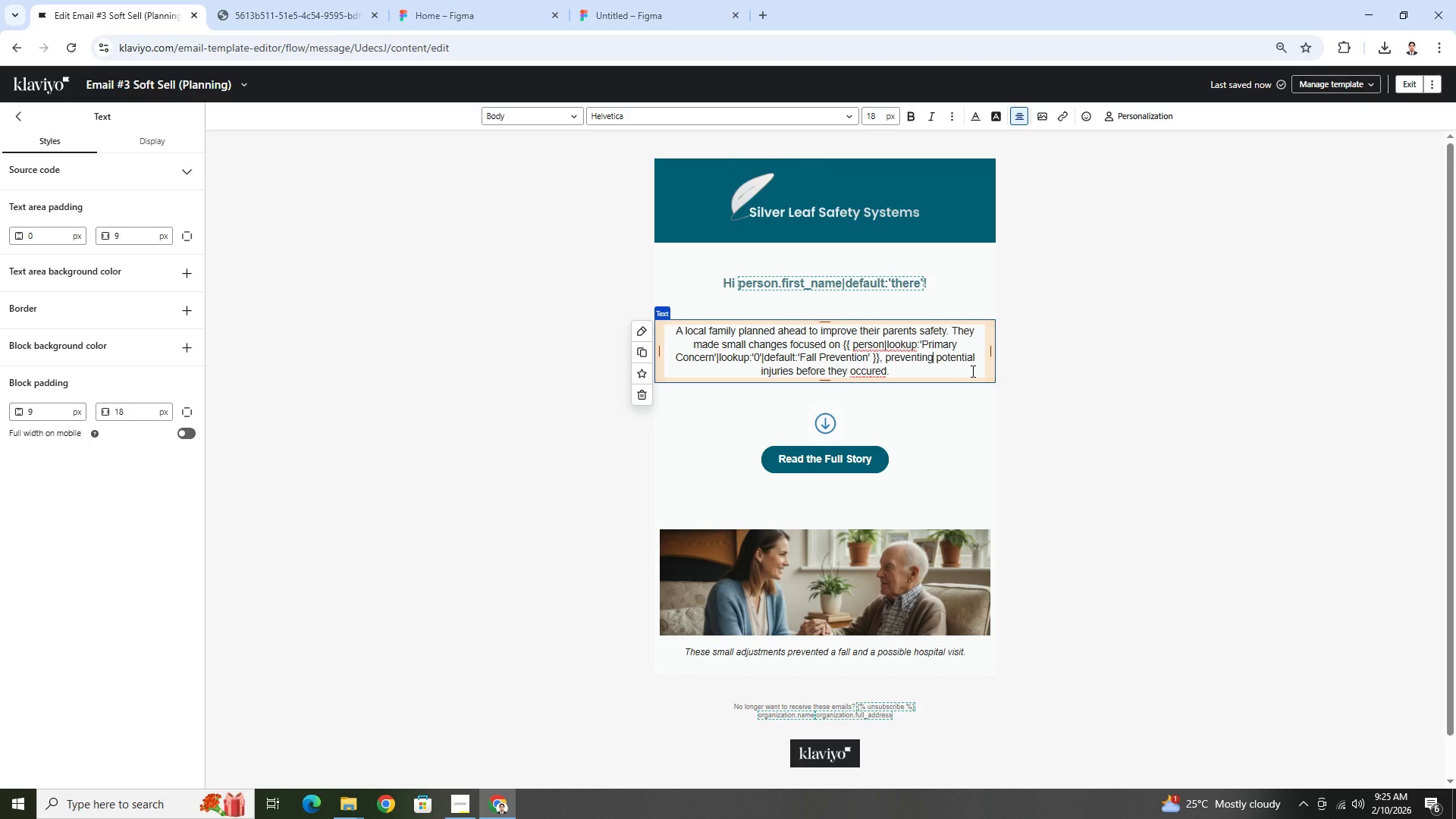 
left_click([1065, 410])
 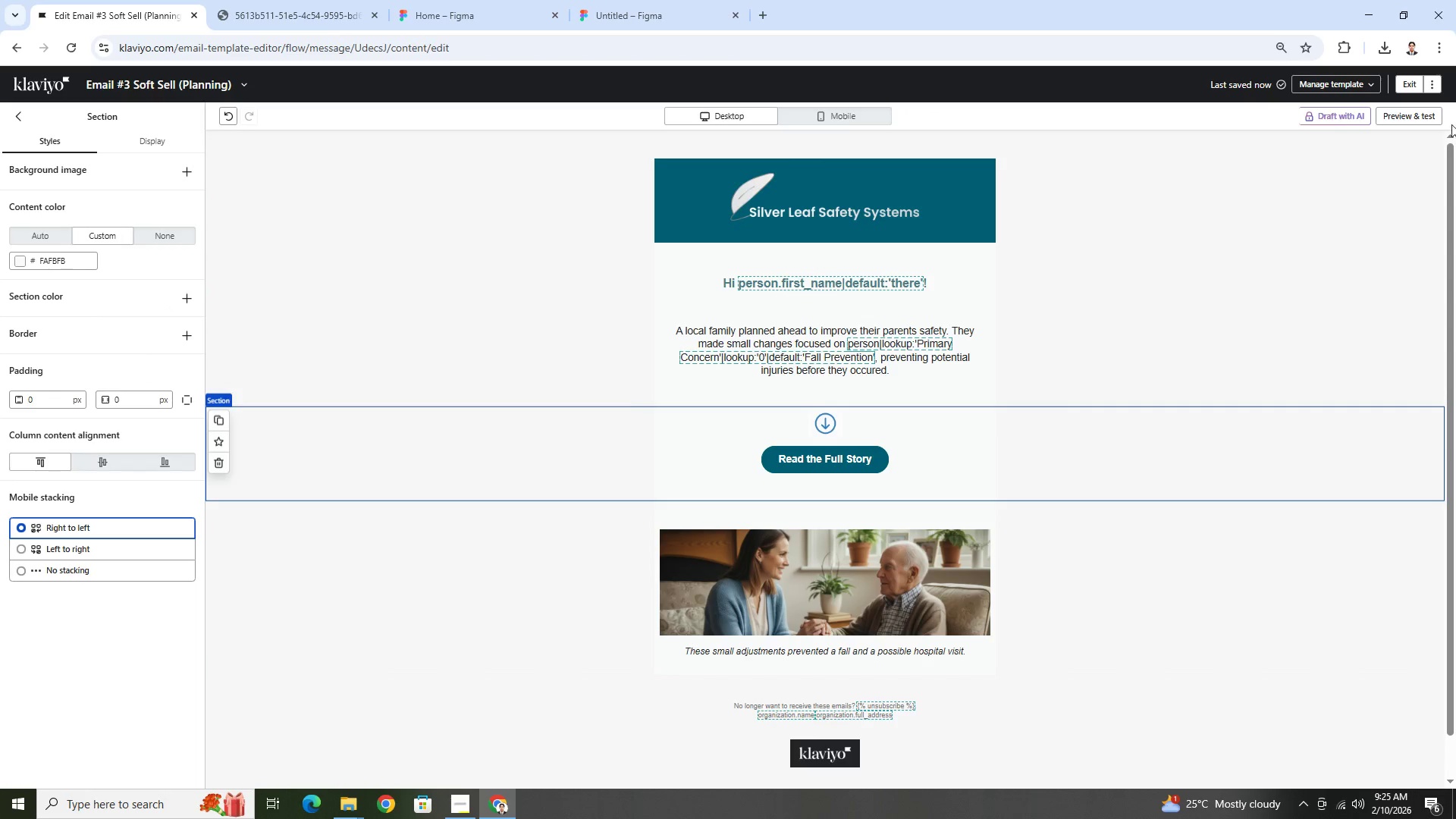 
left_click([1408, 121])
 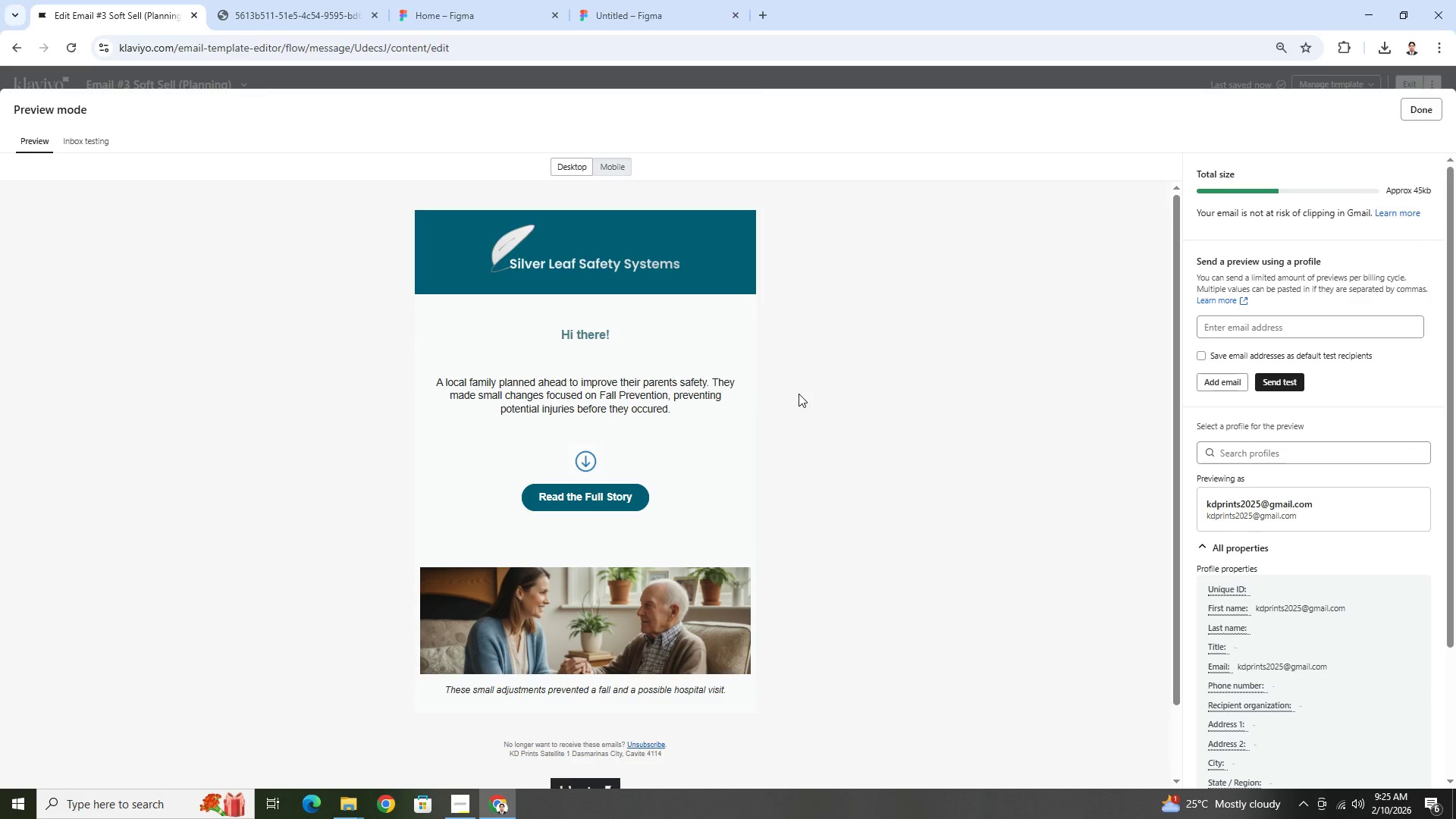 
scroll: coordinate [802, 397], scroll_direction: down, amount: 2.0
 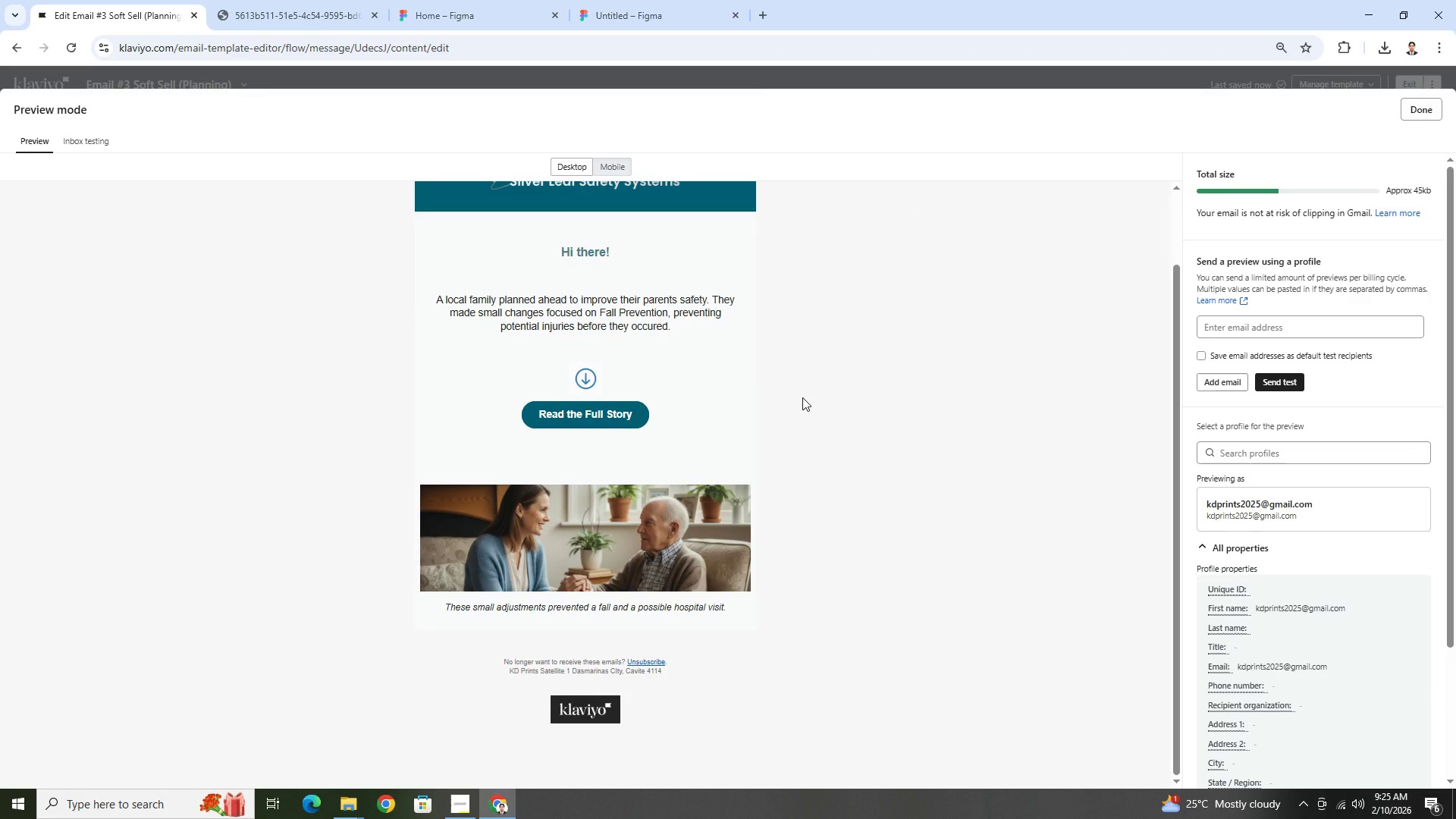 
scroll: coordinate [802, 397], scroll_direction: up, amount: 2.0
 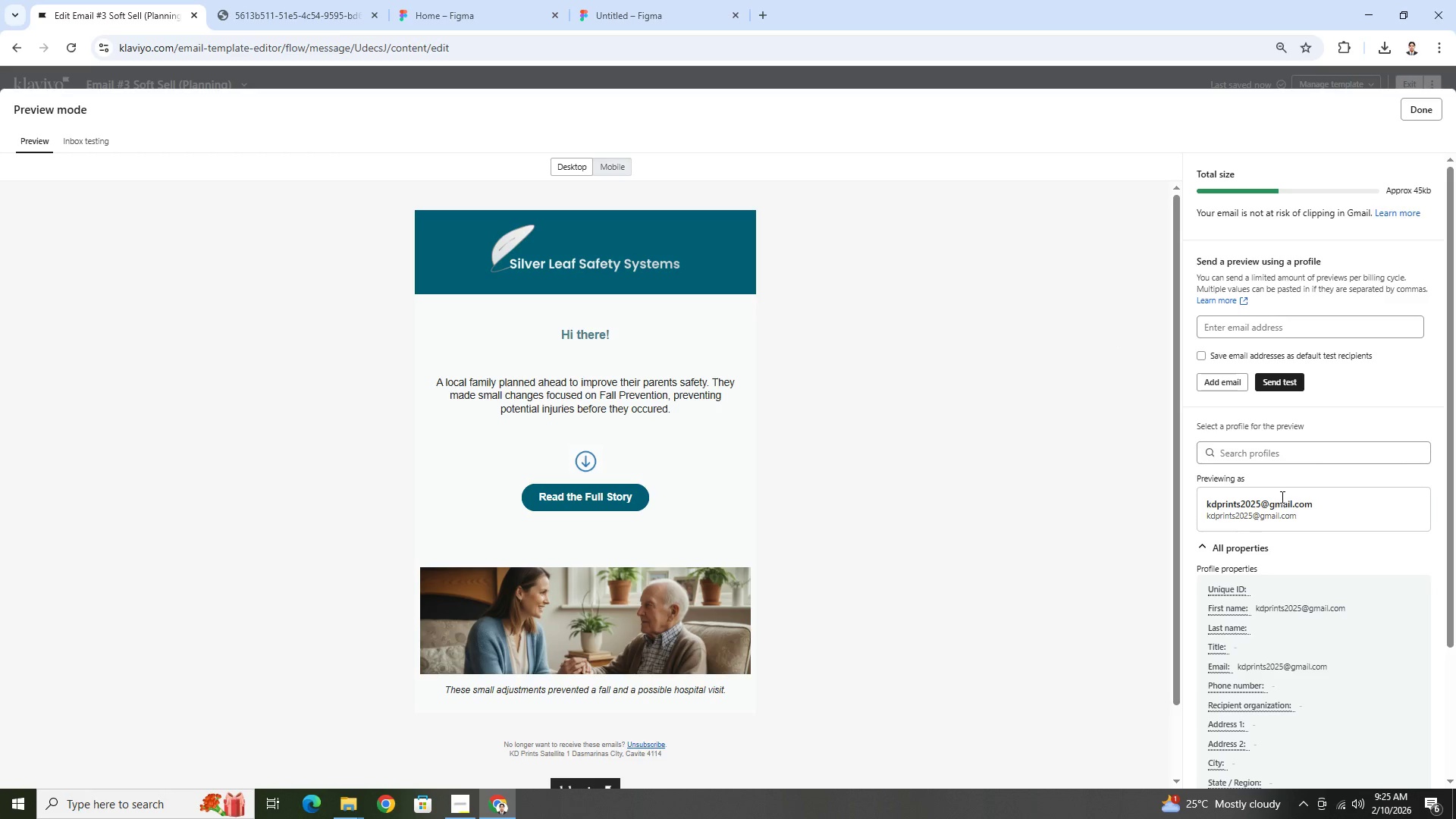 
wait(10.17)
 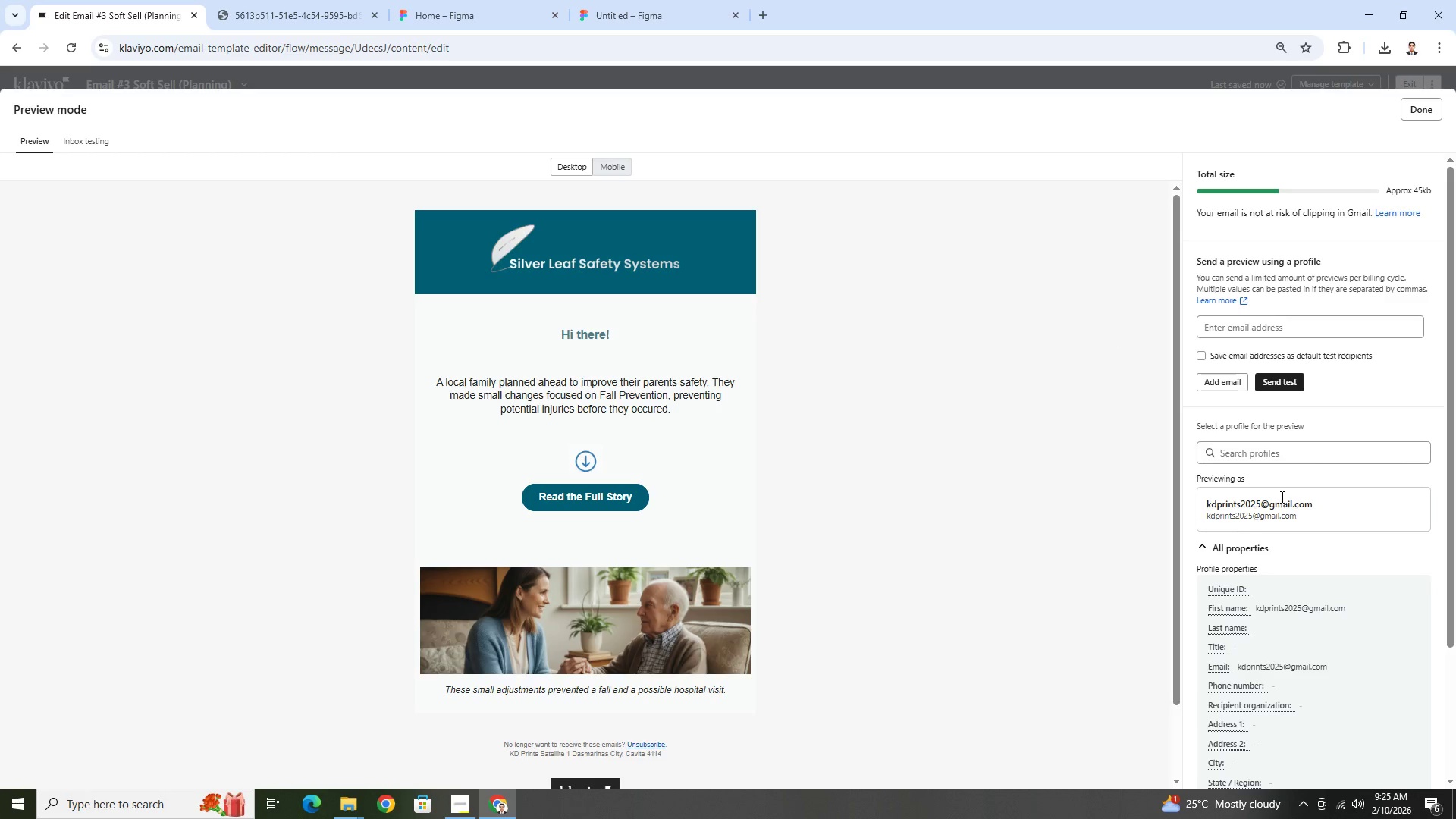 
scroll: coordinate [745, 425], scroll_direction: down, amount: 2.0
 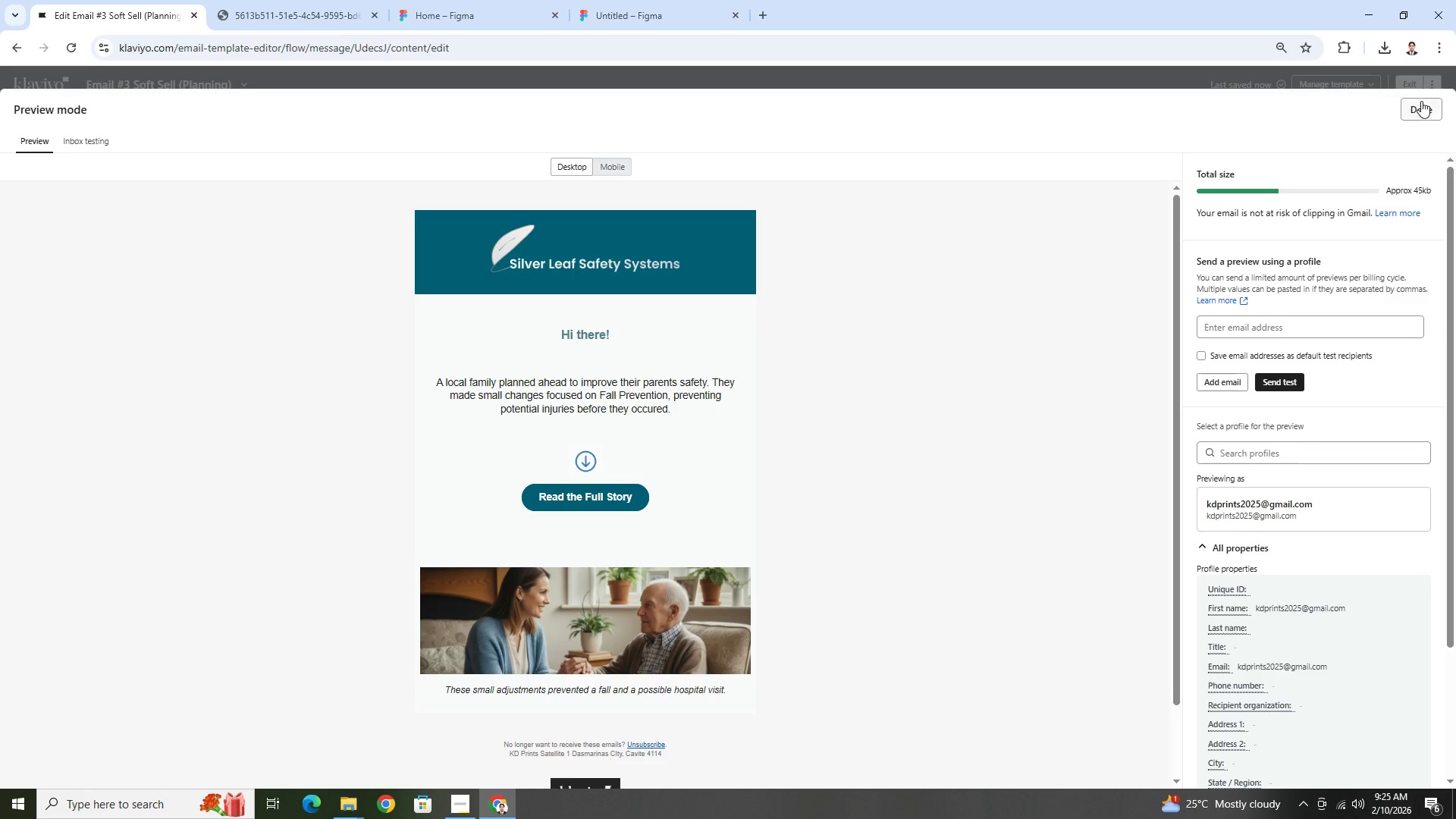 
left_click([1427, 114])
 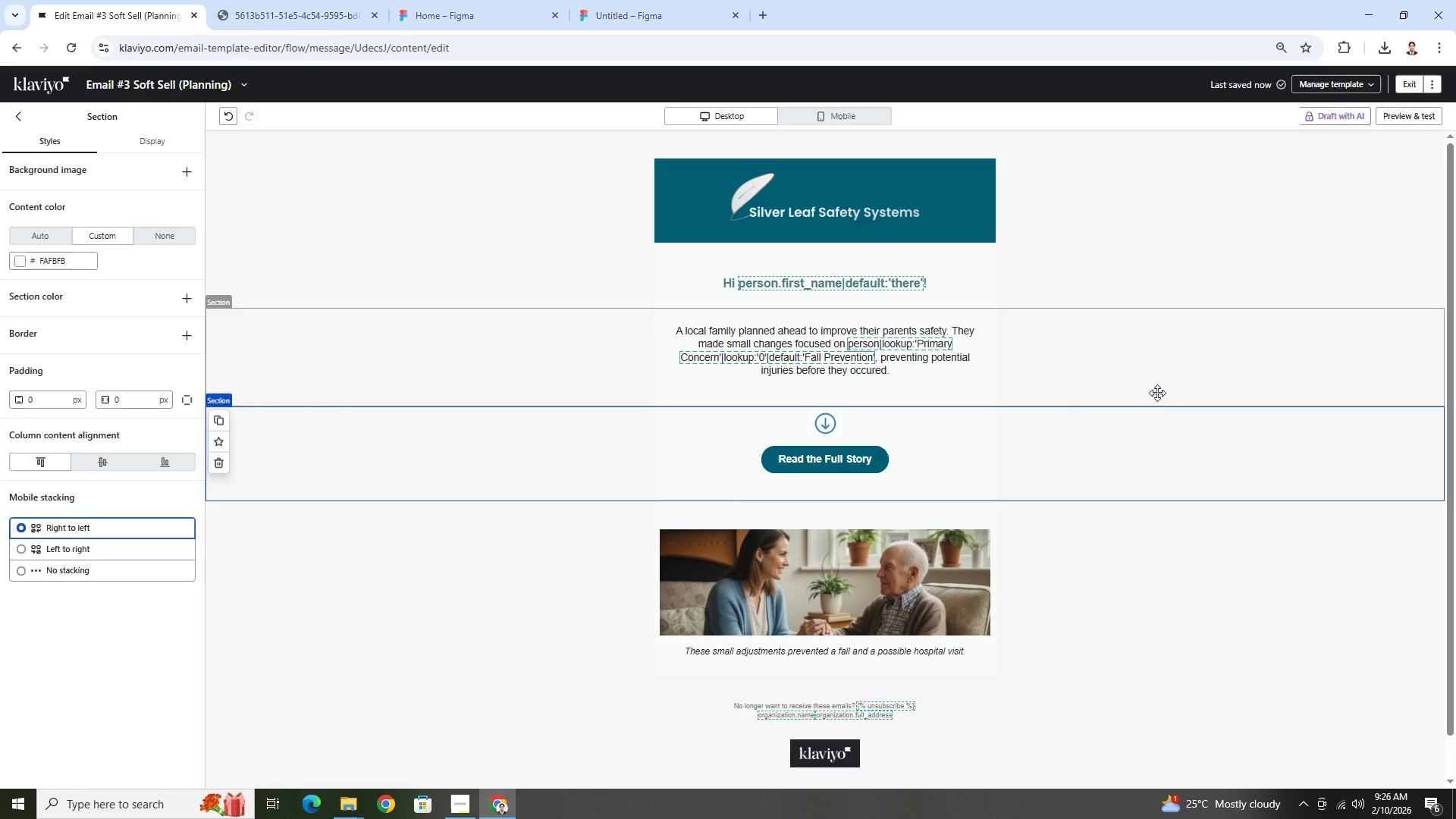 
wait(47.75)
 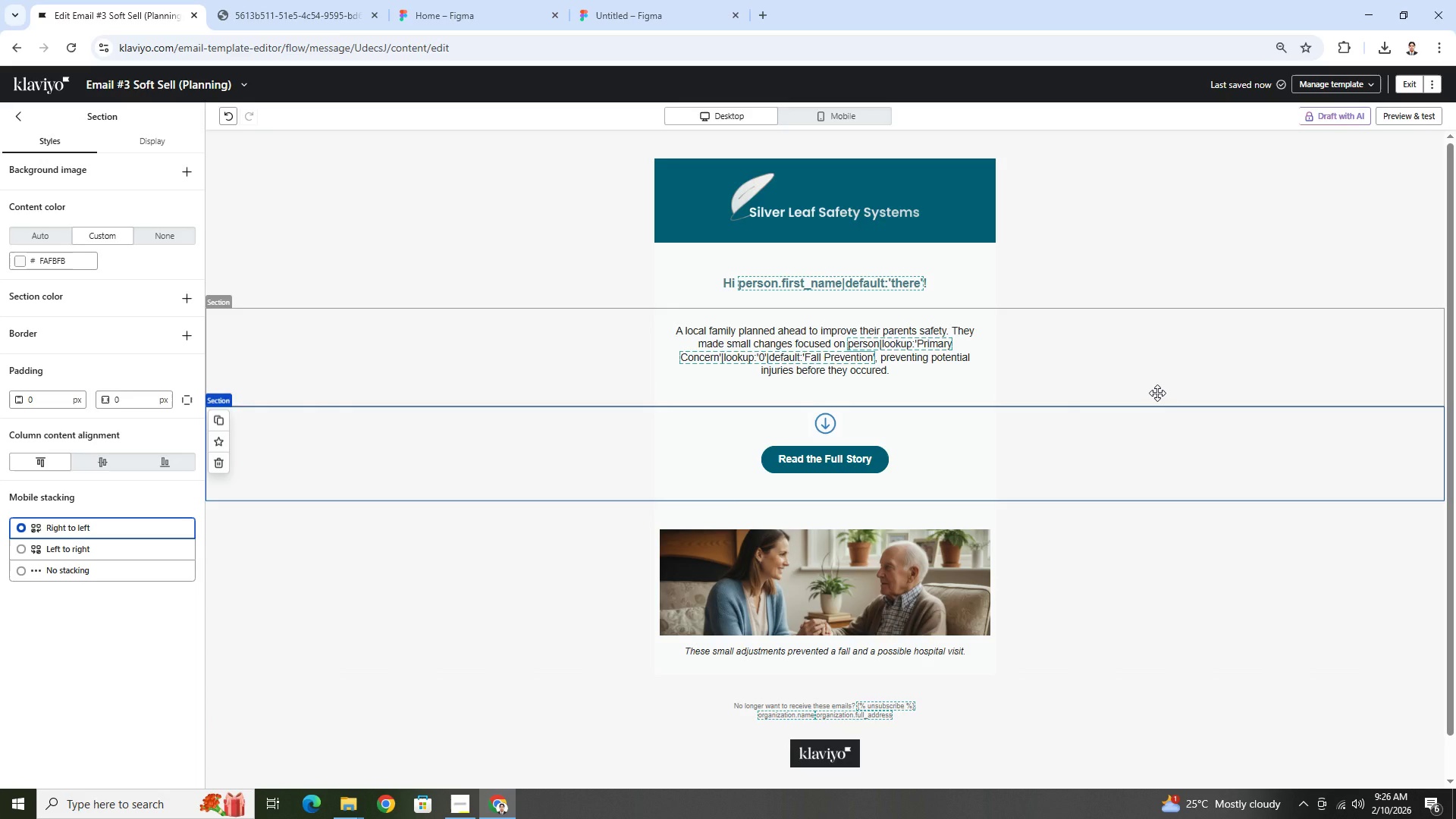 
left_click([1421, 120])
 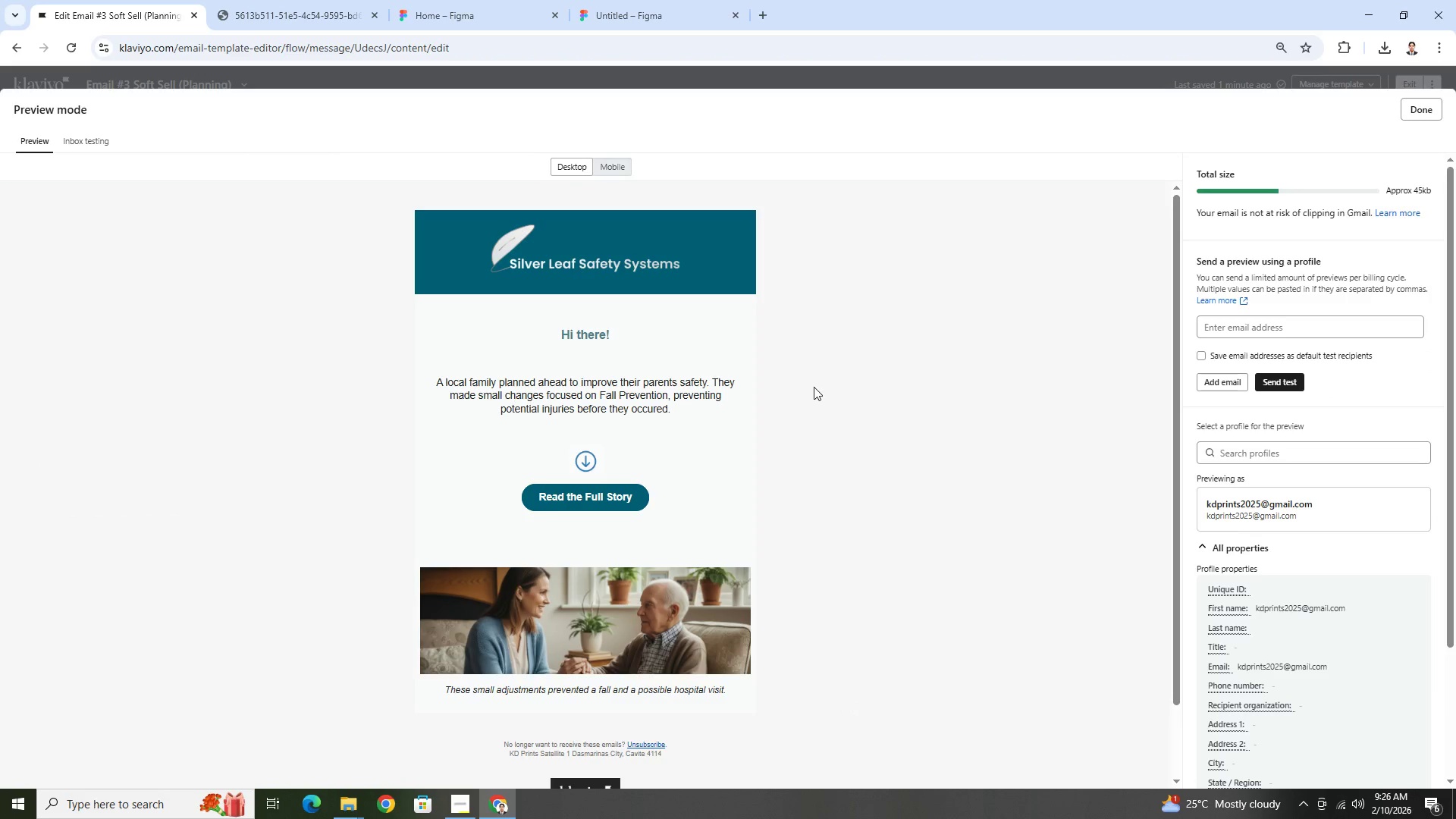 
left_click([1354, 439])
 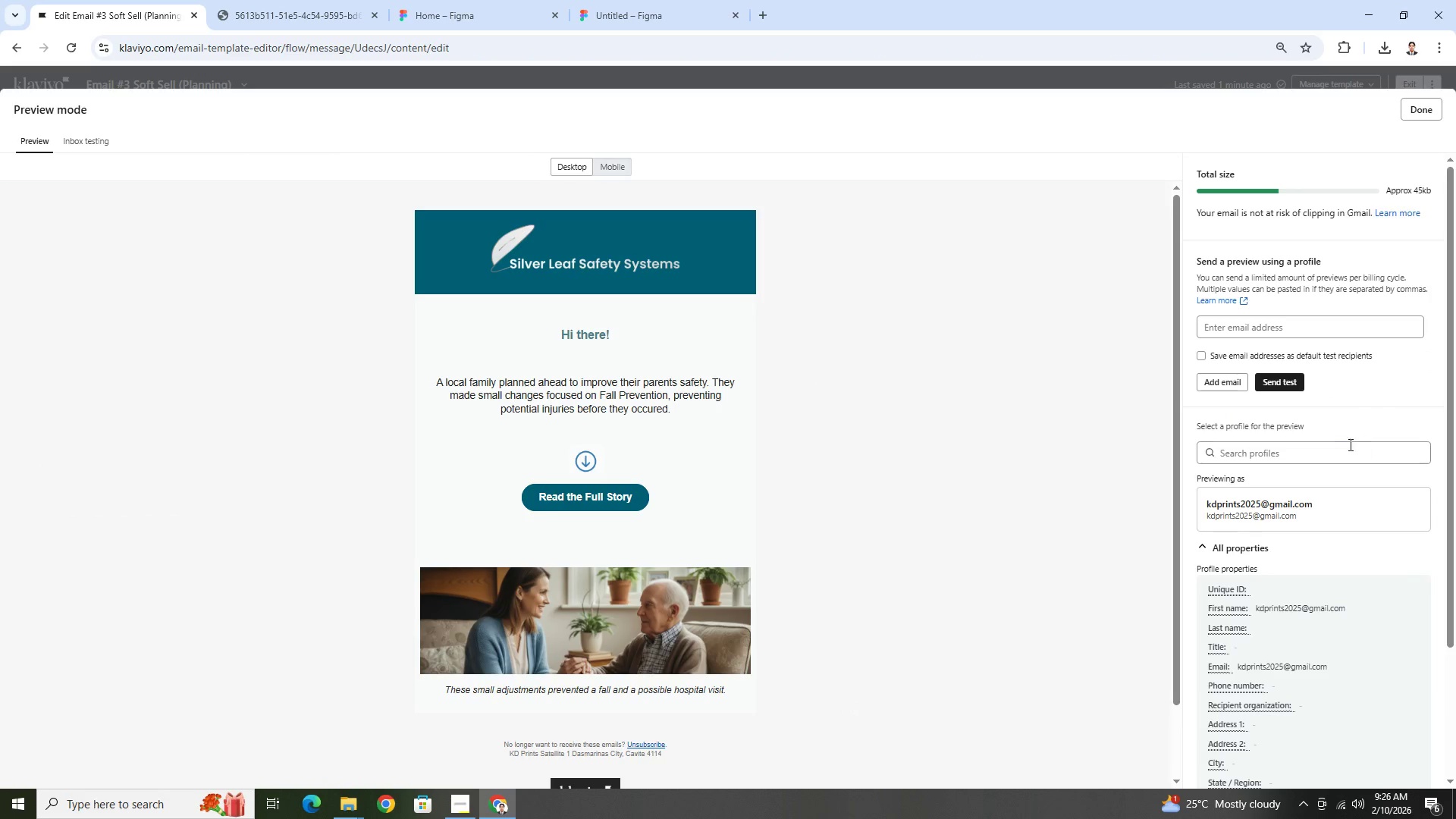 
left_click([1346, 451])
 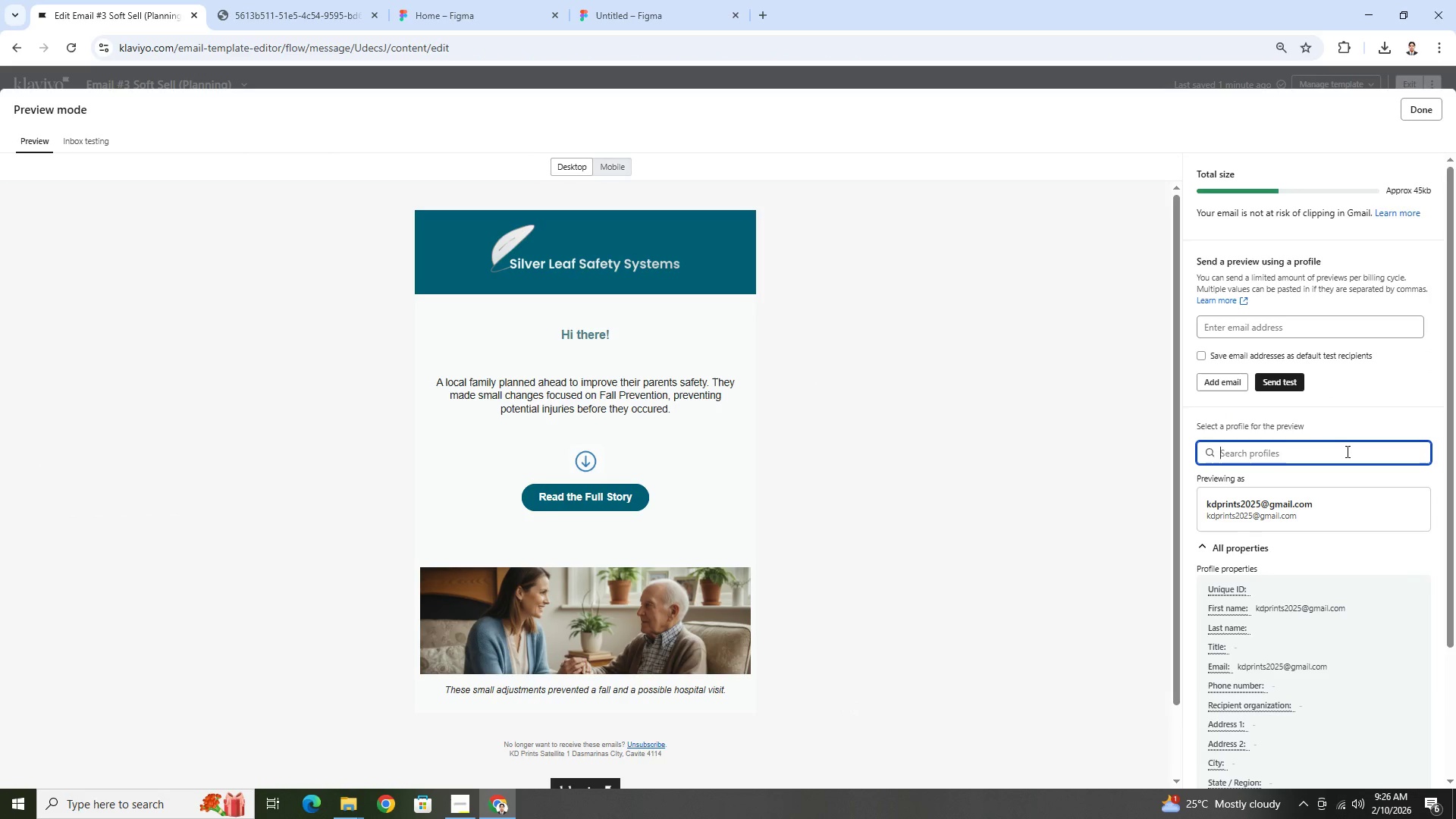 
type(da)
 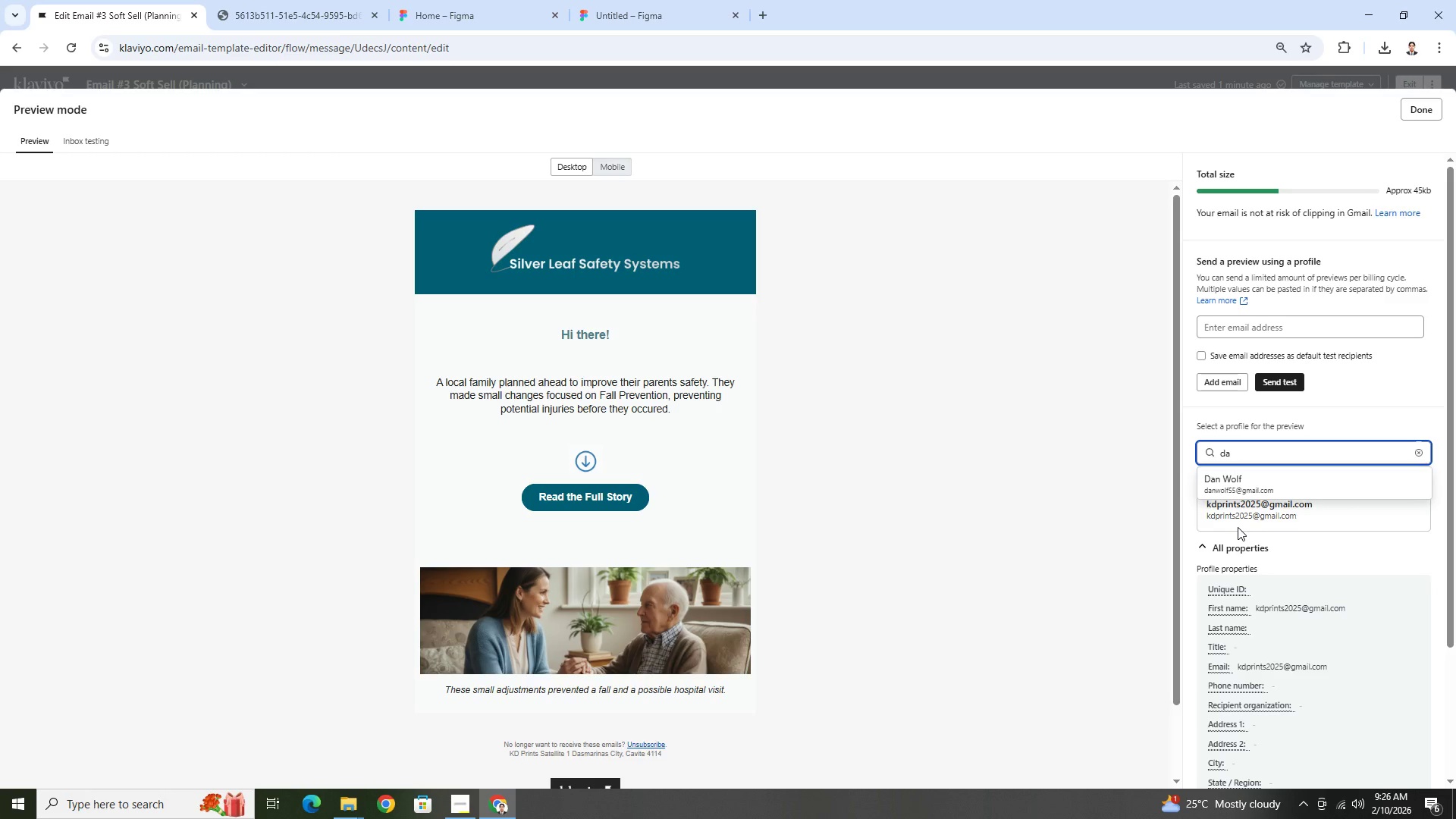 
left_click([1238, 478])
 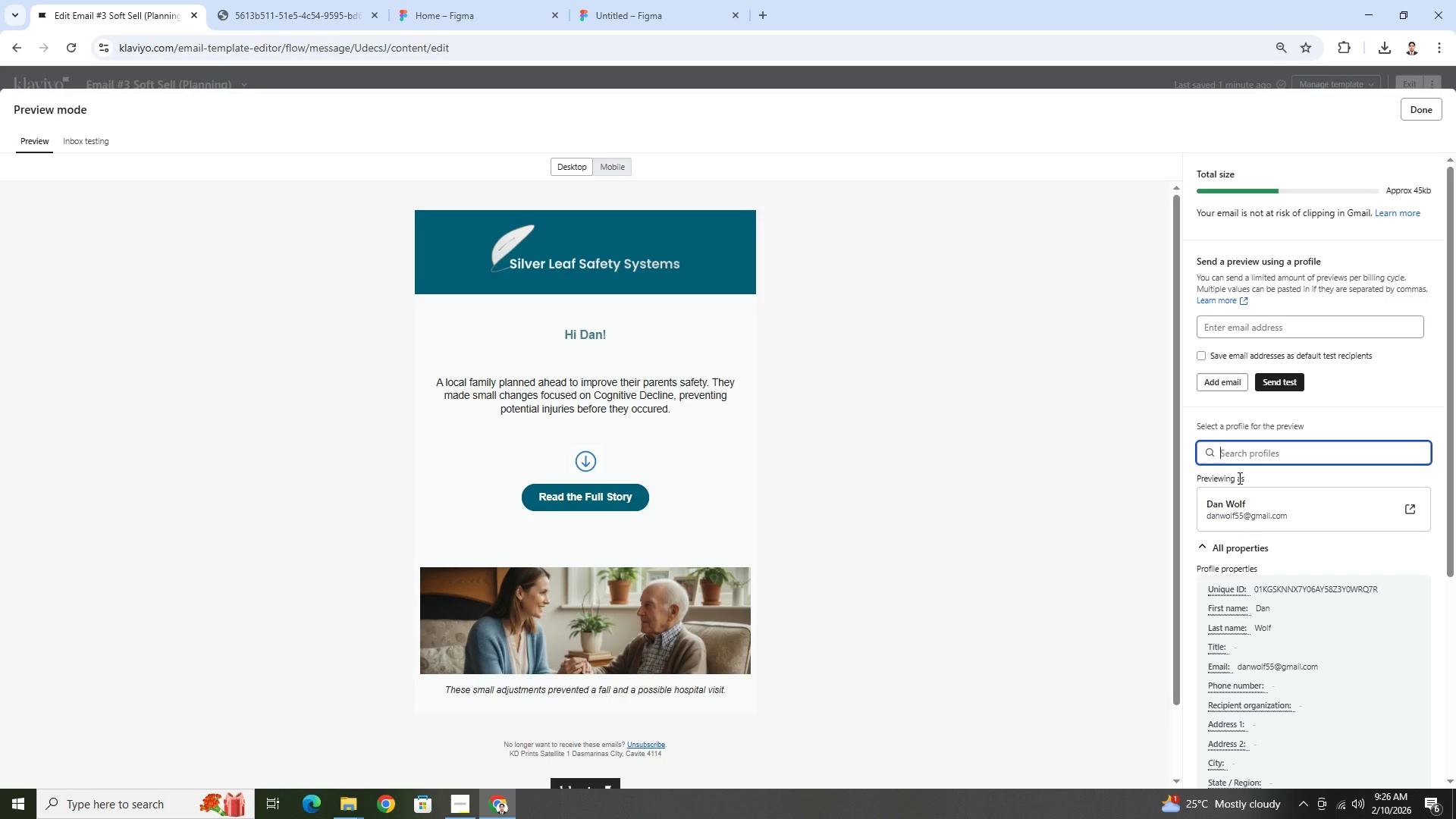 
wait(8.25)
 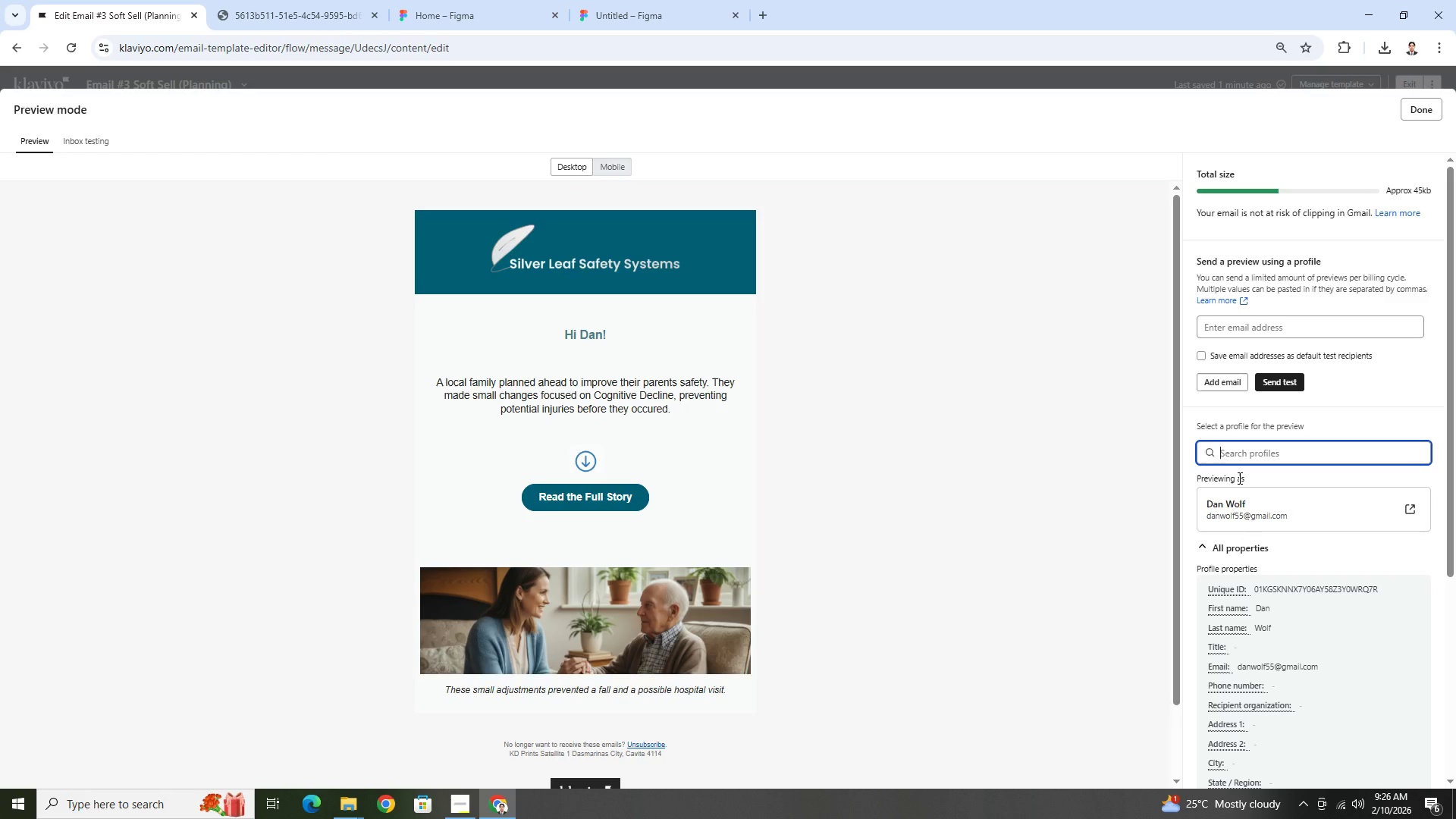 
left_click([1417, 114])
 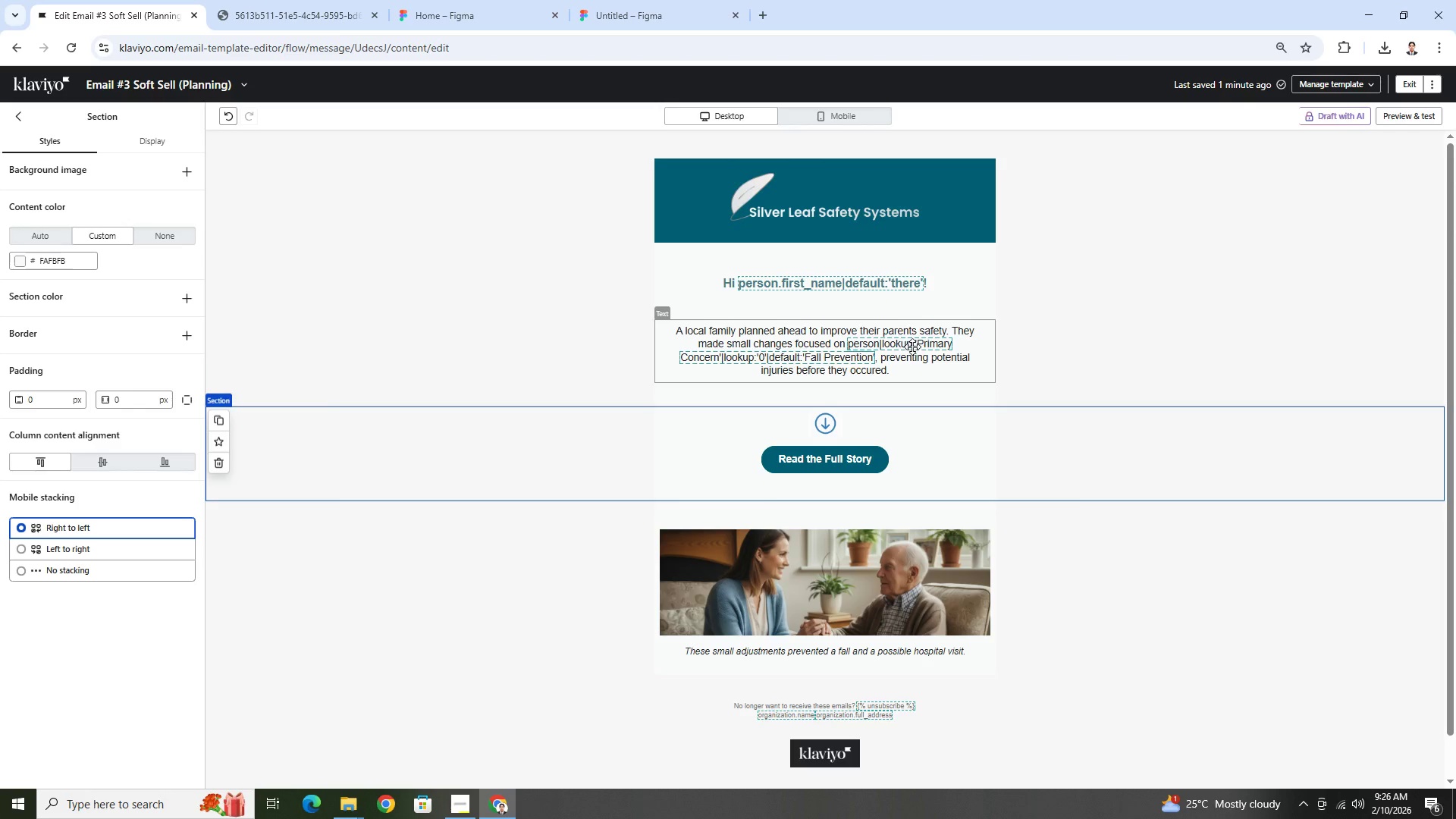 
double_click([912, 347])
 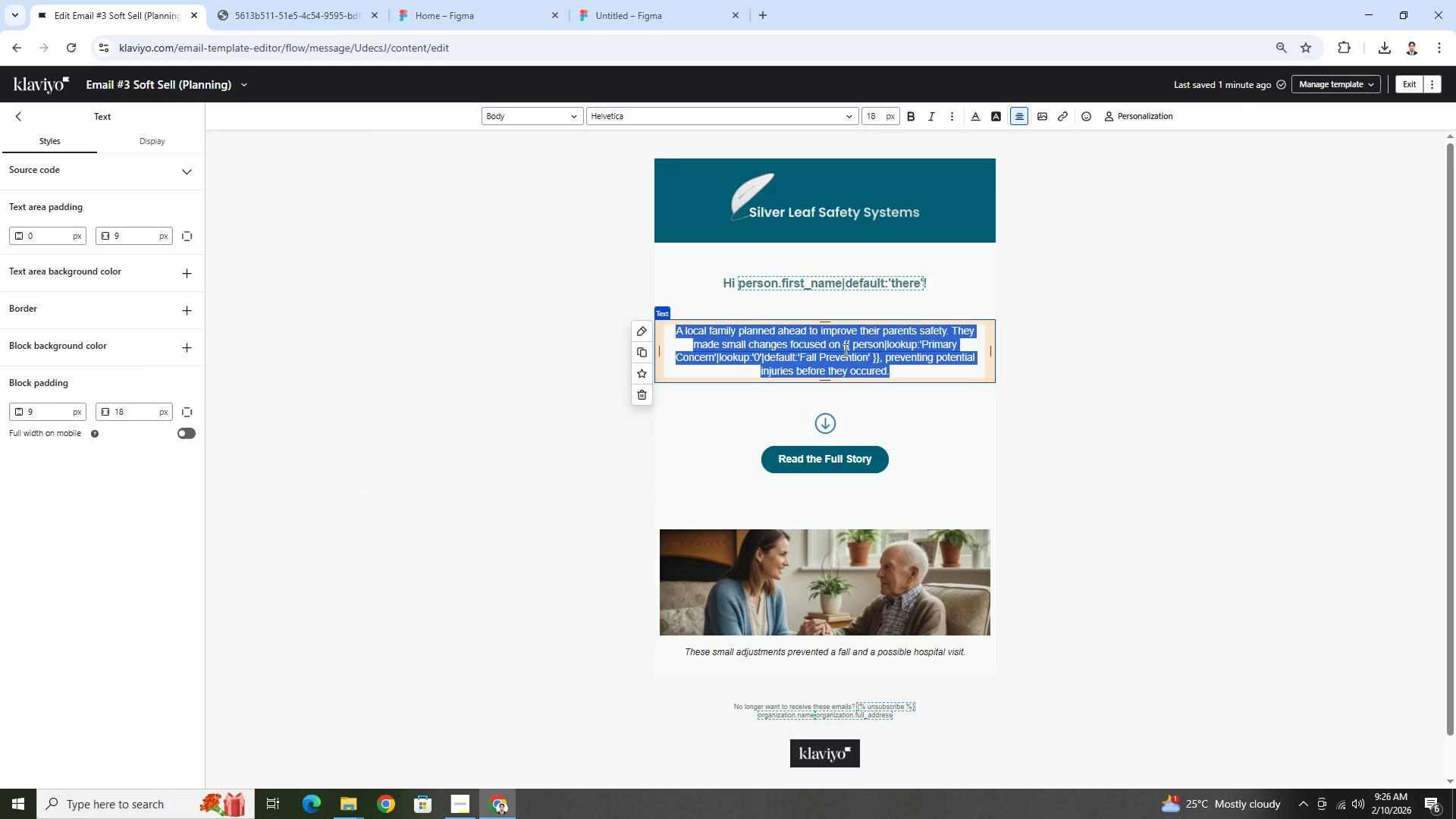 
left_click([845, 346])
 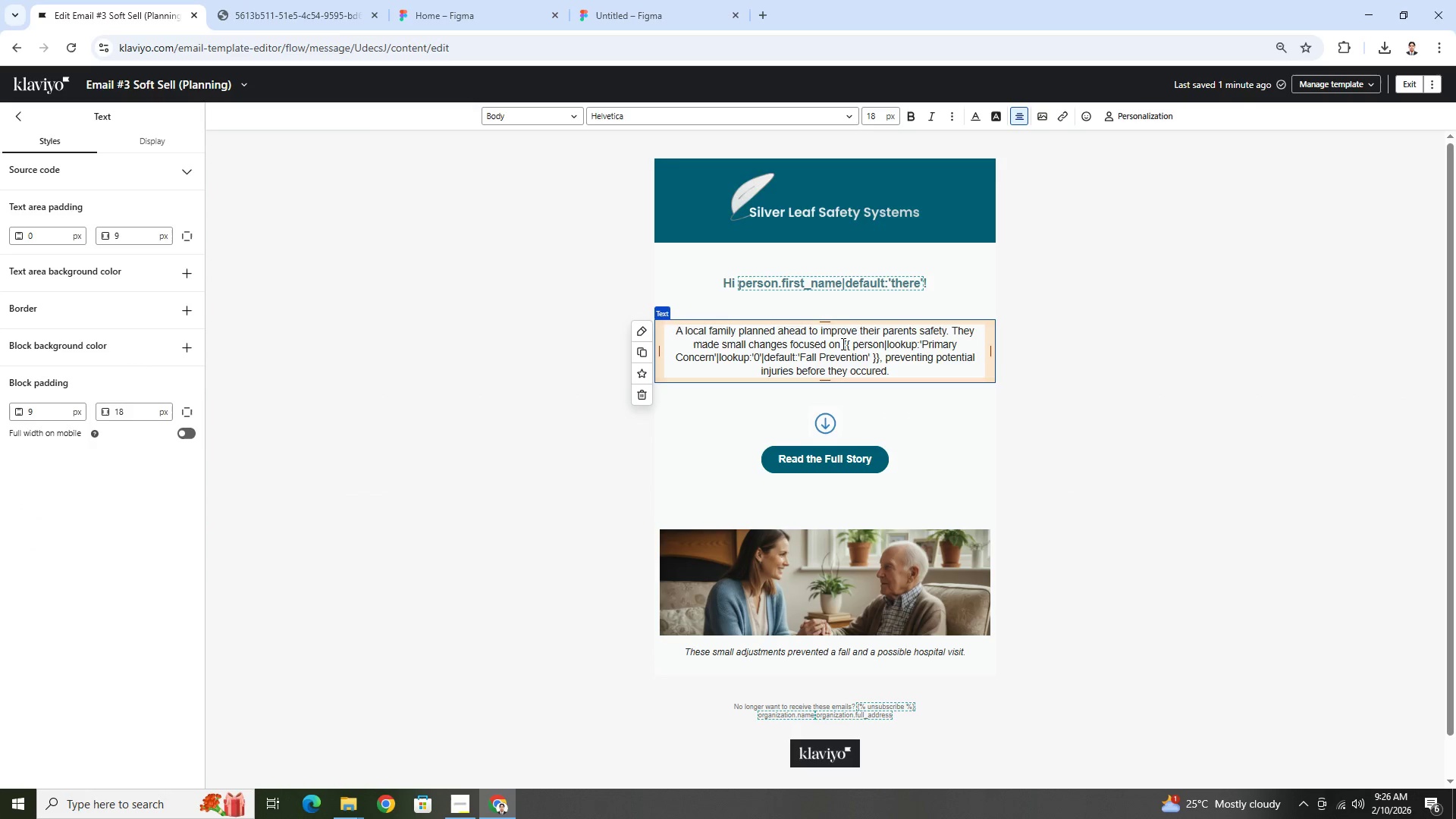 
left_click_drag(start_coordinate=[842, 344], to_coordinate=[880, 355])
 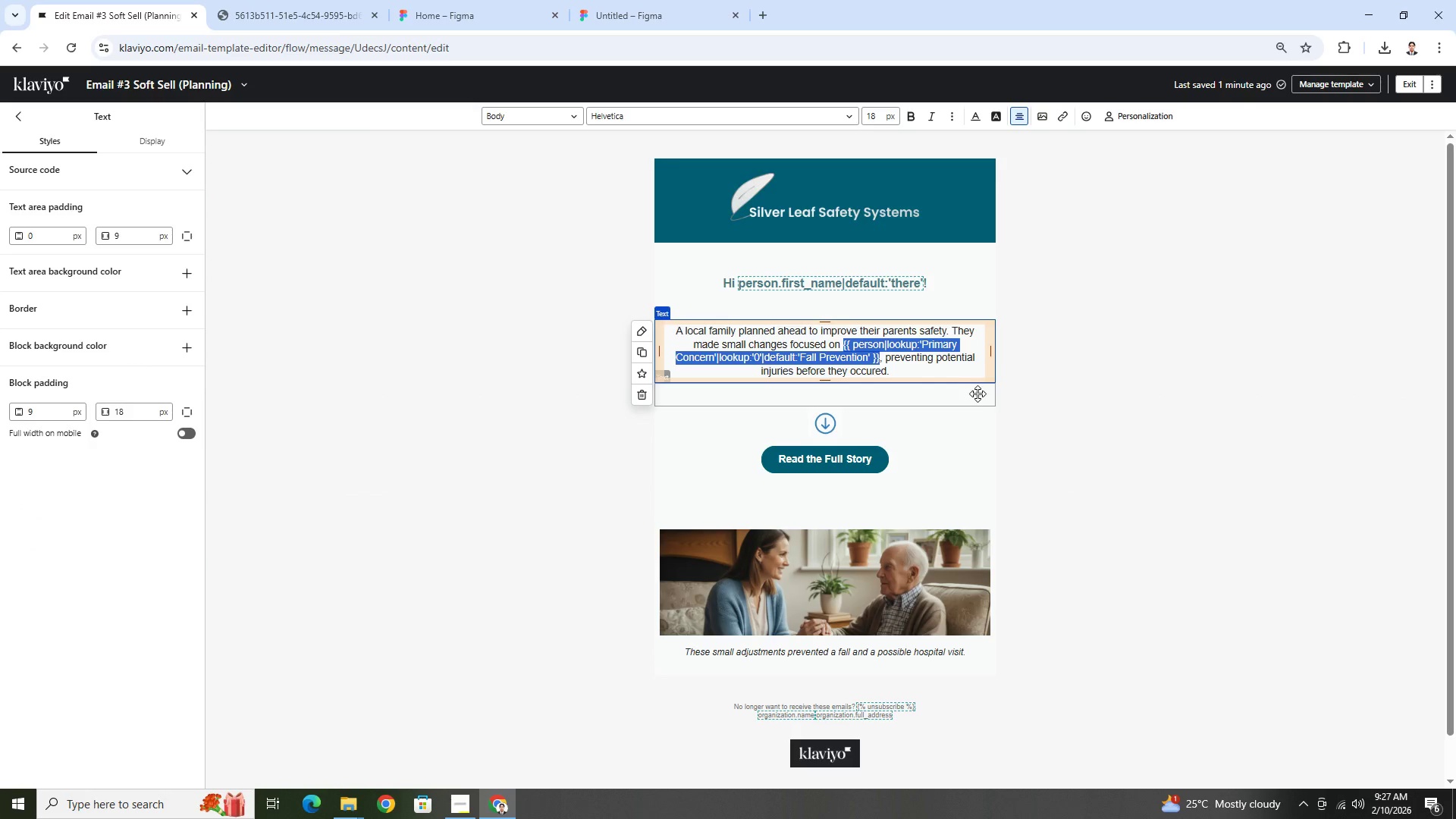 
key(Control+B)
 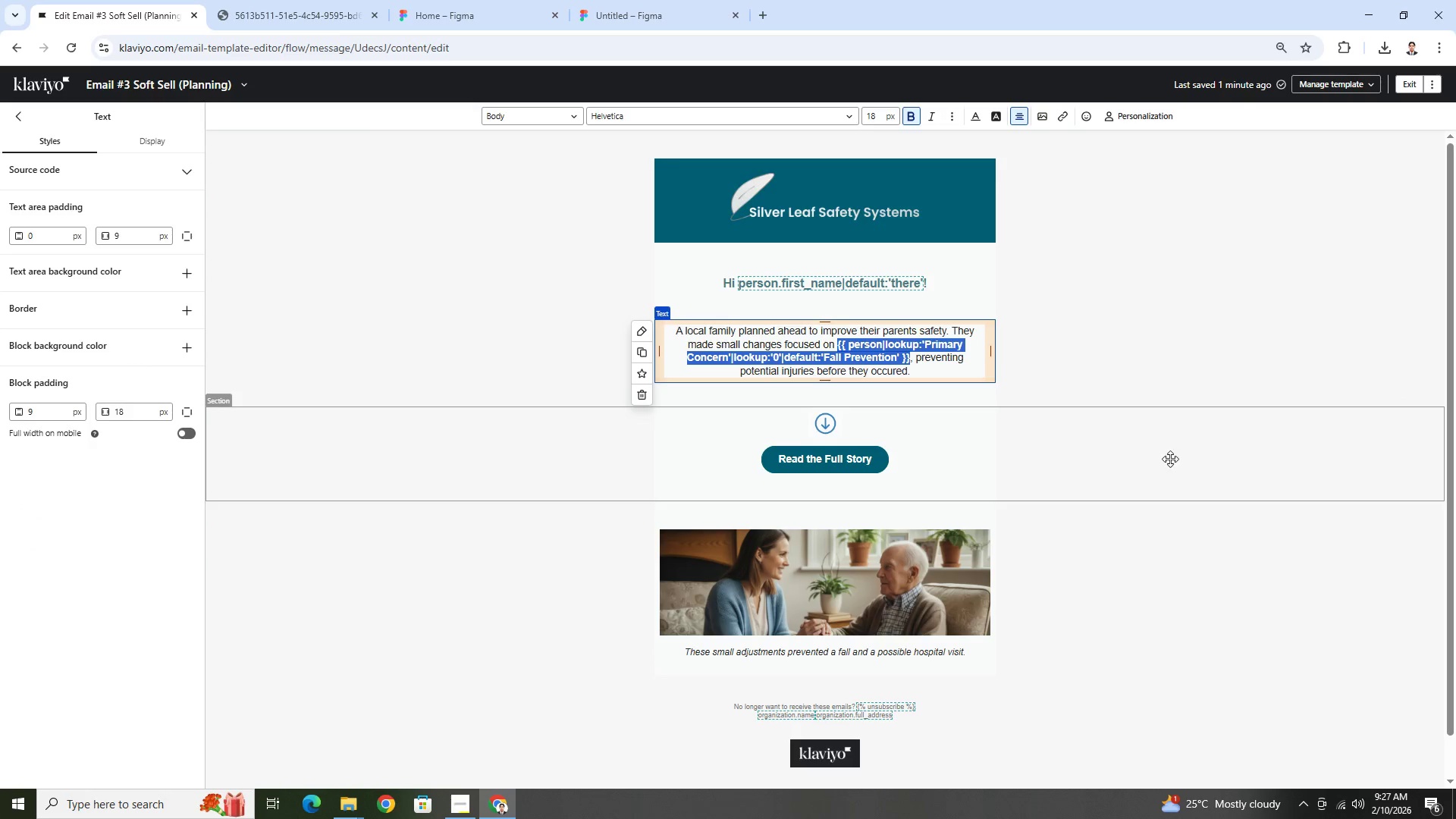 
left_click([1170, 460])
 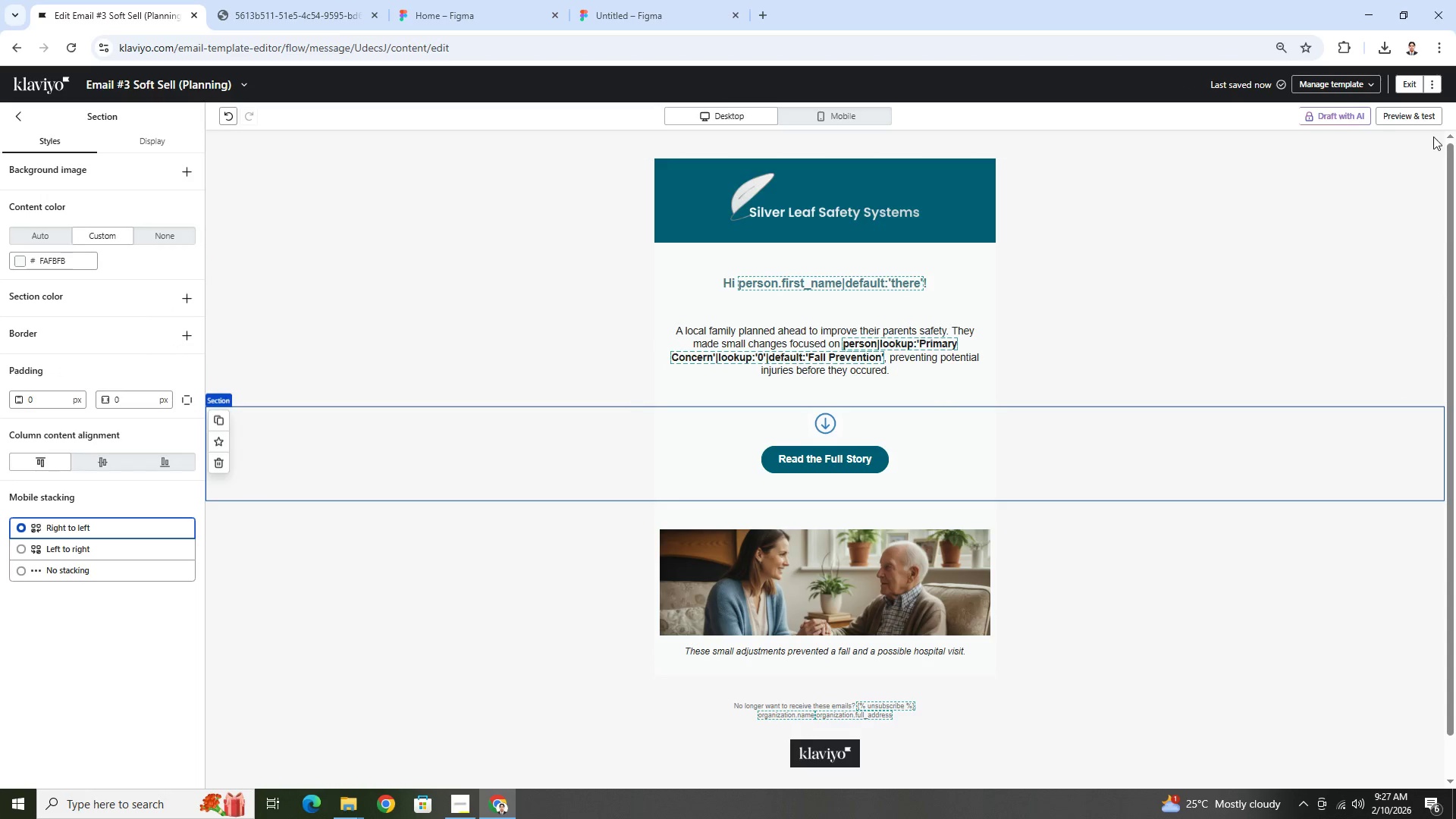 
left_click([1429, 118])
 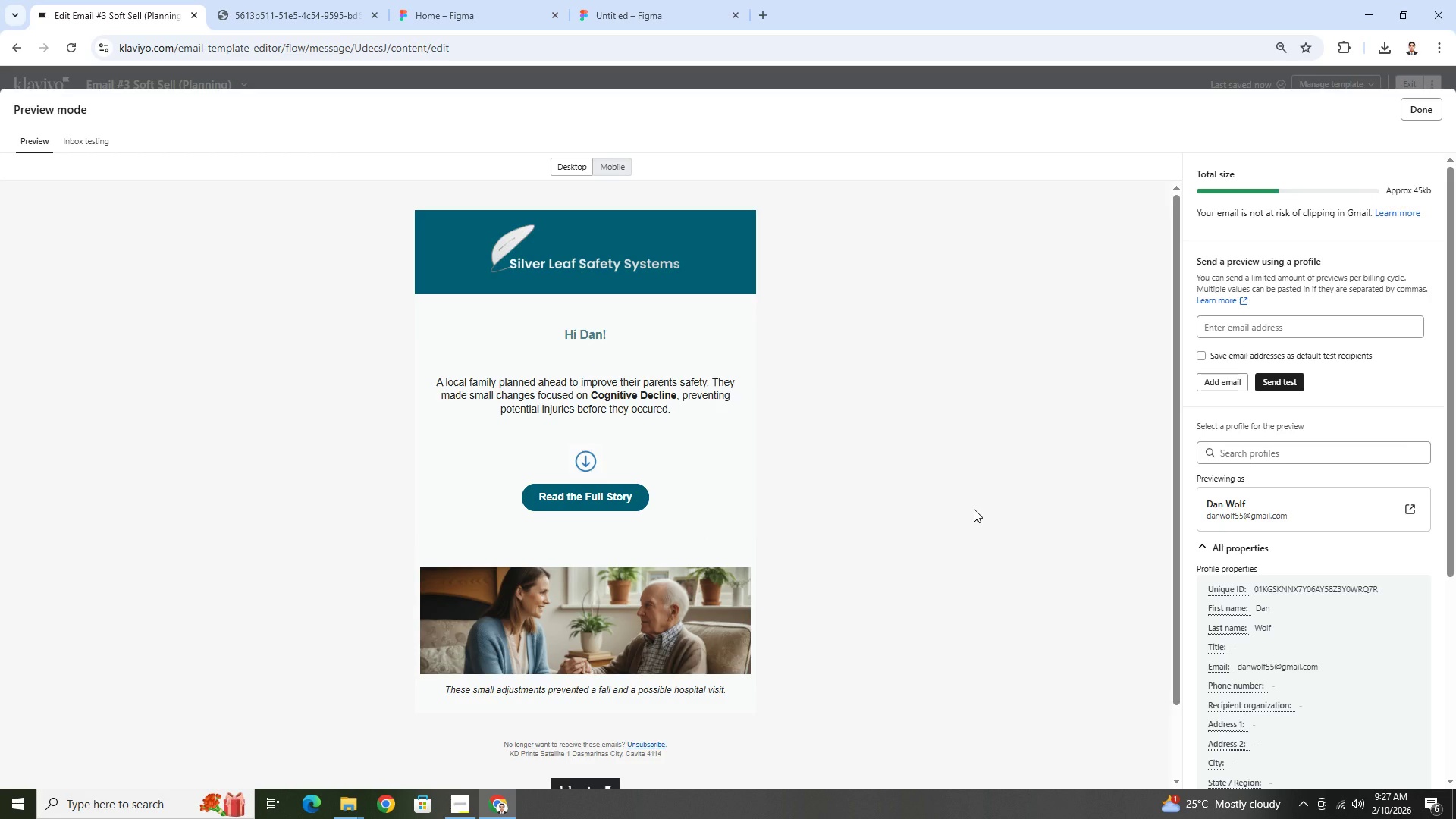 
wait(10.81)
 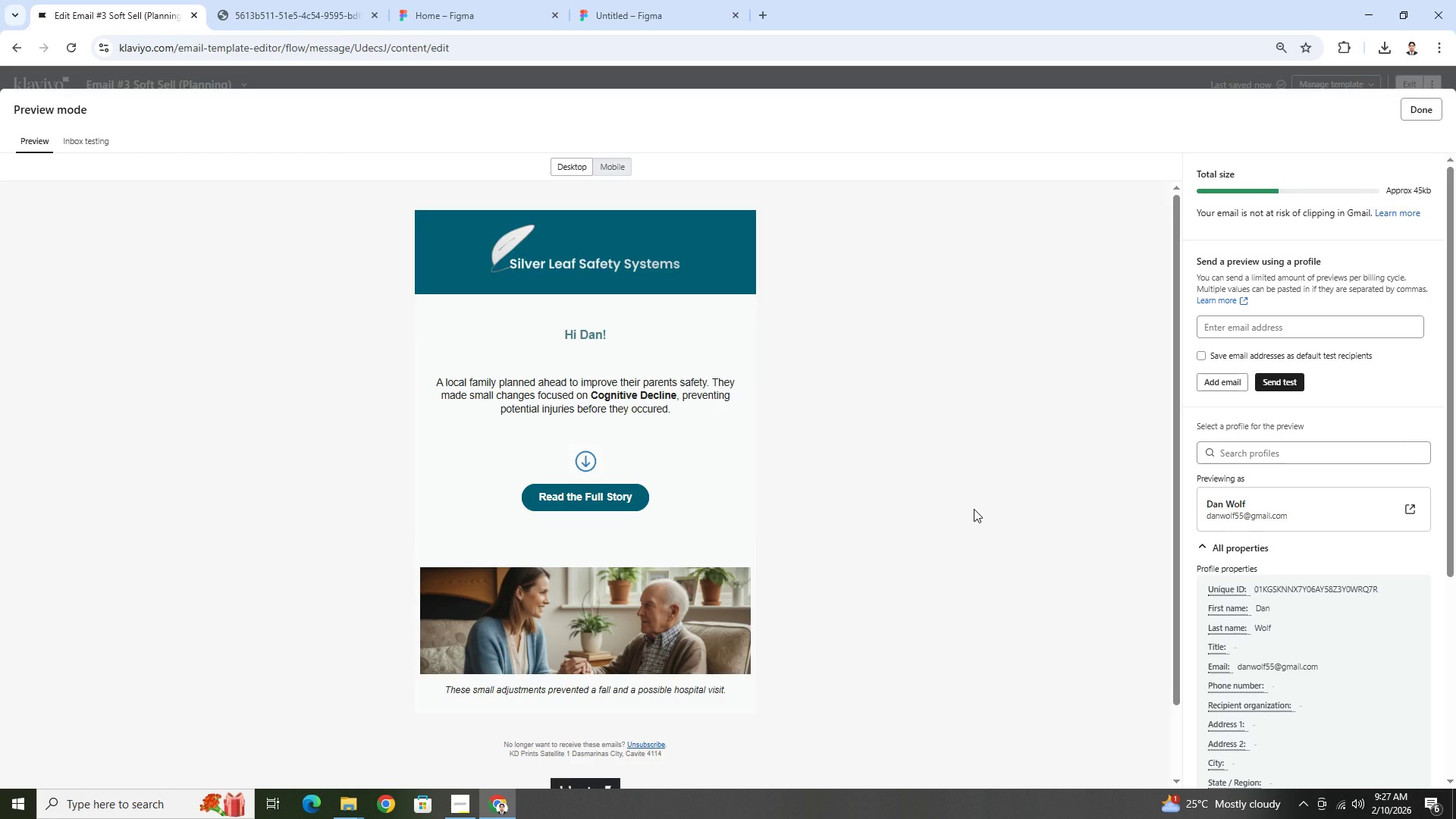 
scroll: coordinate [1070, 512], scroll_direction: down, amount: 1.0
 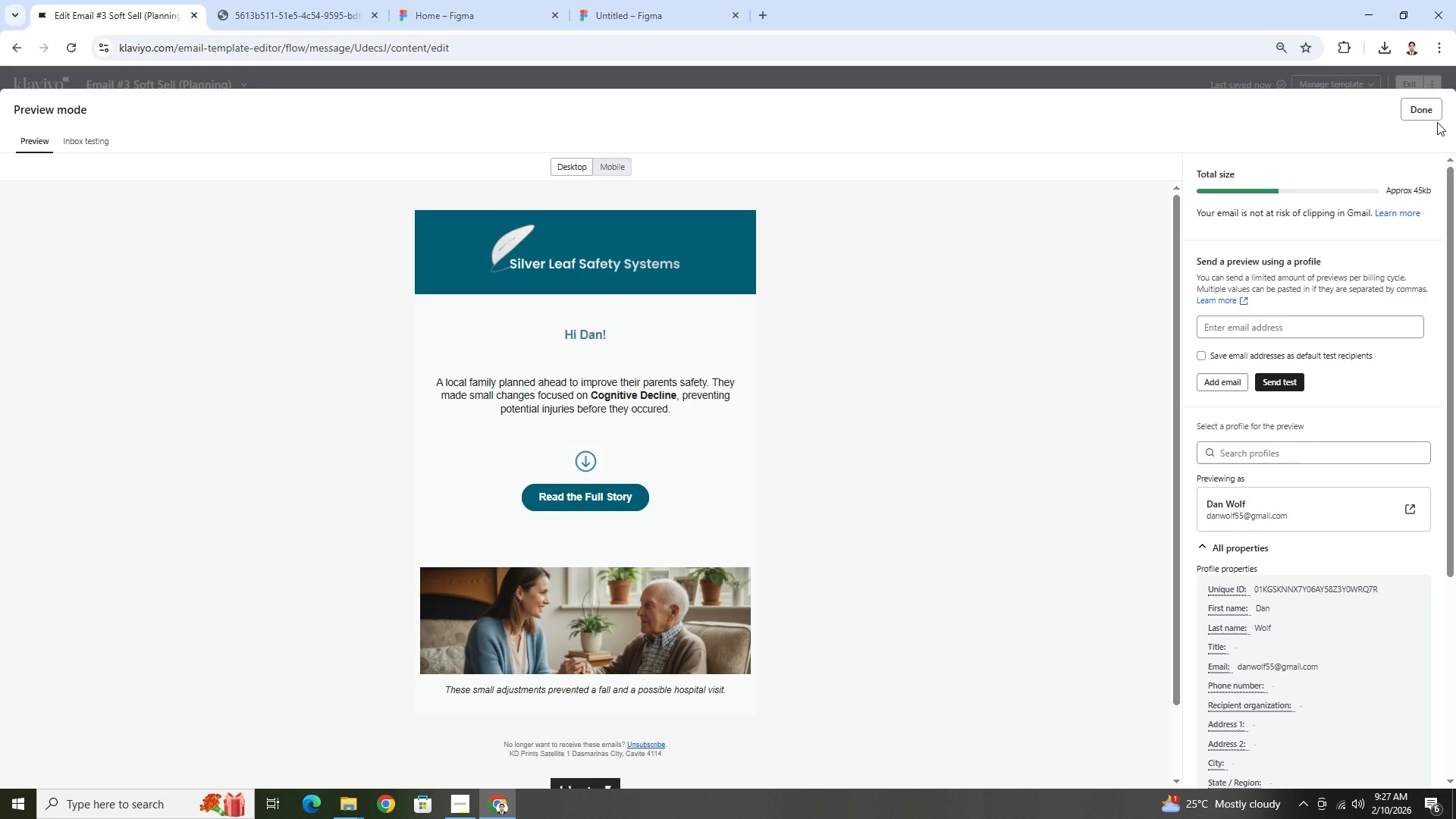 
left_click([1429, 108])
 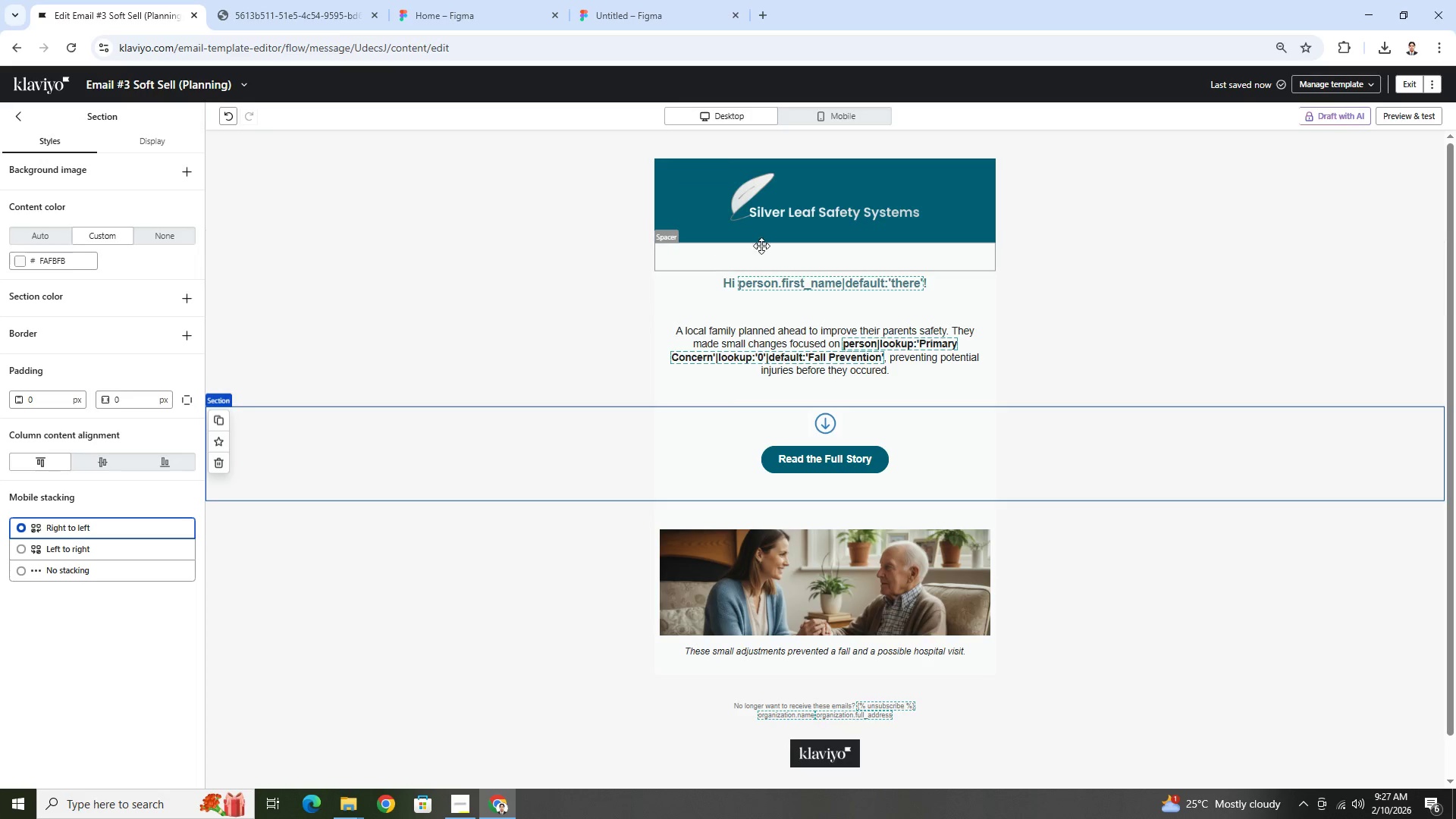 
left_click([770, 258])
 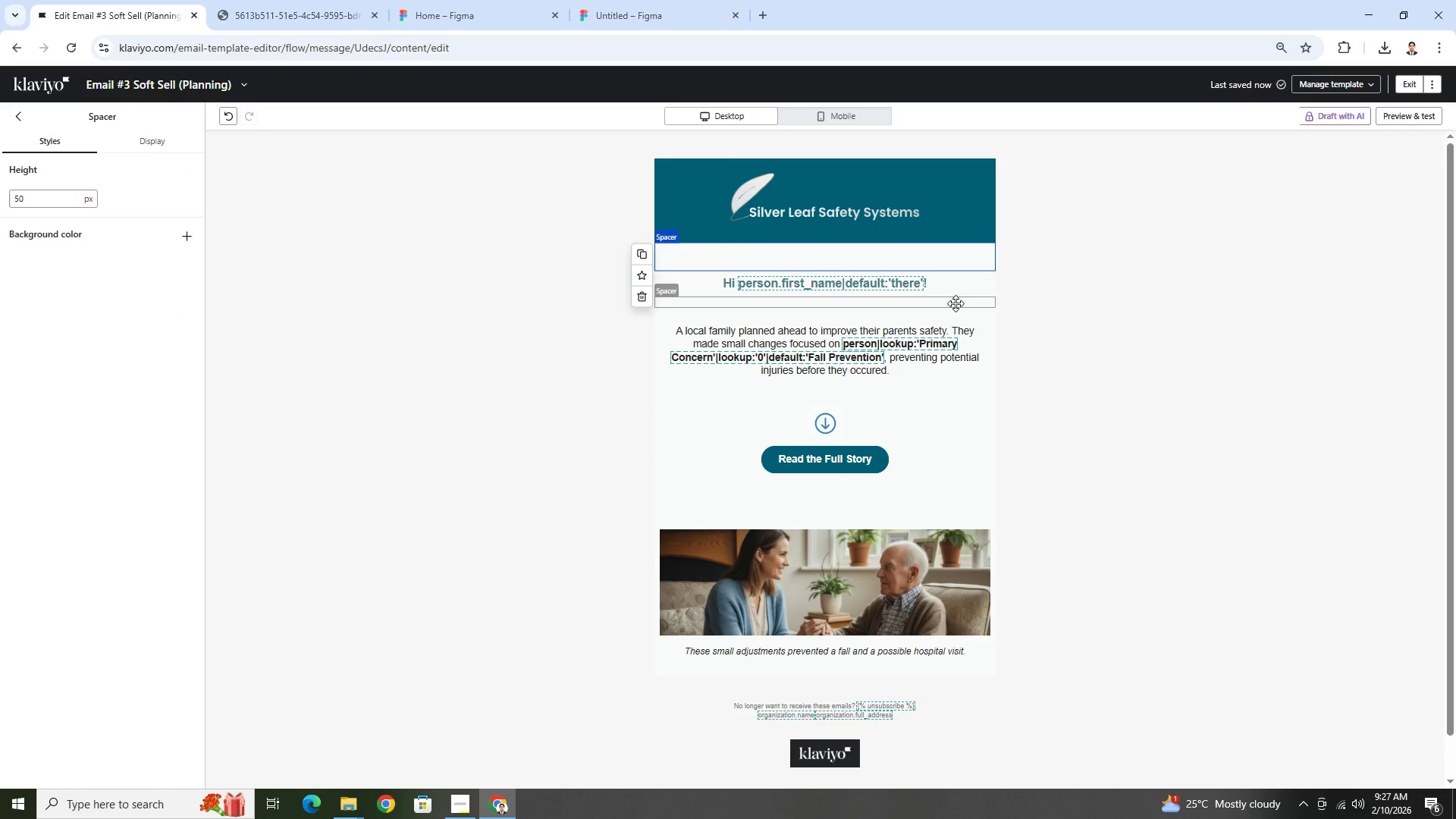 
left_click([1365, 460])
 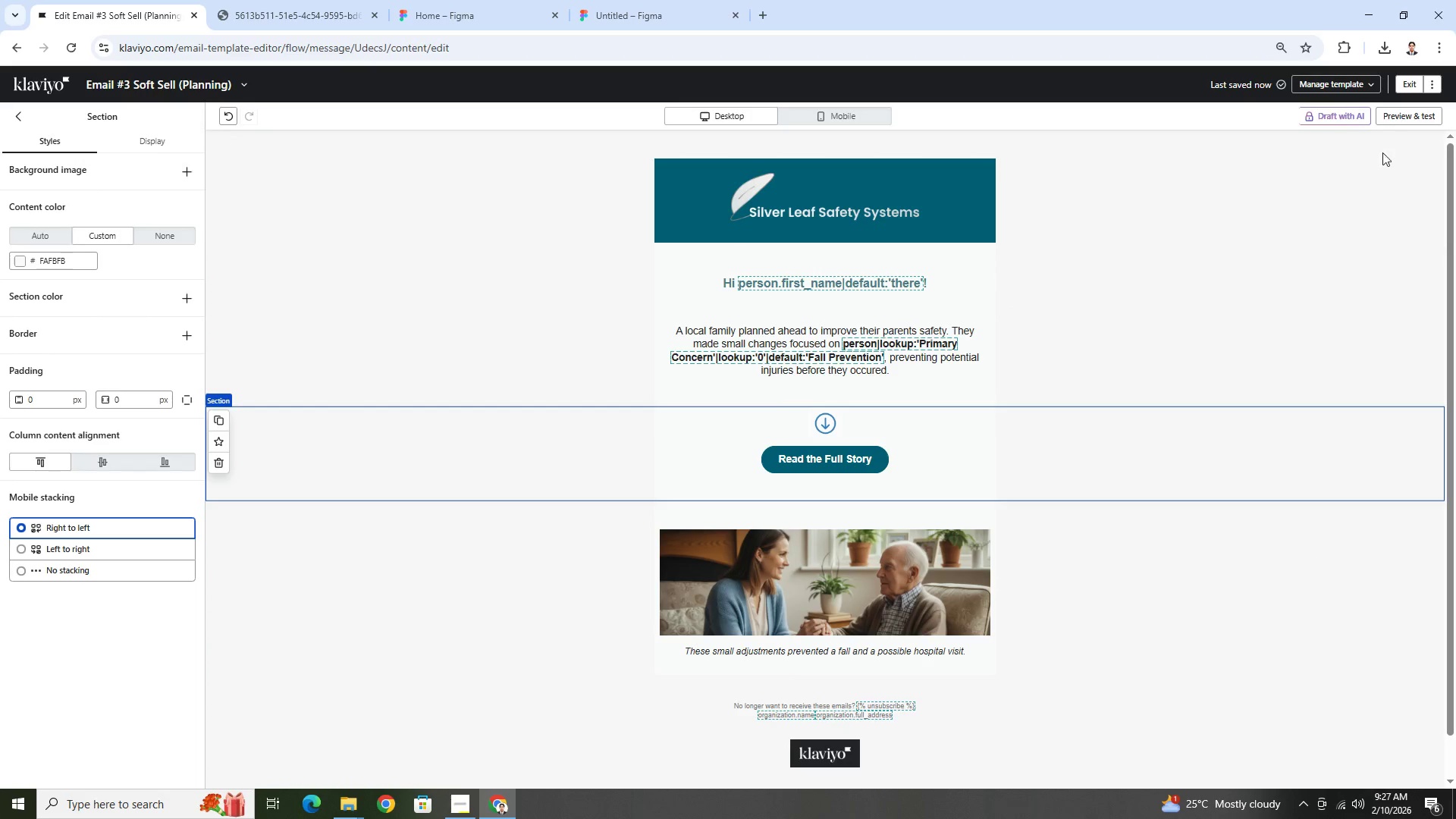 
left_click([1410, 118])
 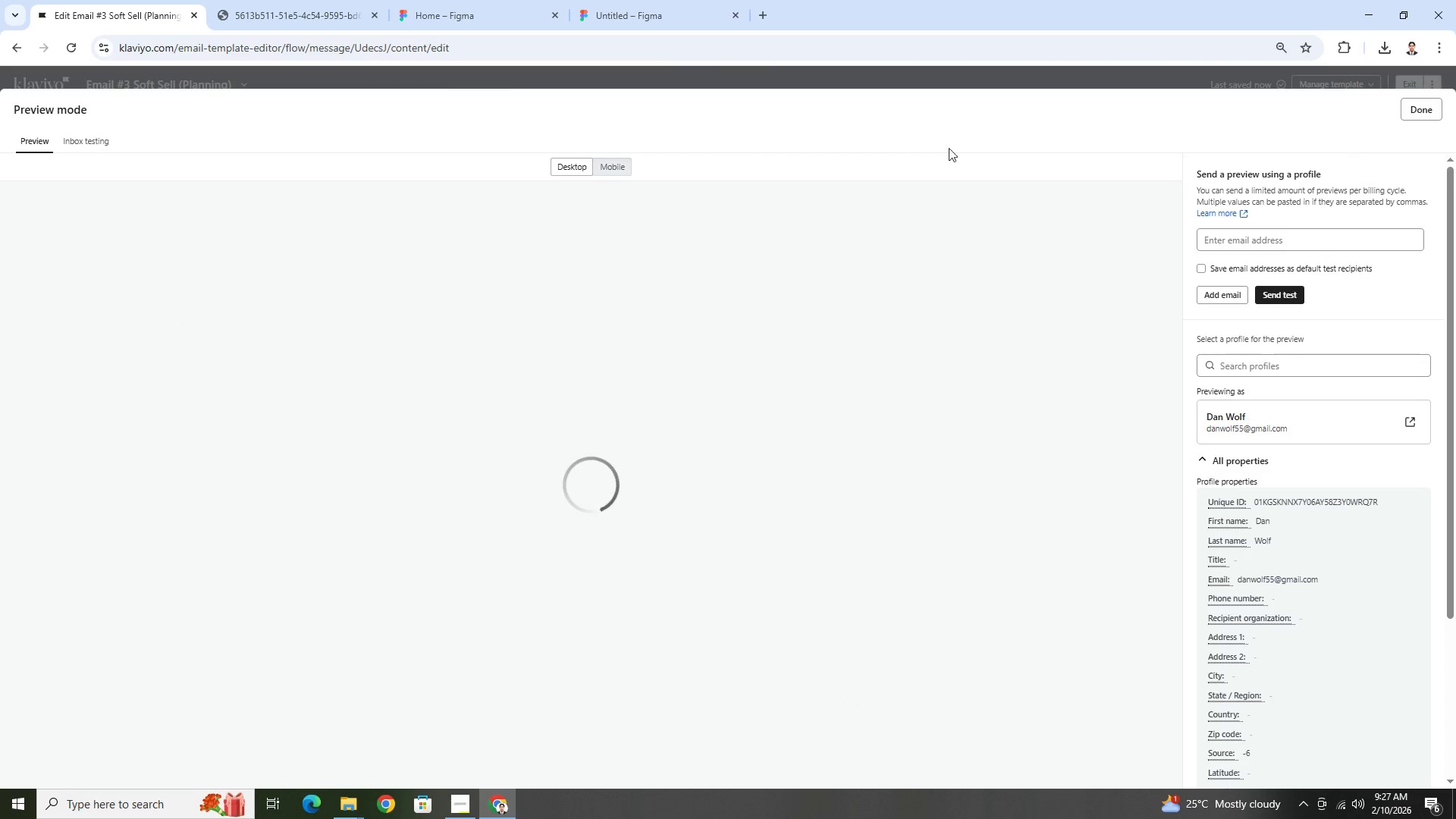 
left_click([608, 162])
 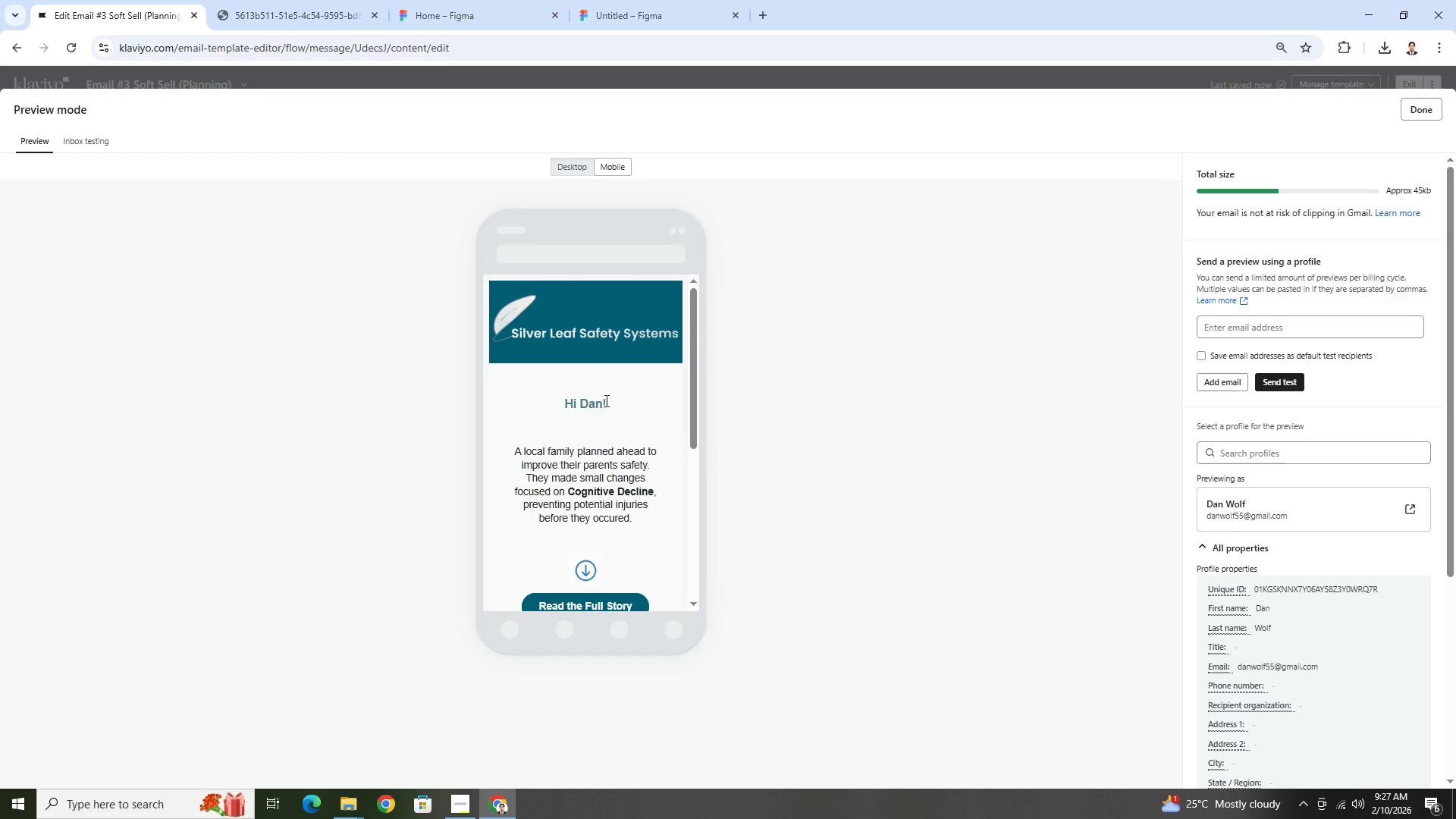 
scroll: coordinate [610, 406], scroll_direction: down, amount: 1.0
 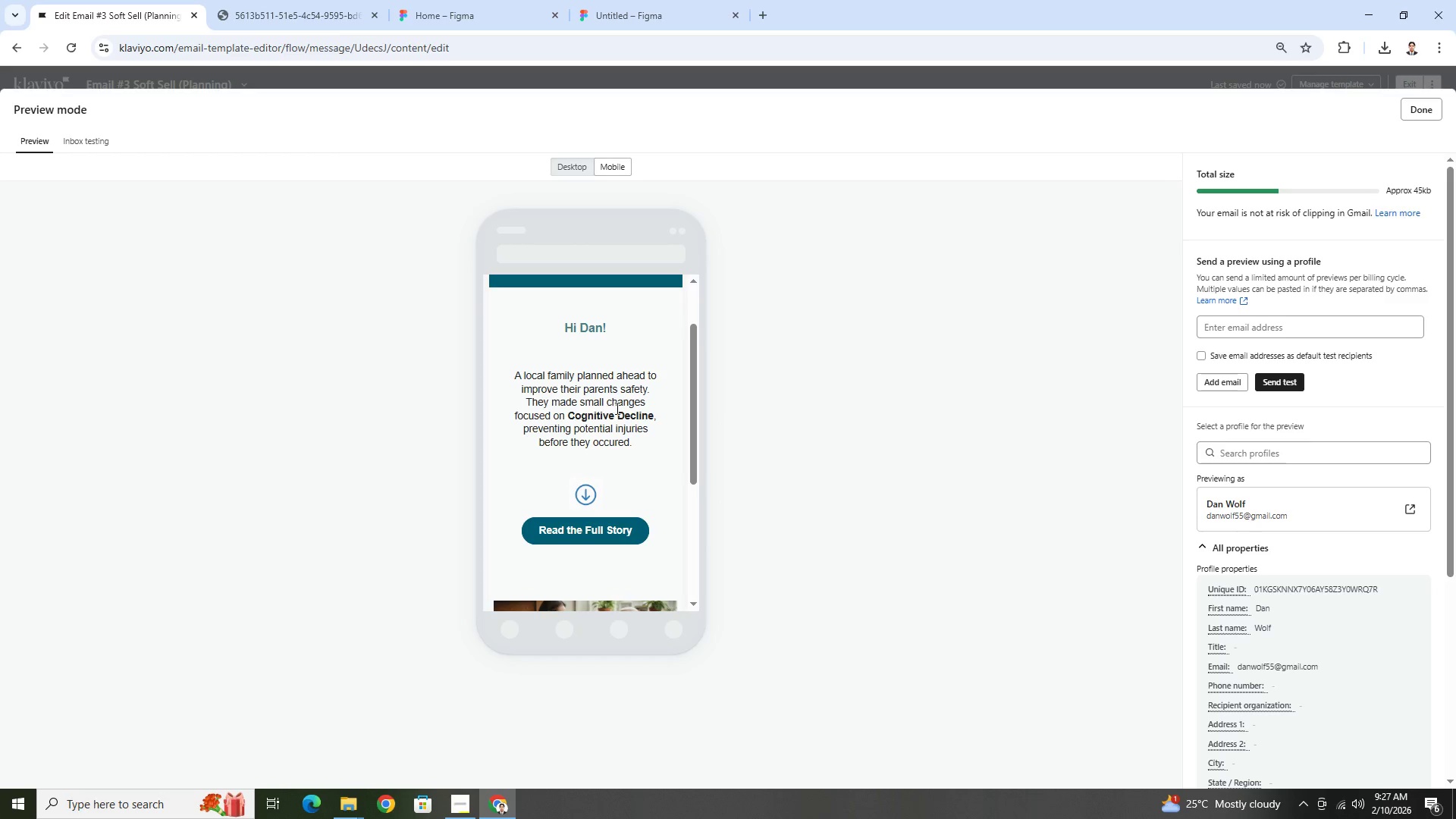 
scroll: coordinate [619, 410], scroll_direction: up, amount: 1.0
 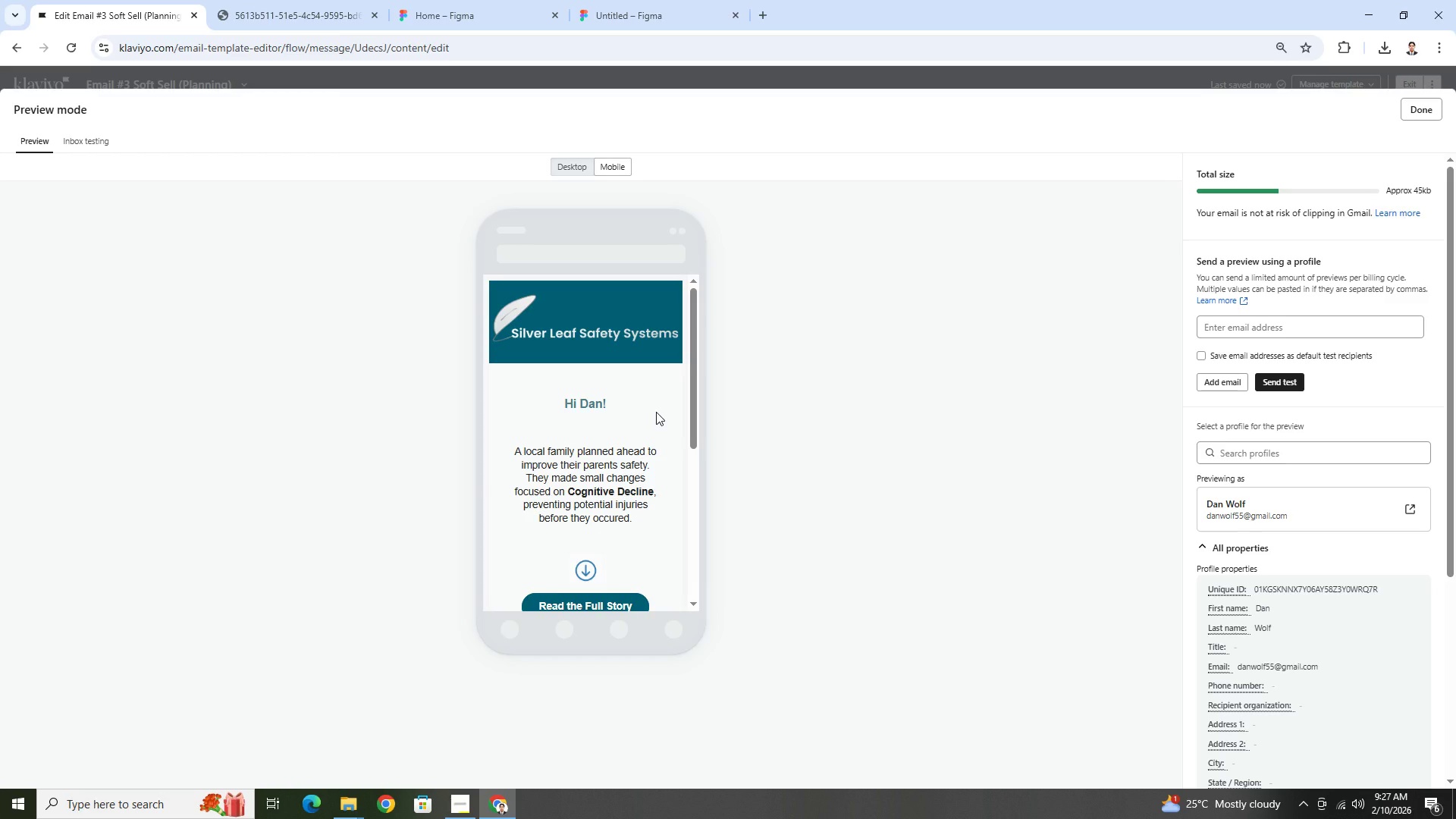 
scroll: coordinate [656, 412], scroll_direction: down, amount: 5.0
 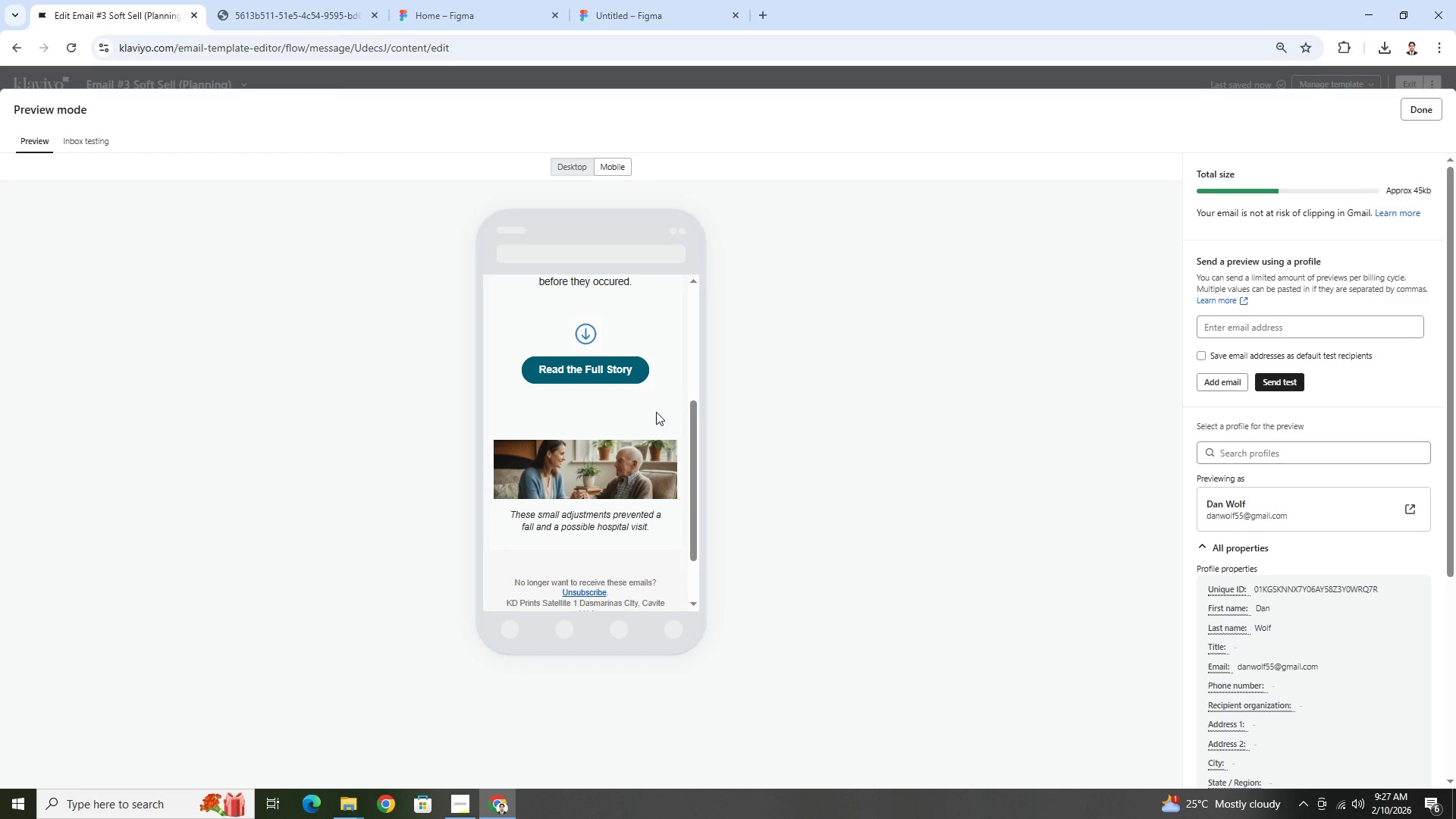 
scroll: coordinate [656, 412], scroll_direction: up, amount: 3.0
 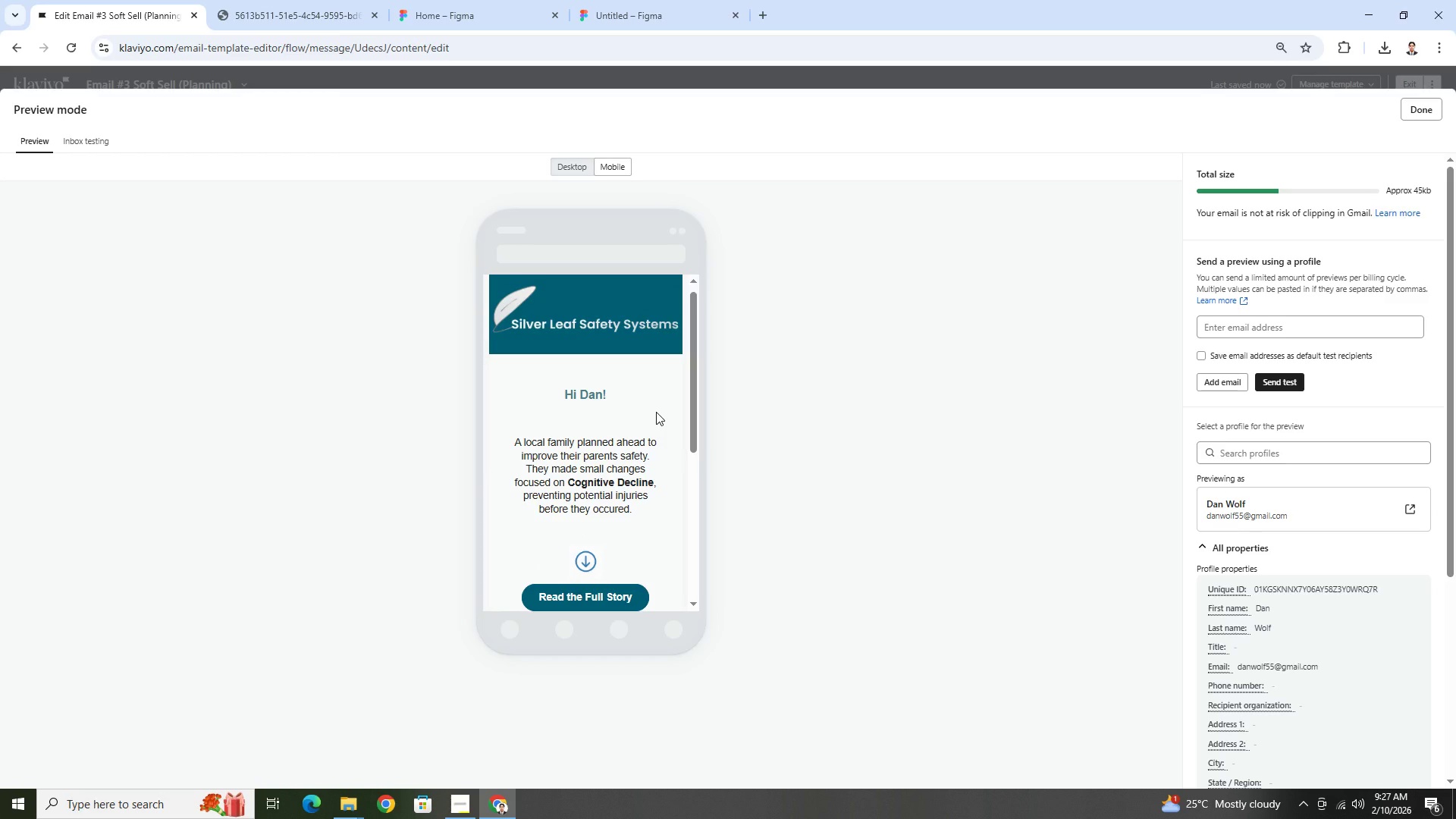 
scroll: coordinate [656, 412], scroll_direction: down, amount: 1.0
 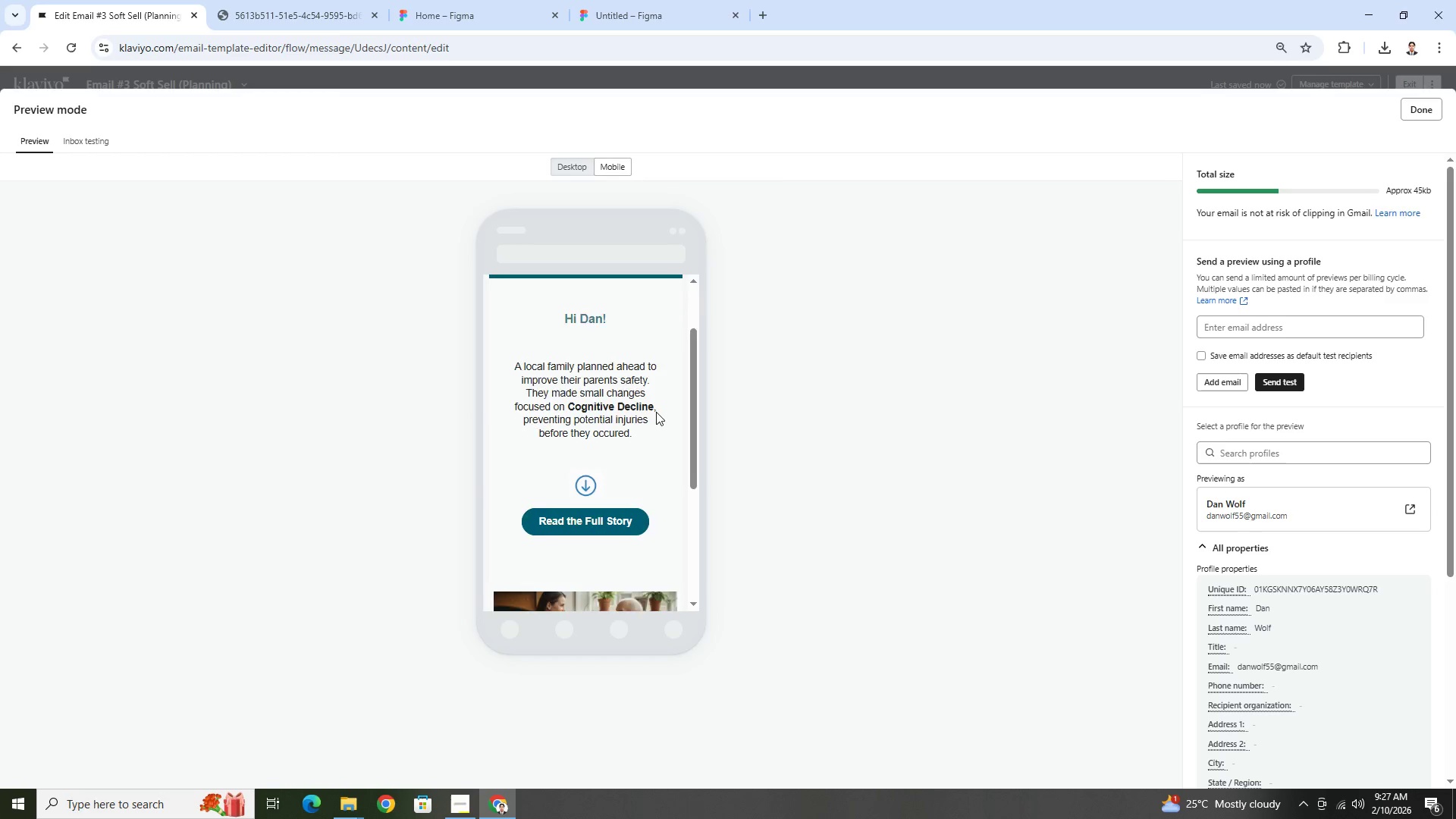 
scroll: coordinate [656, 412], scroll_direction: up, amount: 1.0
 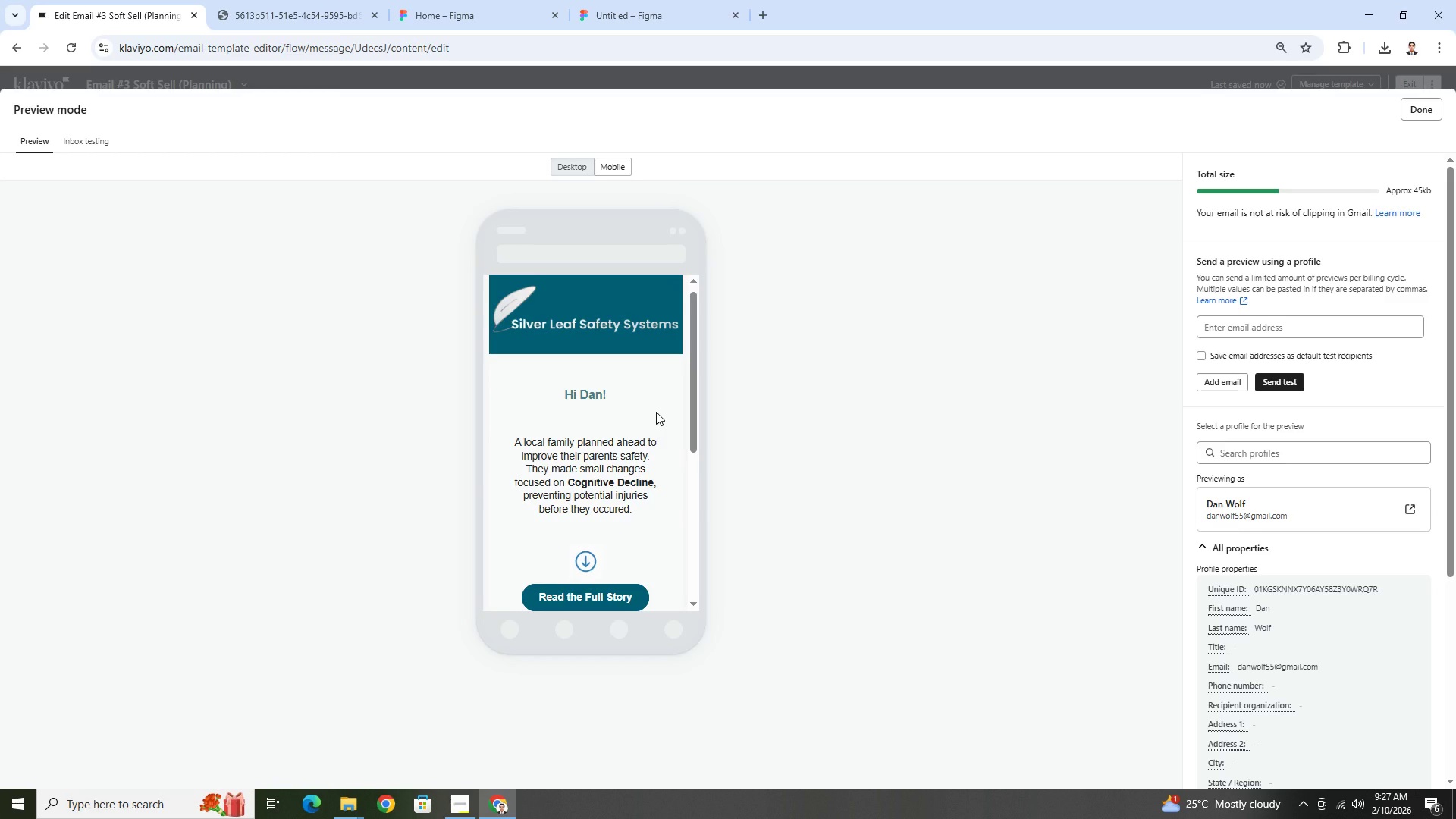 
scroll: coordinate [656, 412], scroll_direction: down, amount: 4.0
 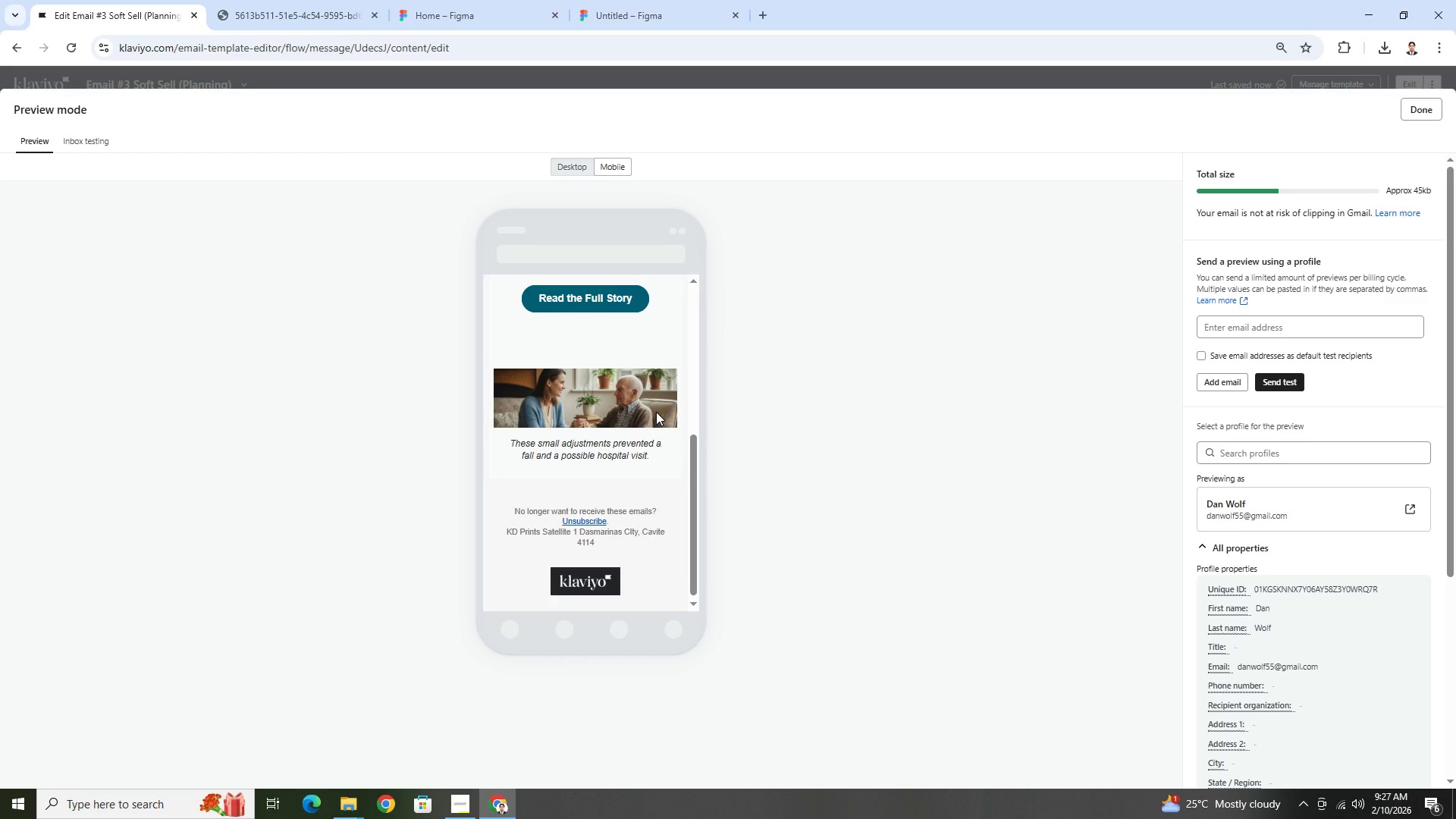 
scroll: coordinate [656, 412], scroll_direction: up, amount: 4.0
 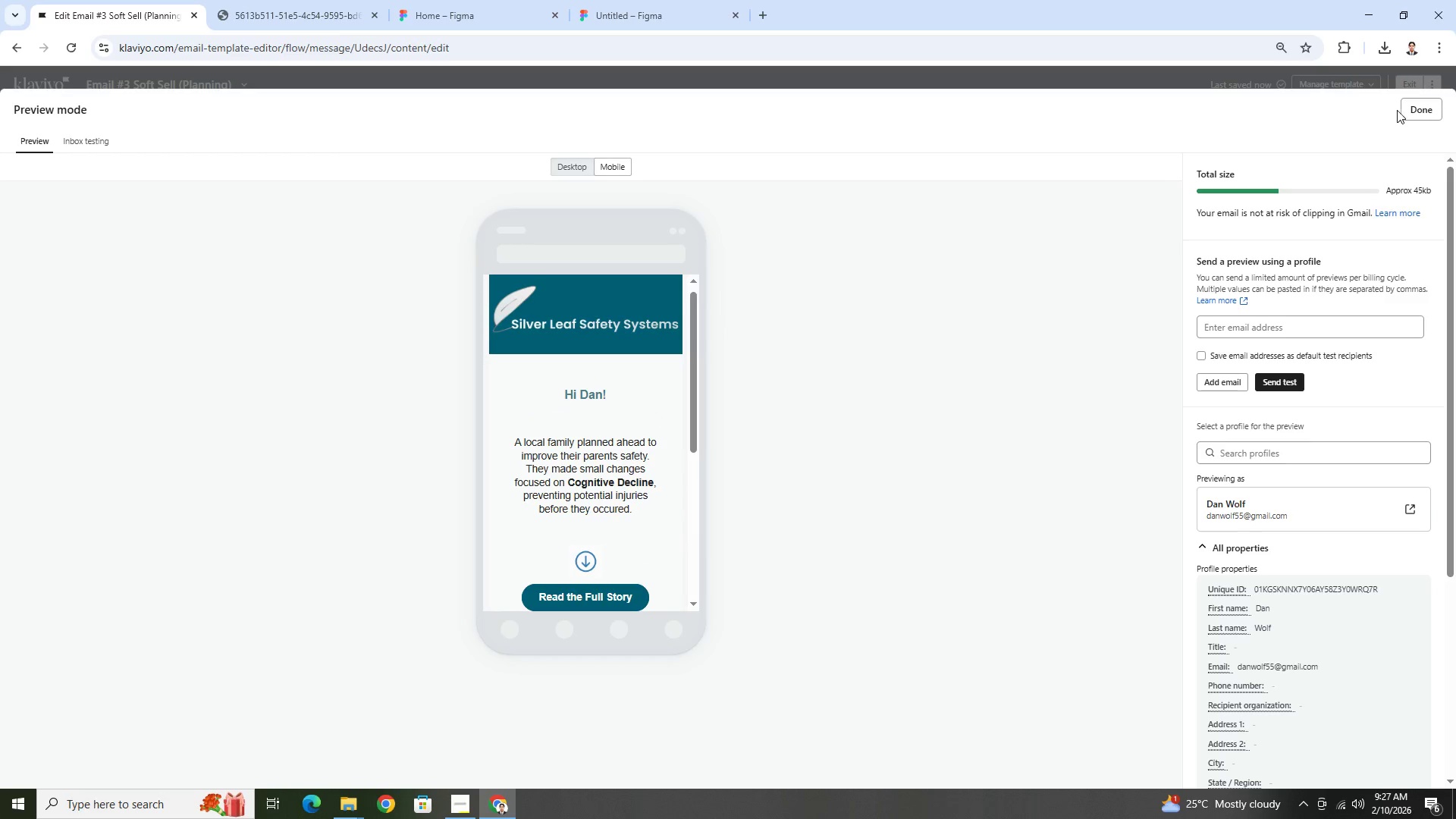 
left_click([1424, 108])
 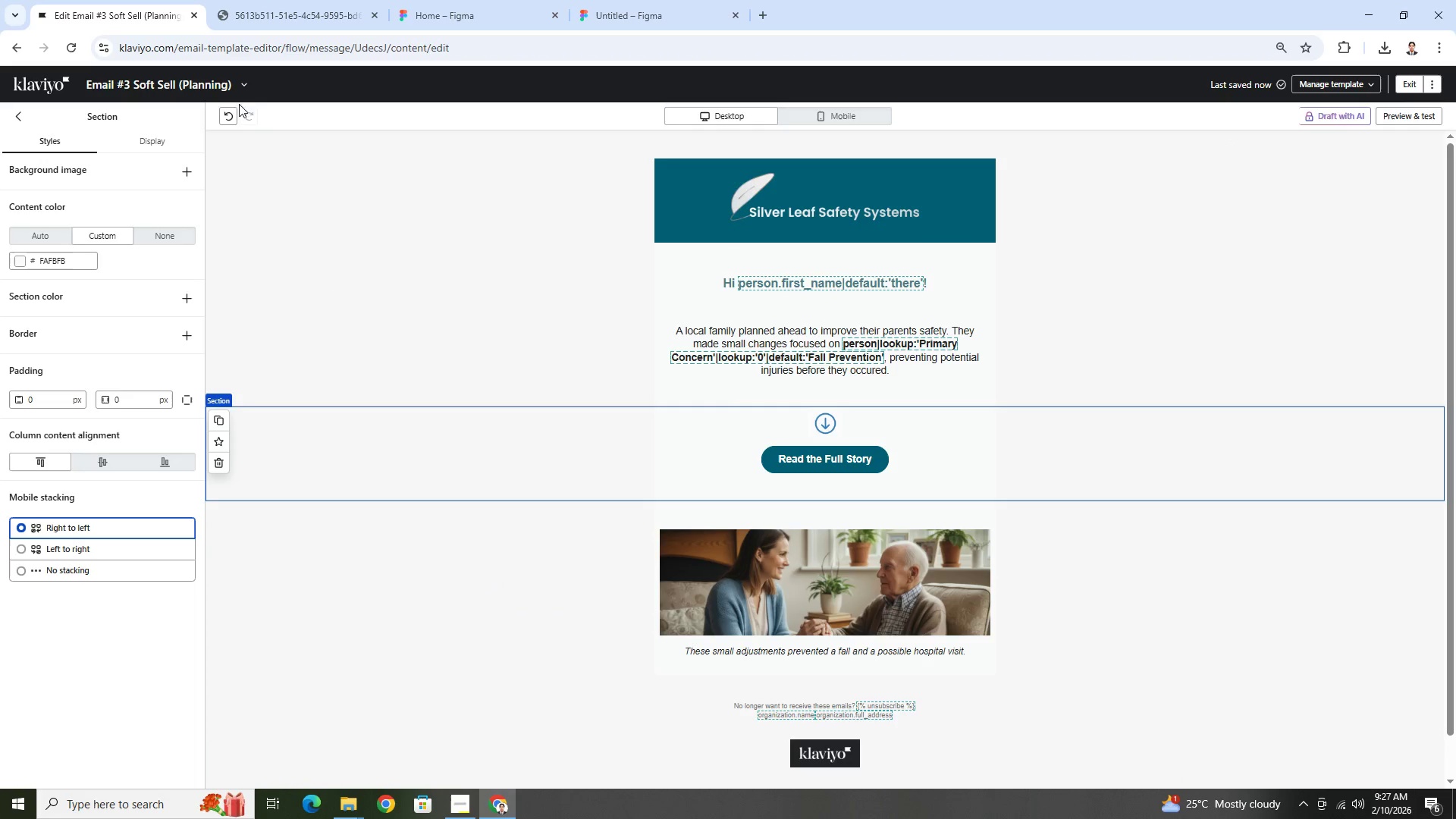 
left_click([1347, 297])
 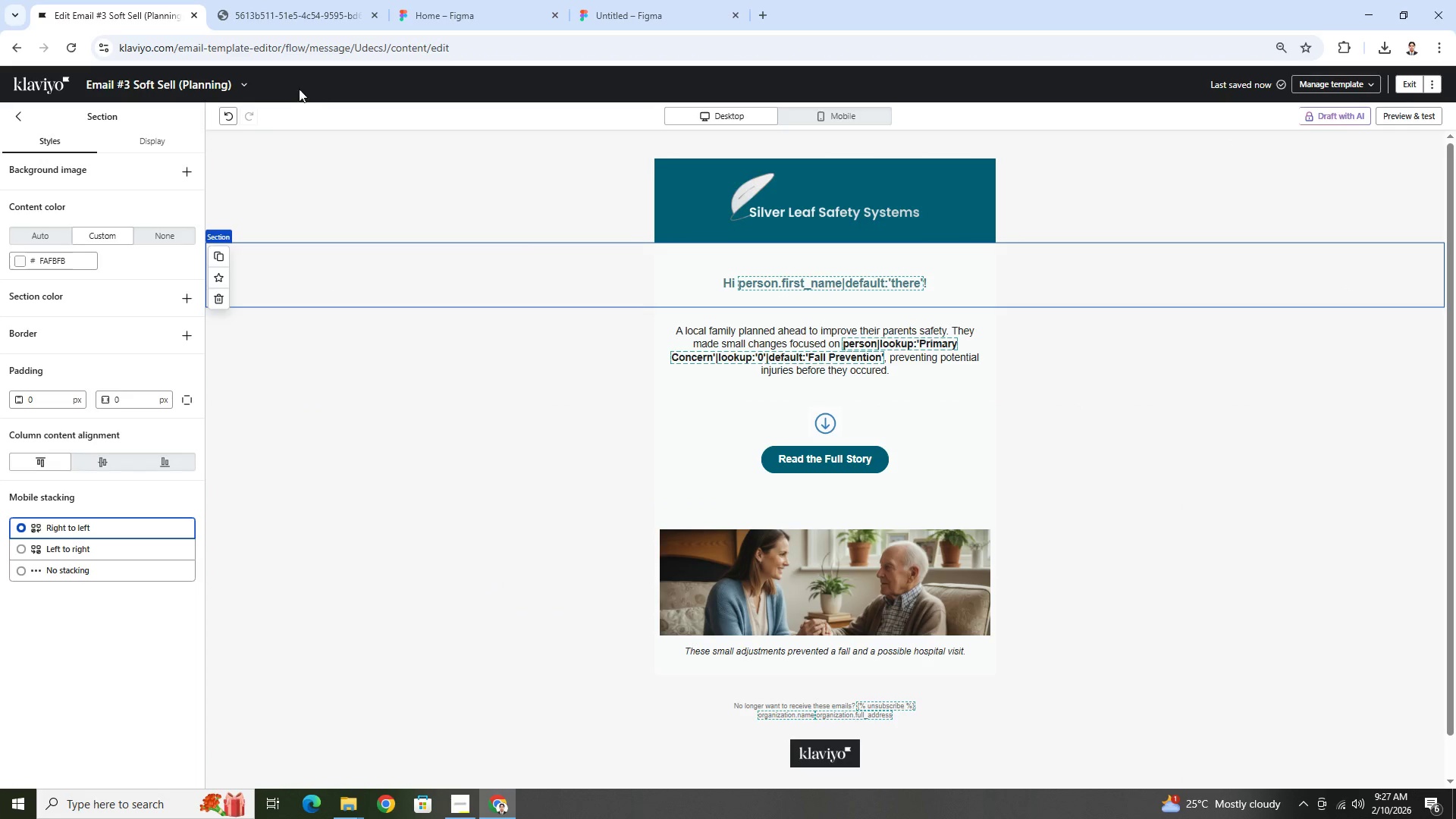 
left_click([244, 83])
 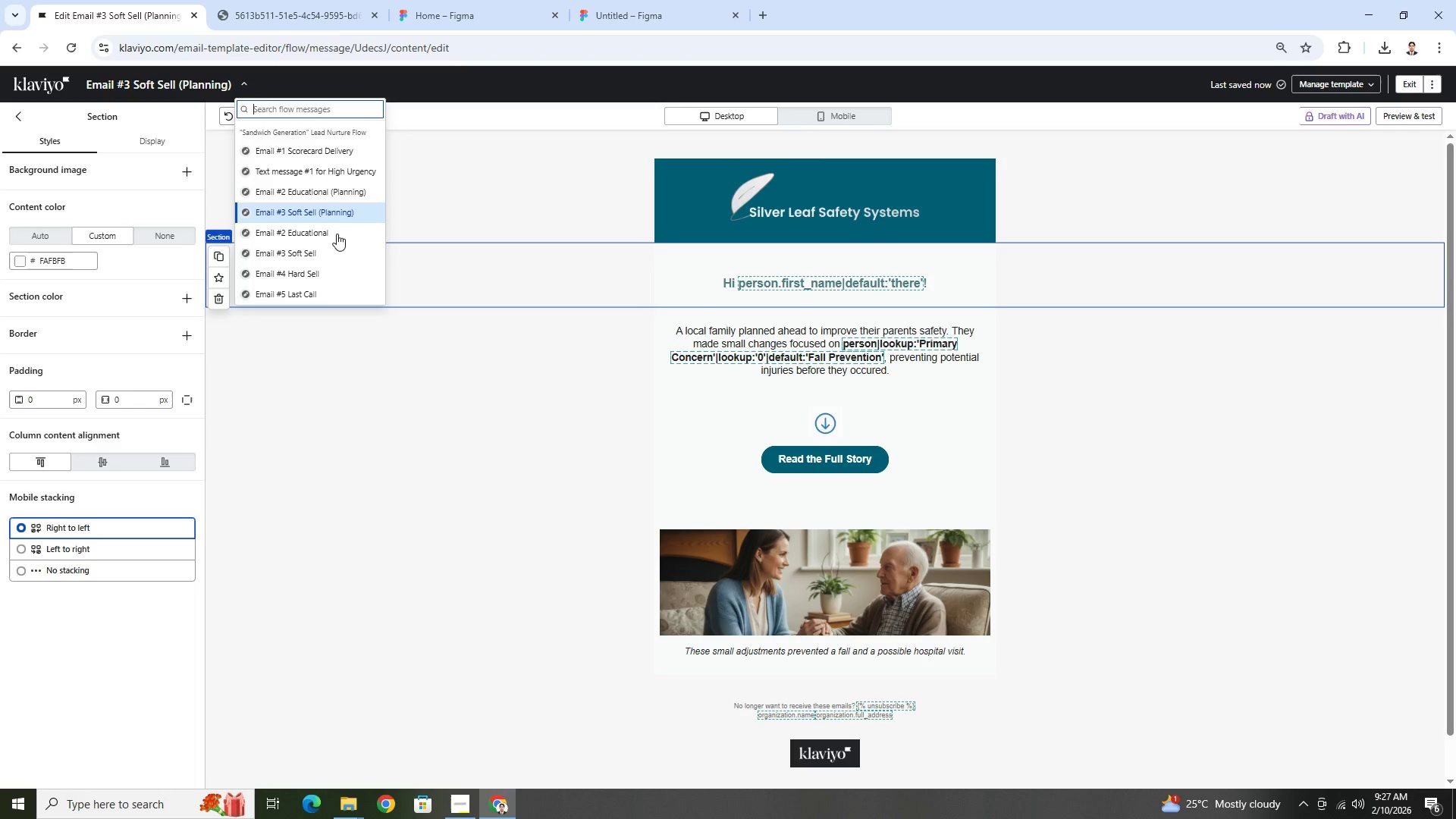 
left_click([340, 253])
 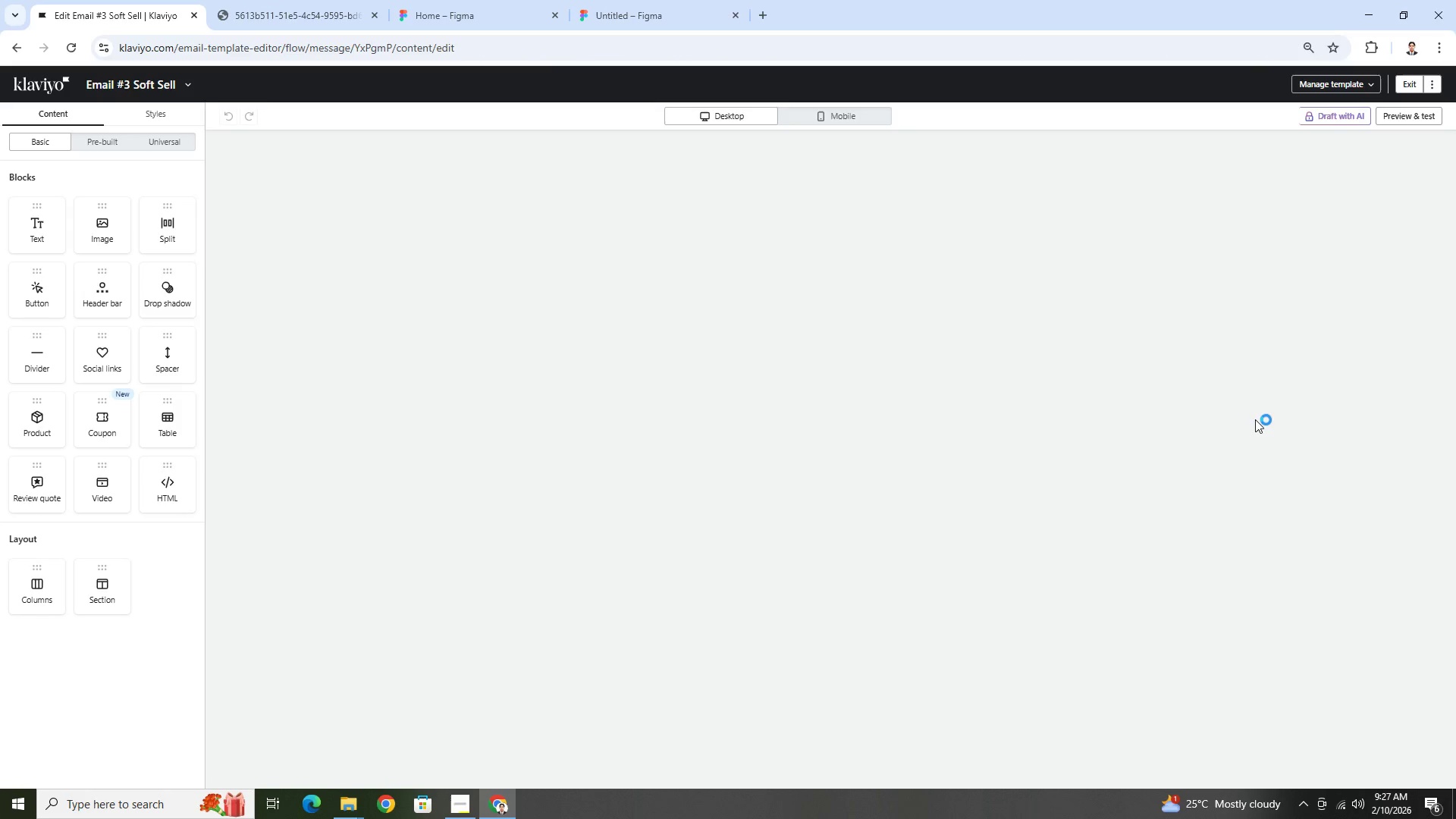 
wait(6.77)
 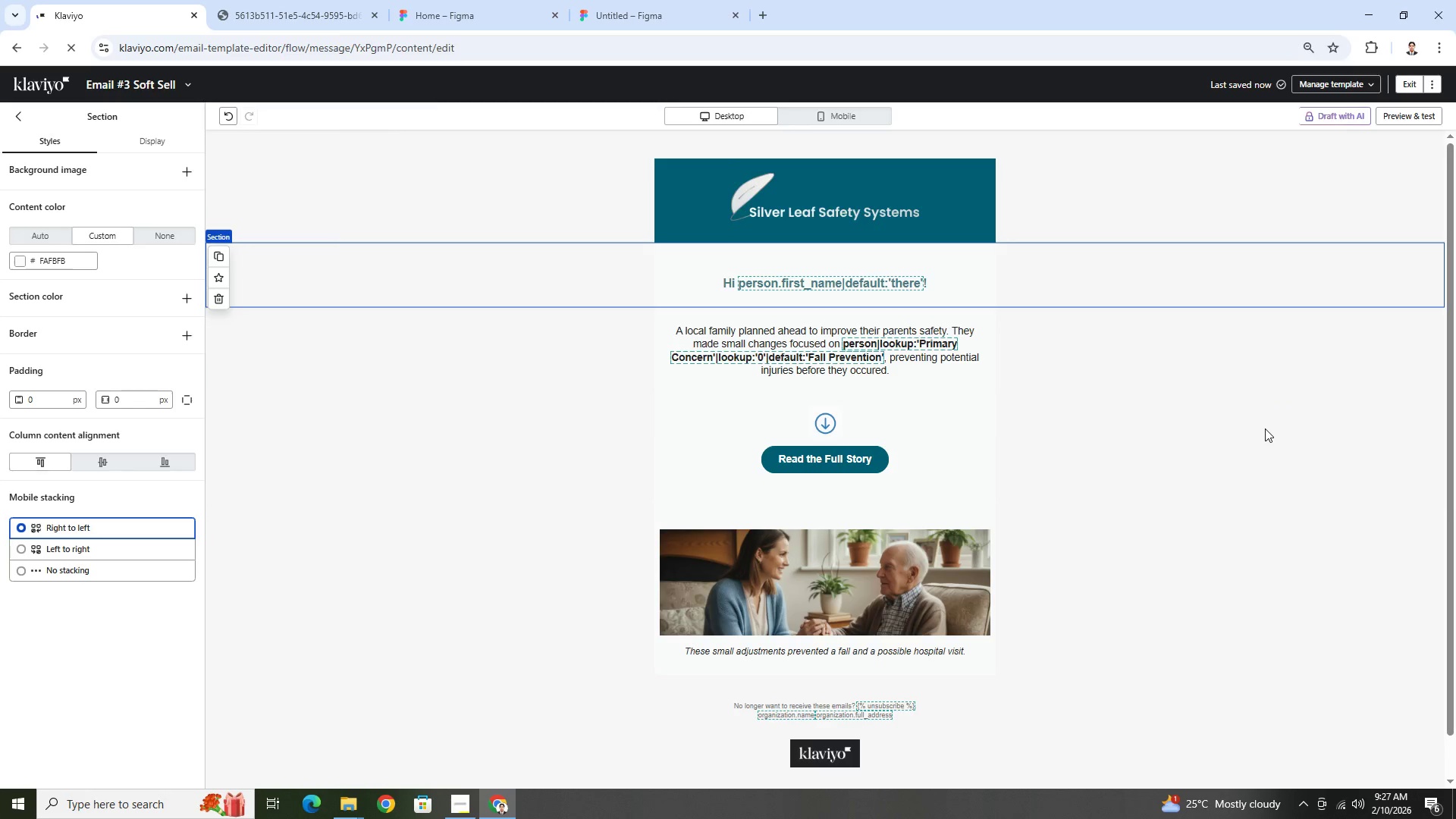 
left_click([881, 365])
 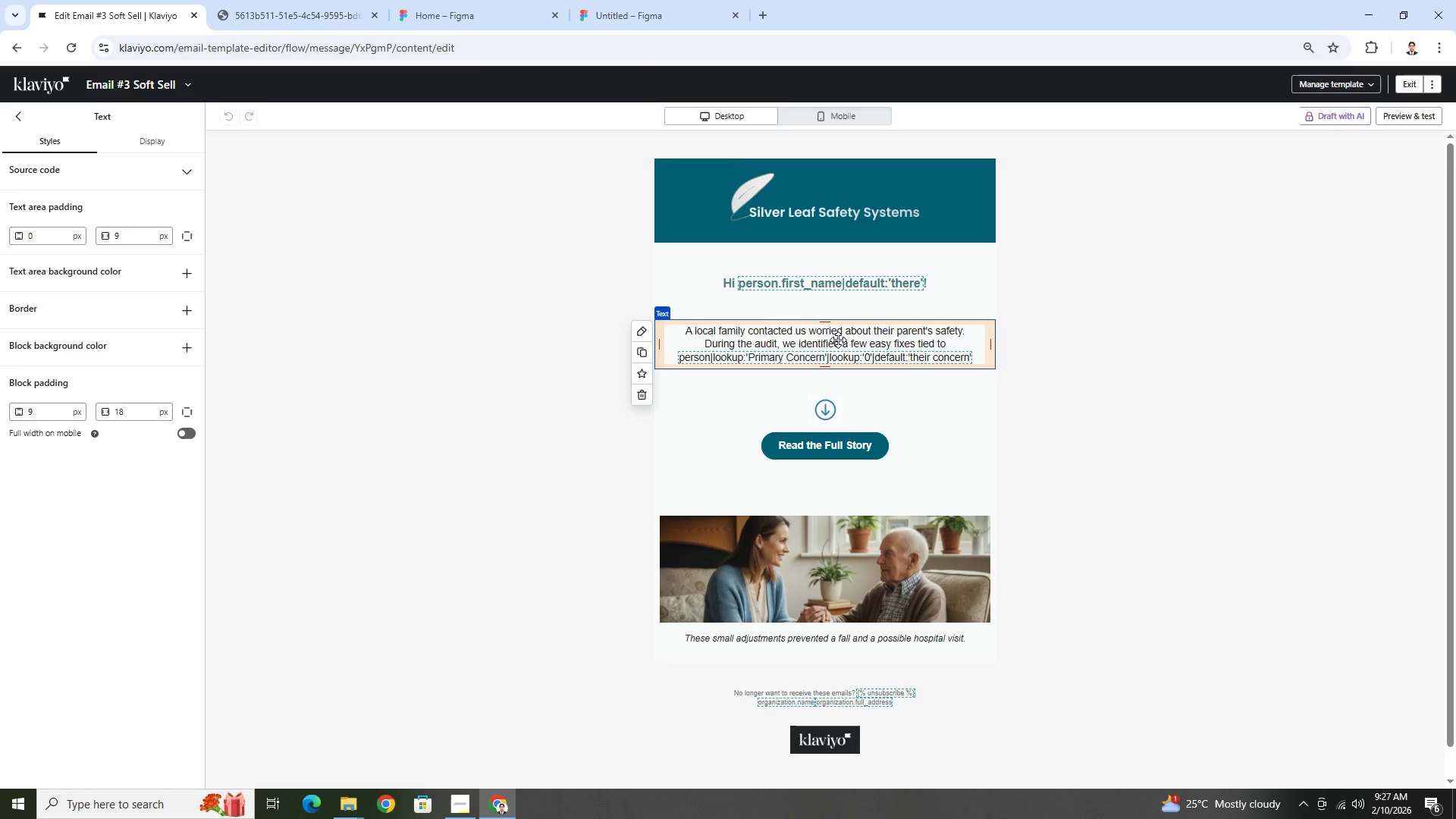 
double_click([839, 340])
 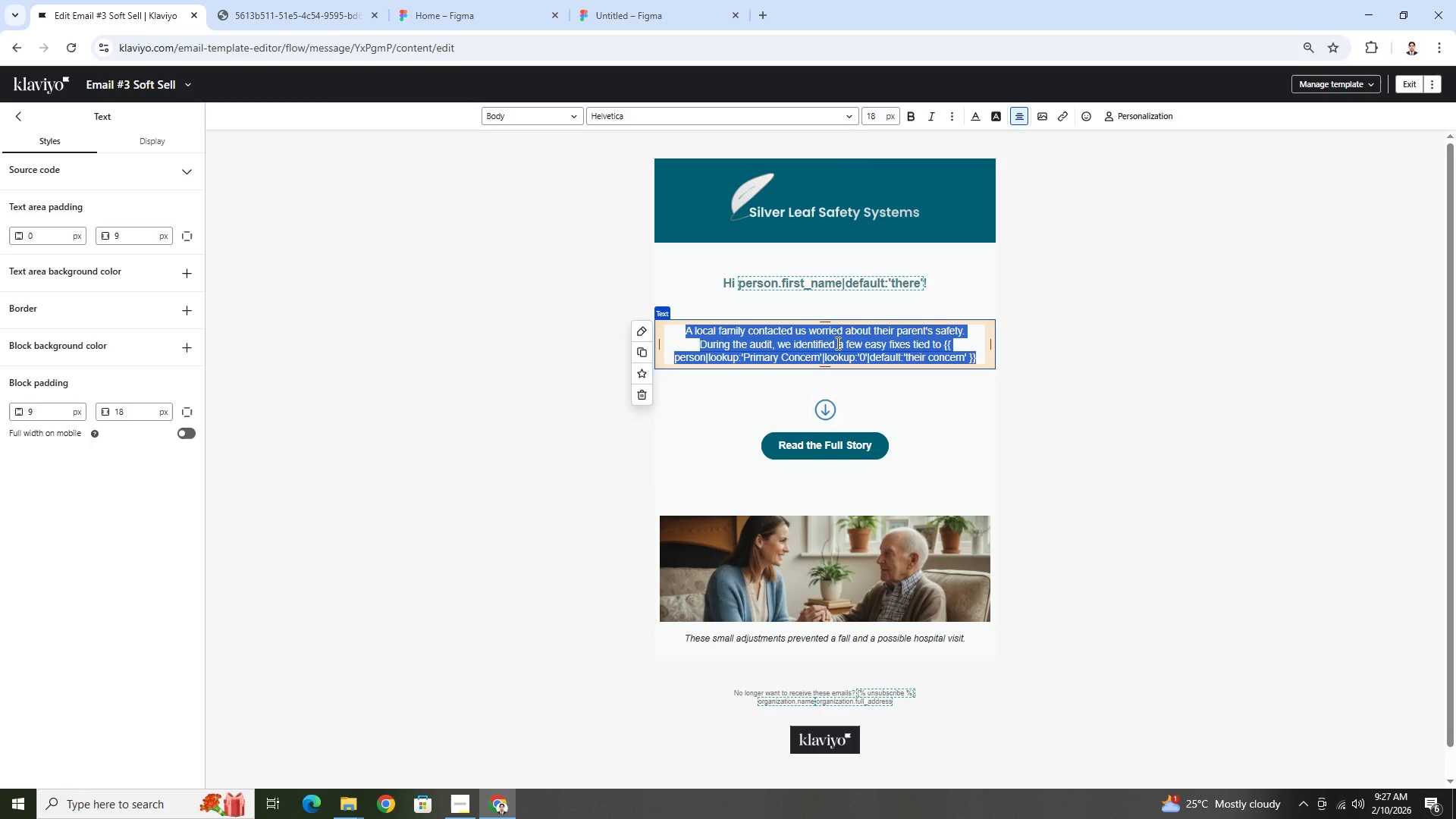 
left_click([827, 347])
 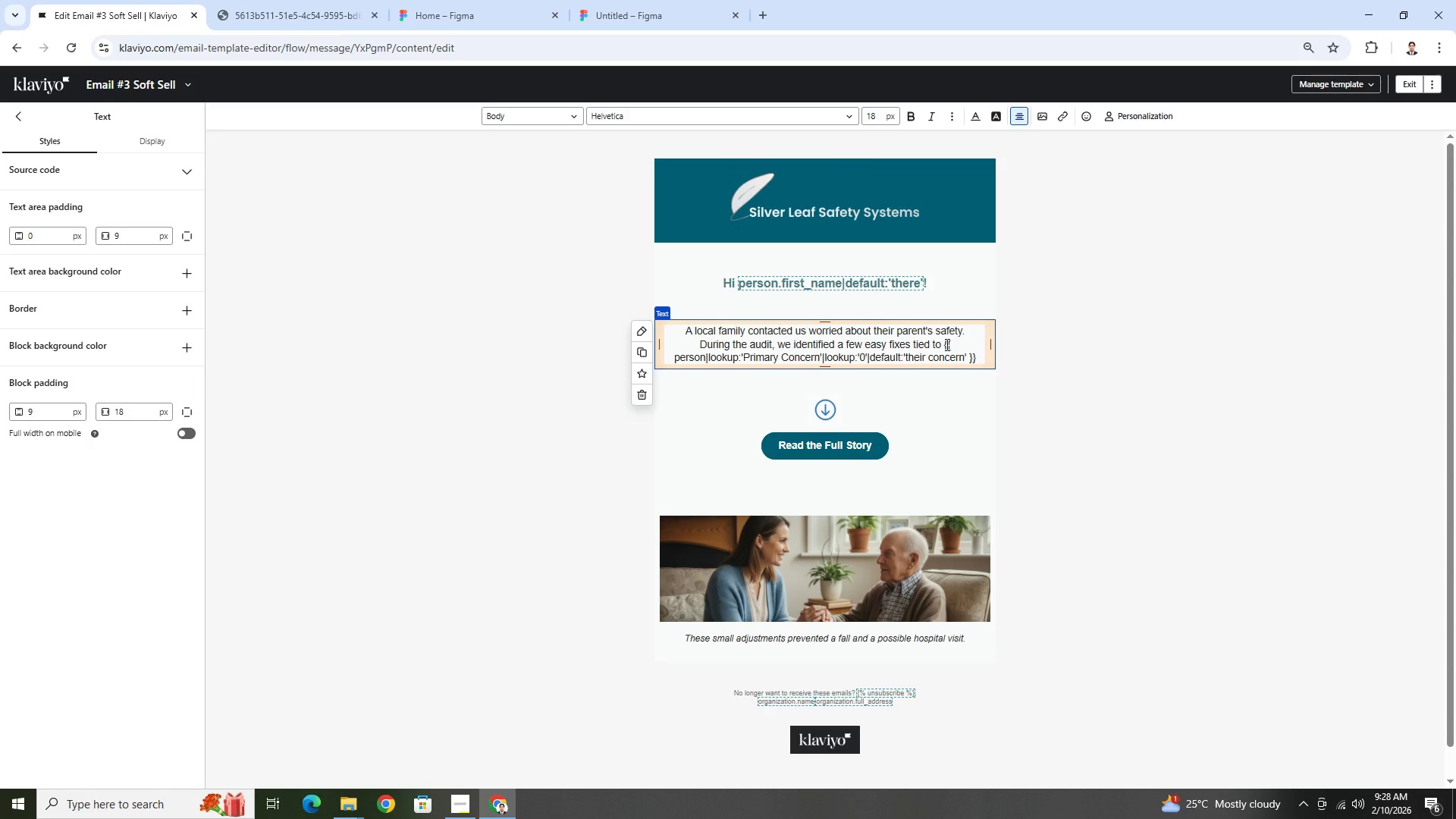 
left_click_drag(start_coordinate=[945, 344], to_coordinate=[976, 356])
 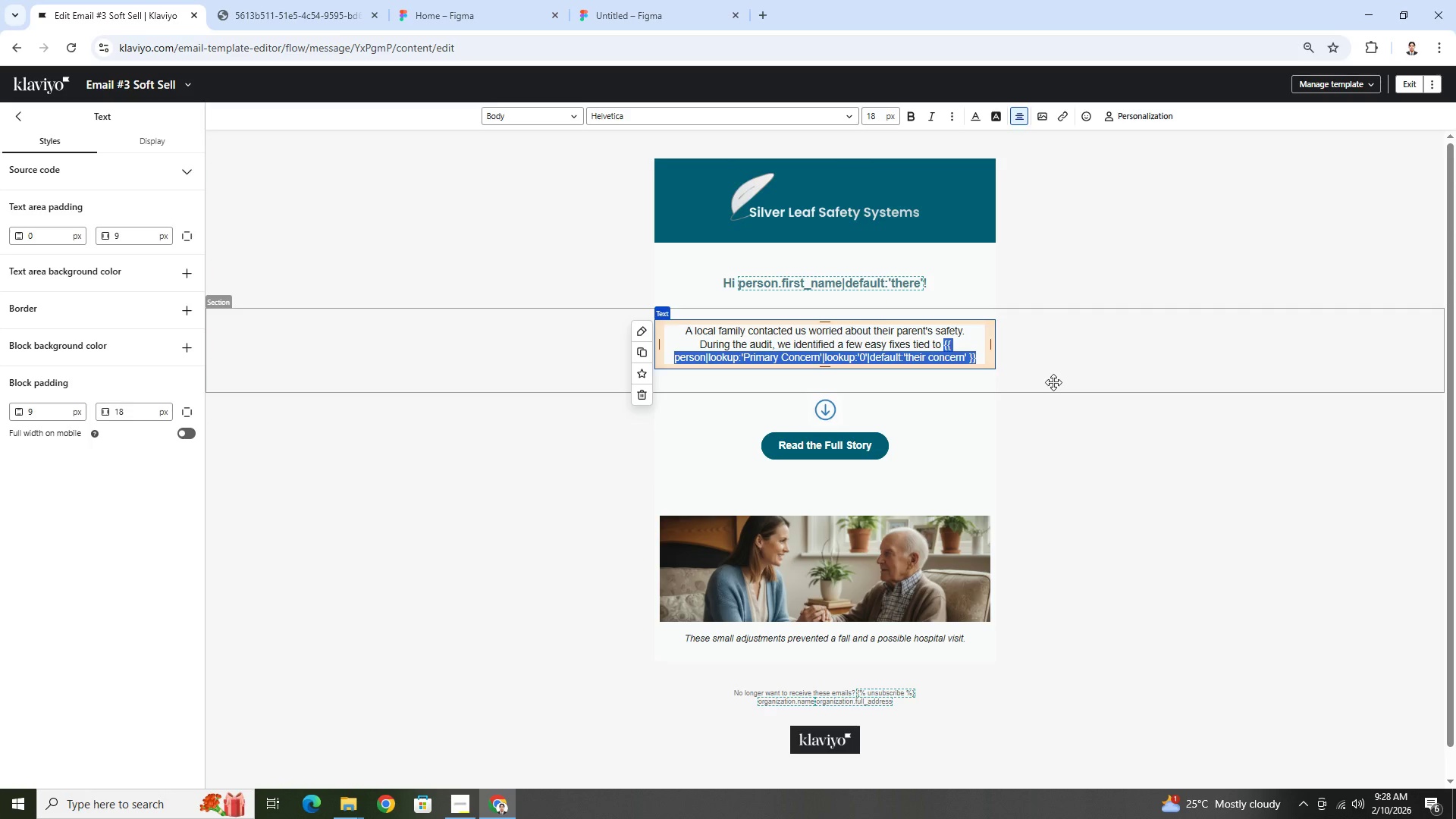 
key(Control+B)
 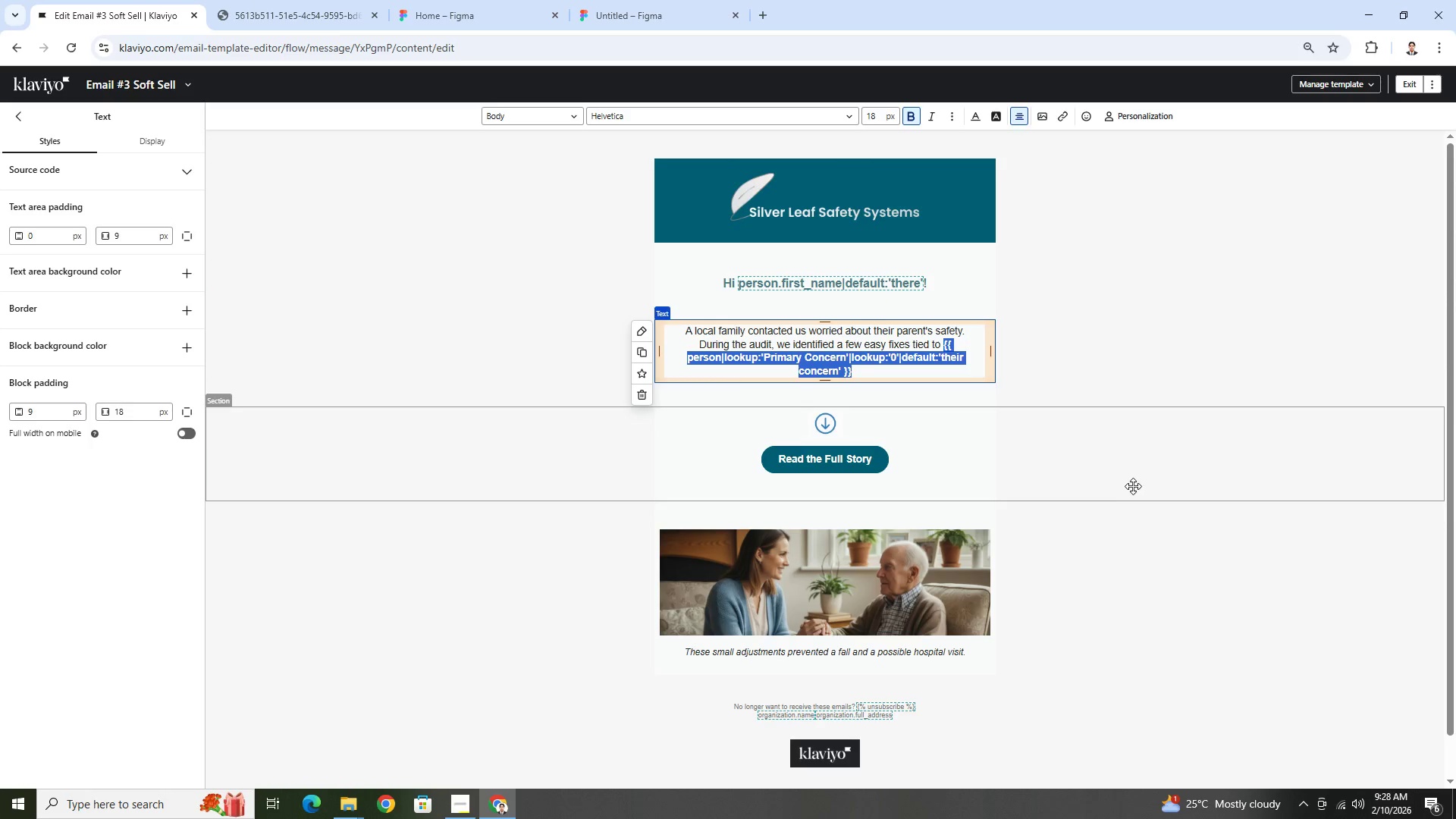 
left_click([1132, 476])
 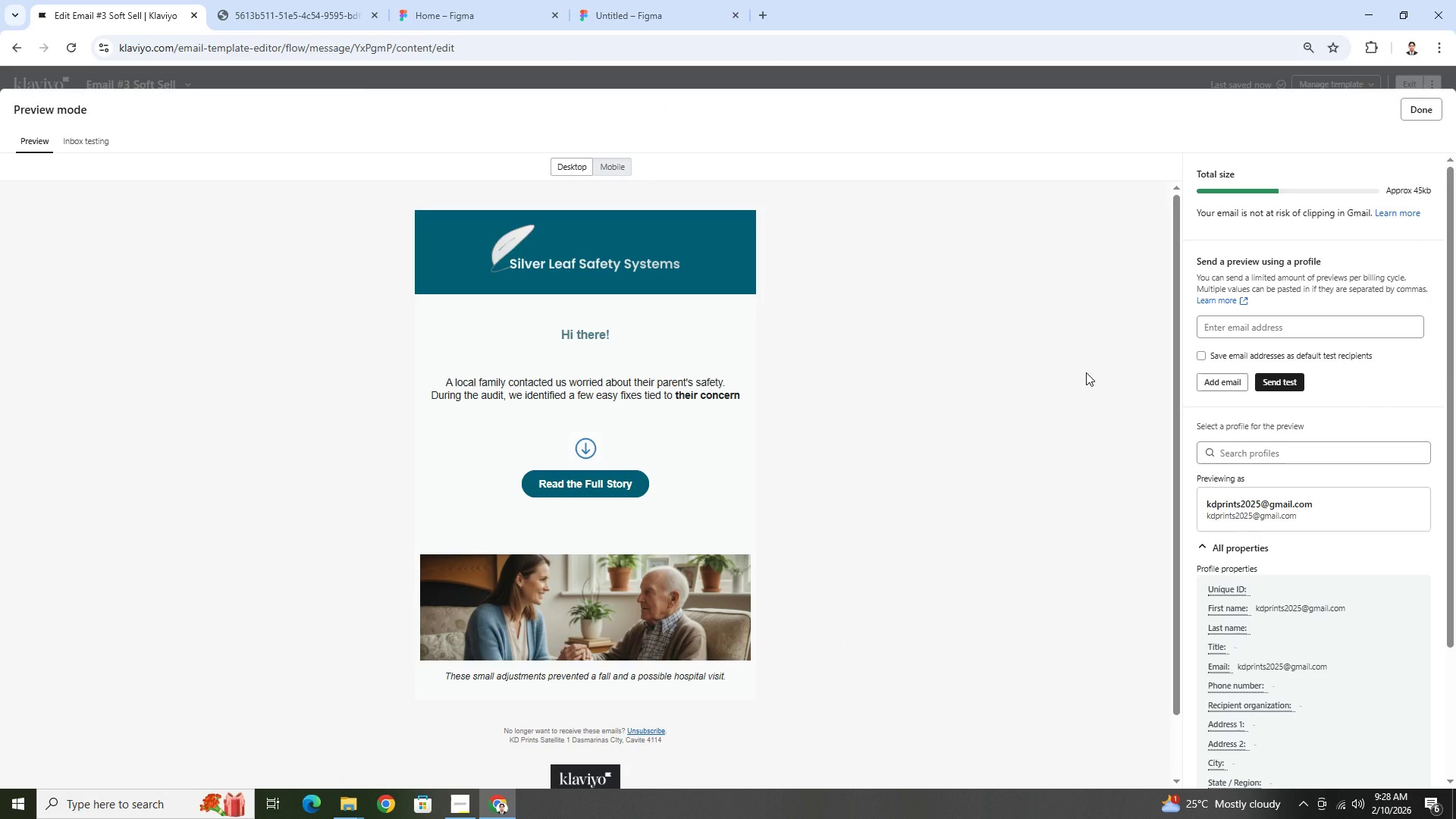 
wait(8.0)
 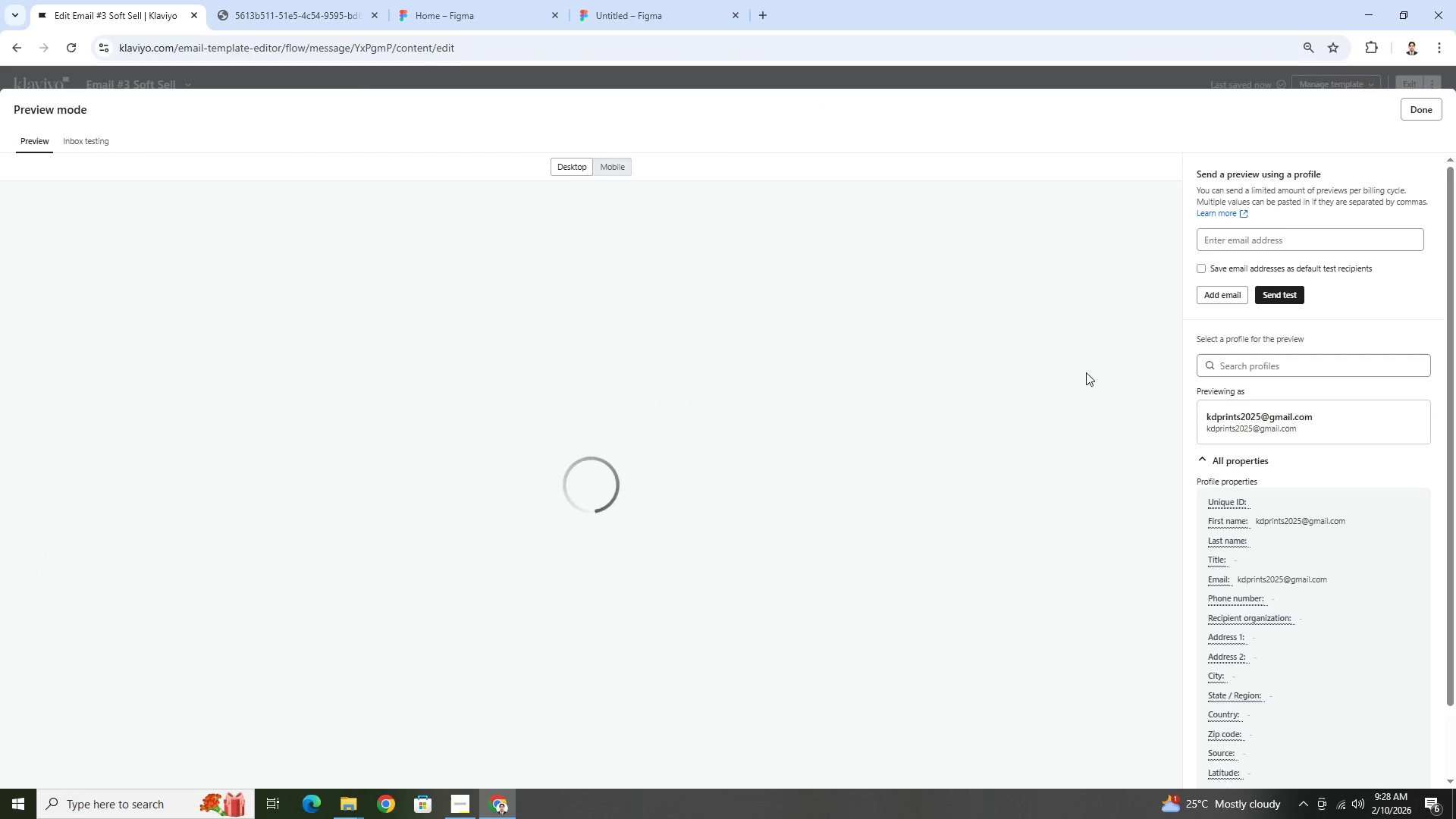 
left_click([1301, 452])
 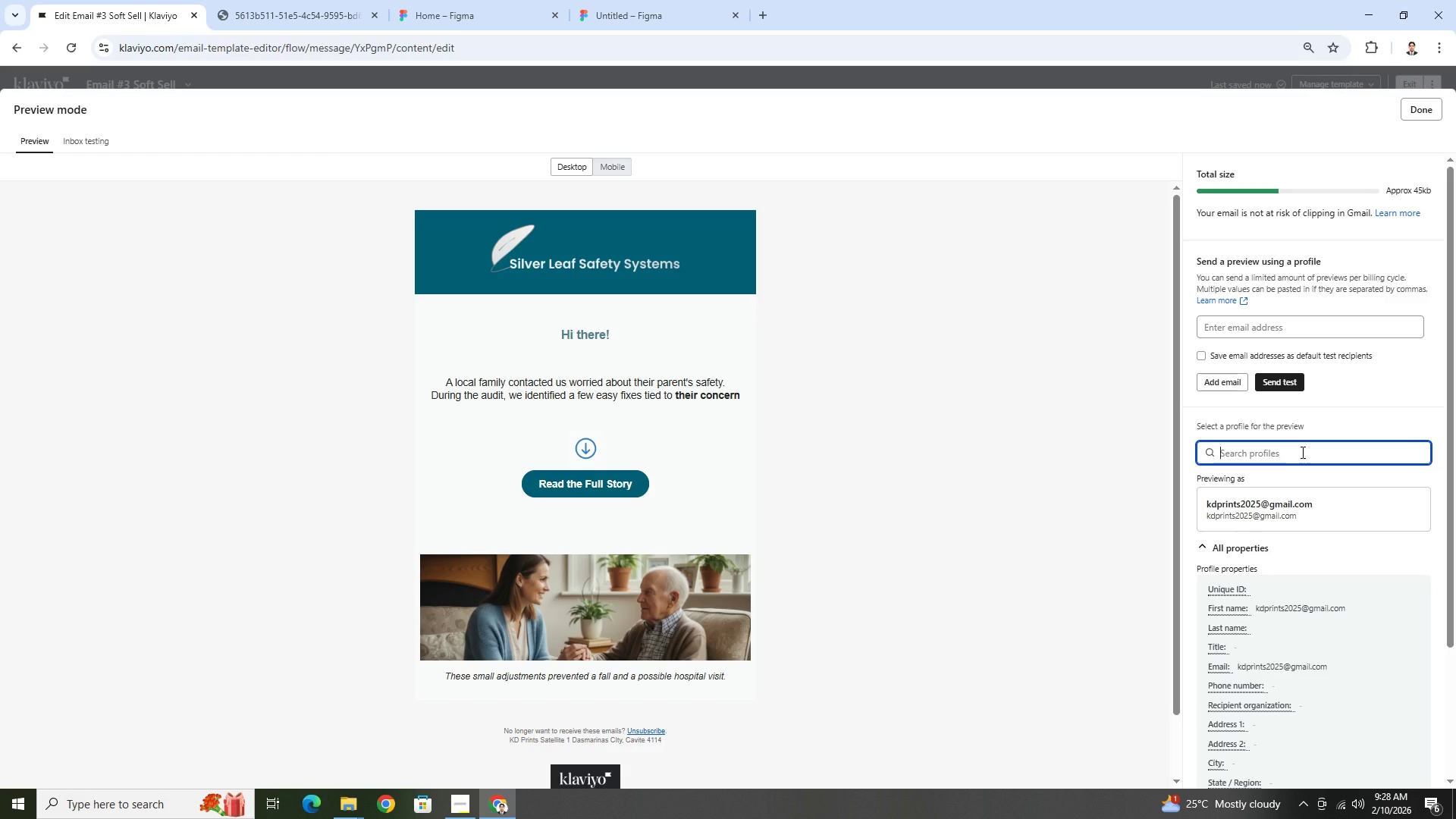 
type(da)
 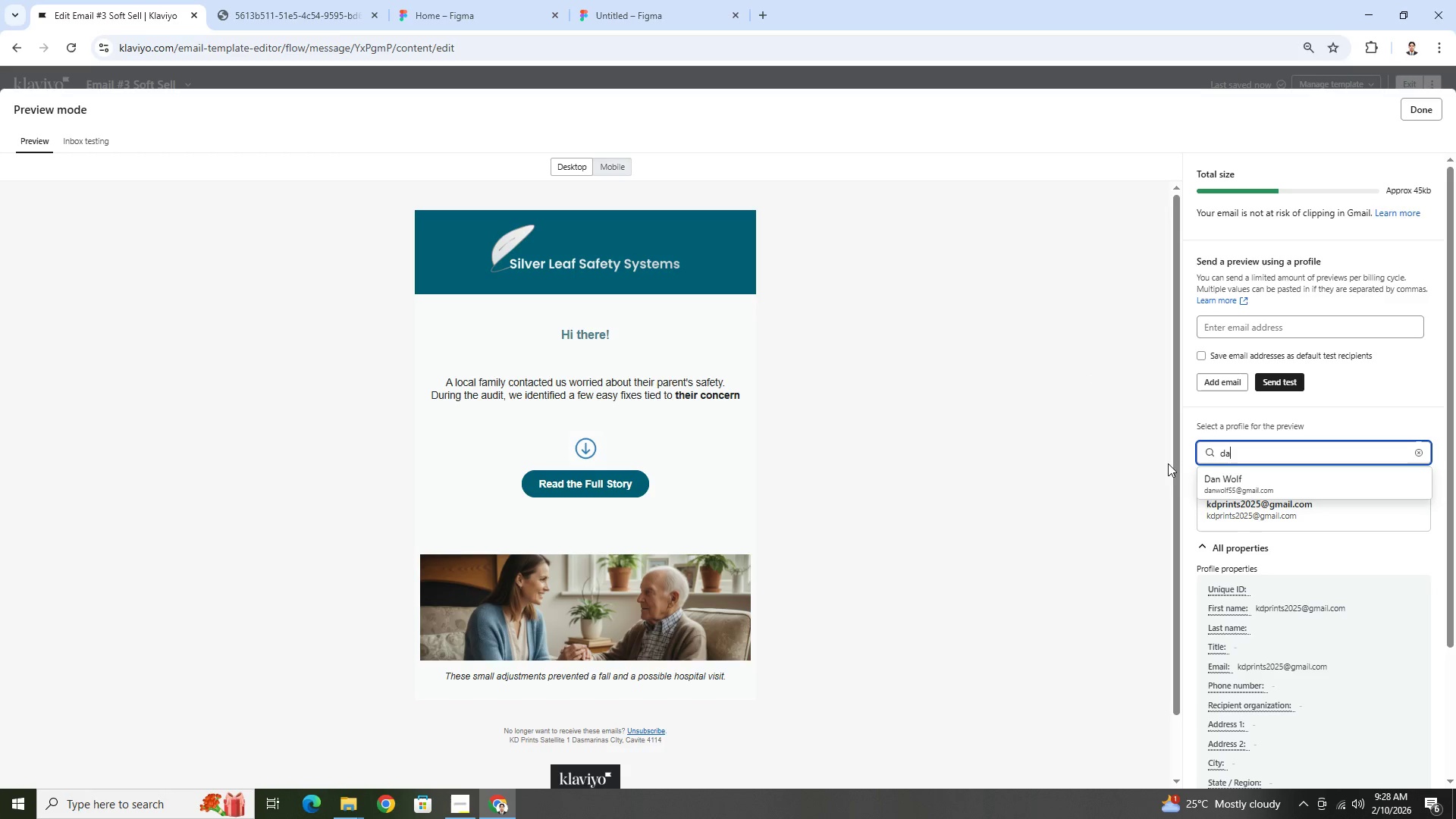 
left_click([1240, 480])
 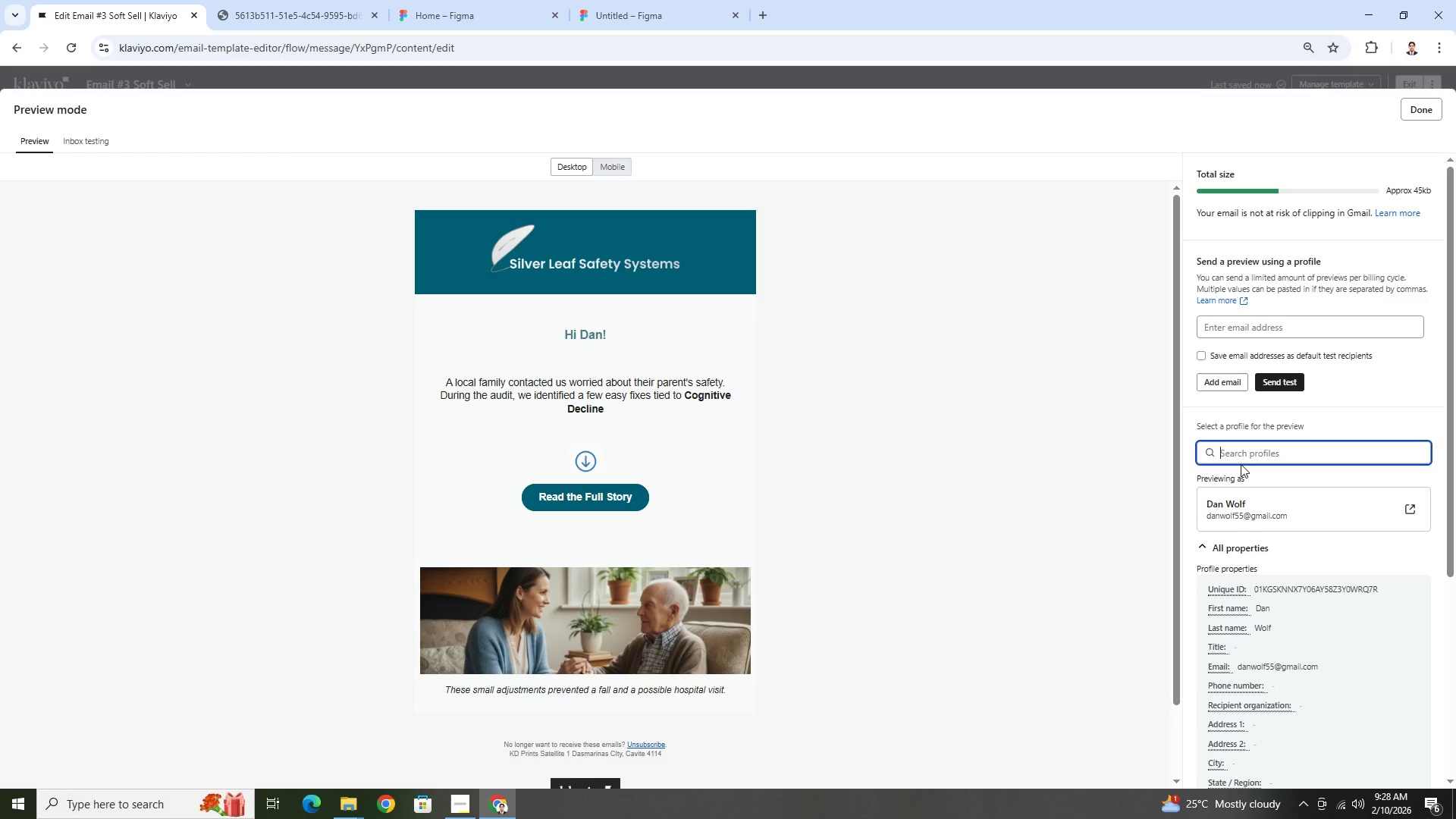 
wait(7.48)
 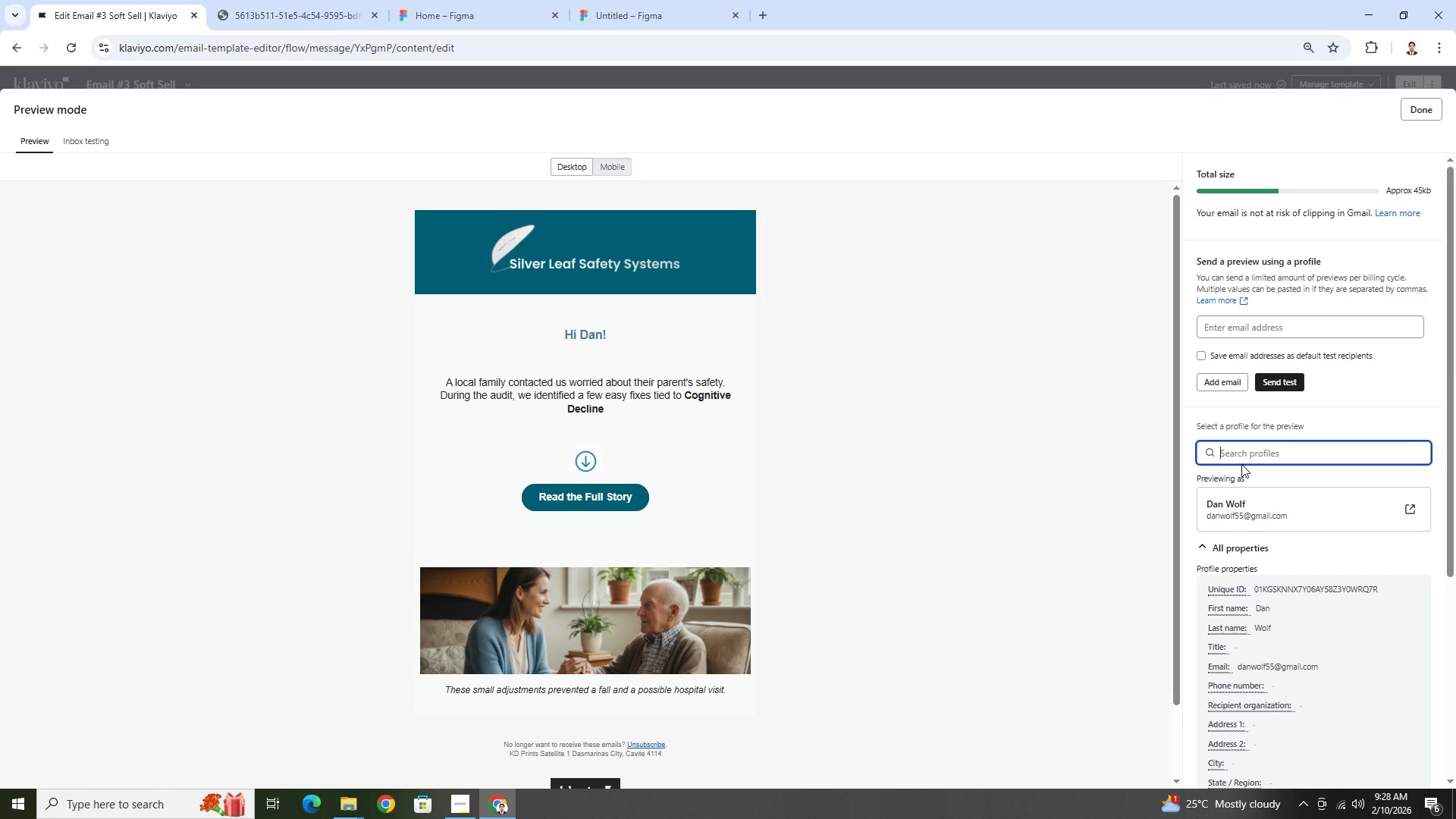 
left_click([1430, 118])
 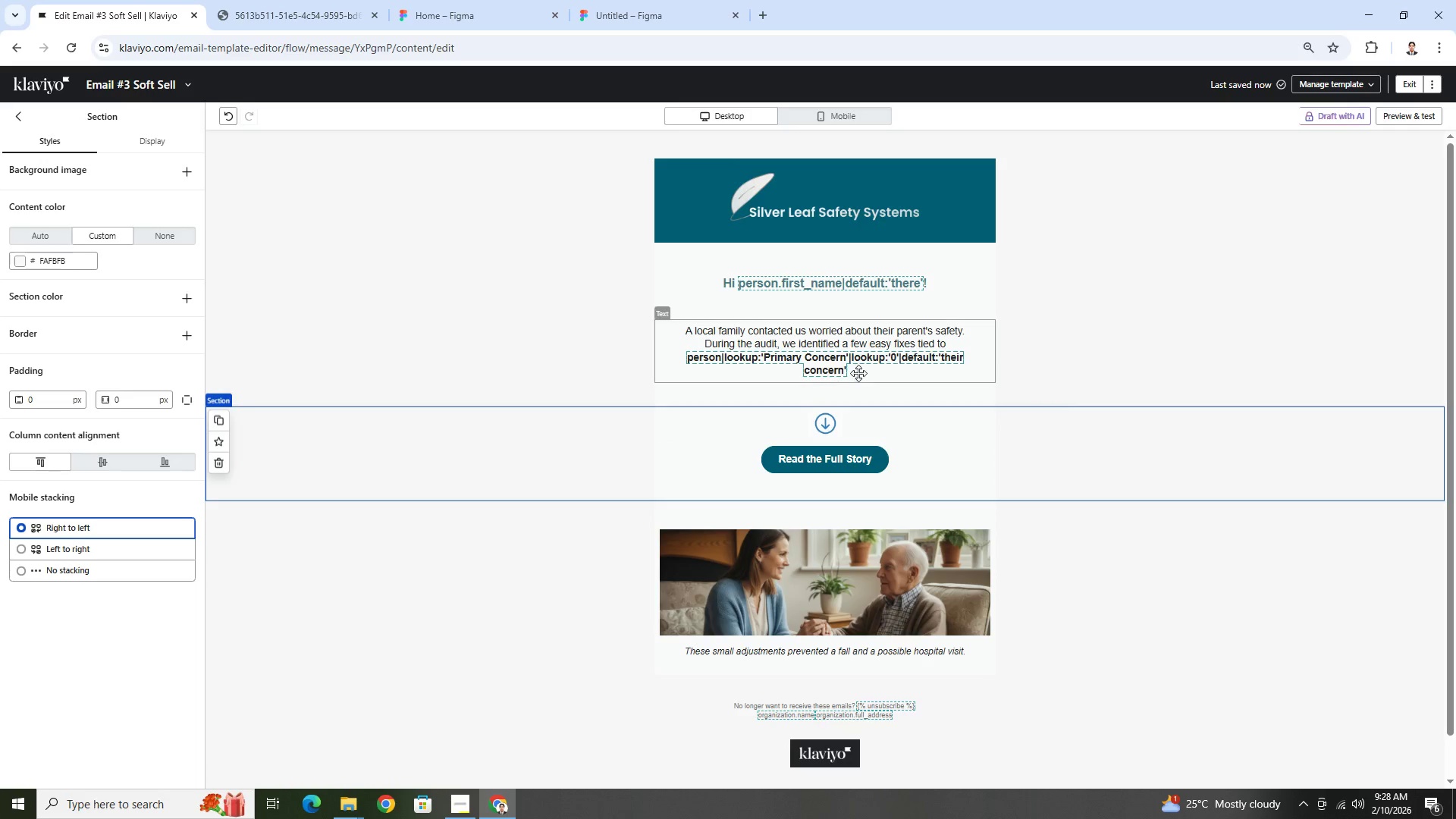 
double_click([861, 371])
 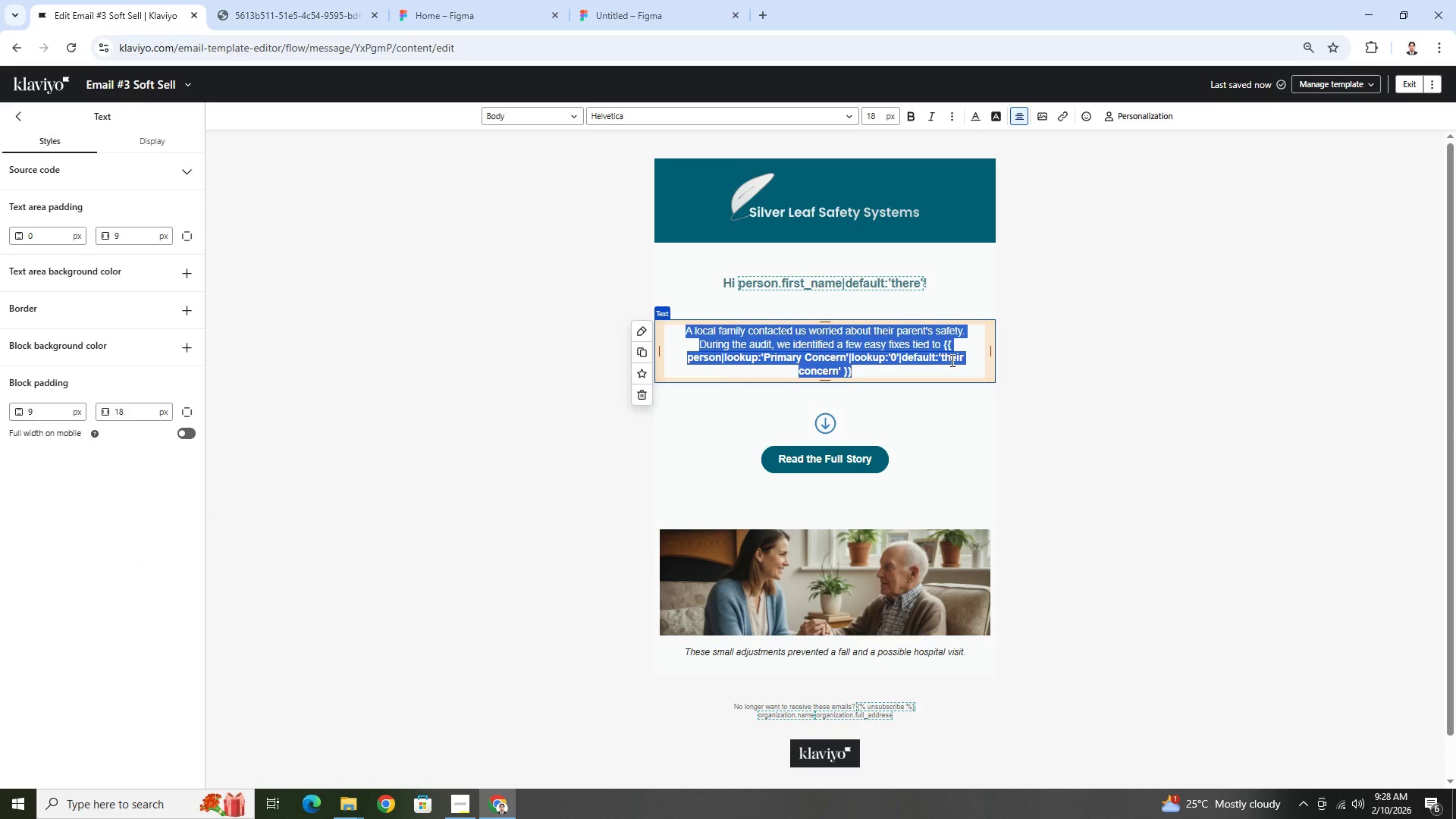 
left_click([951, 360])
 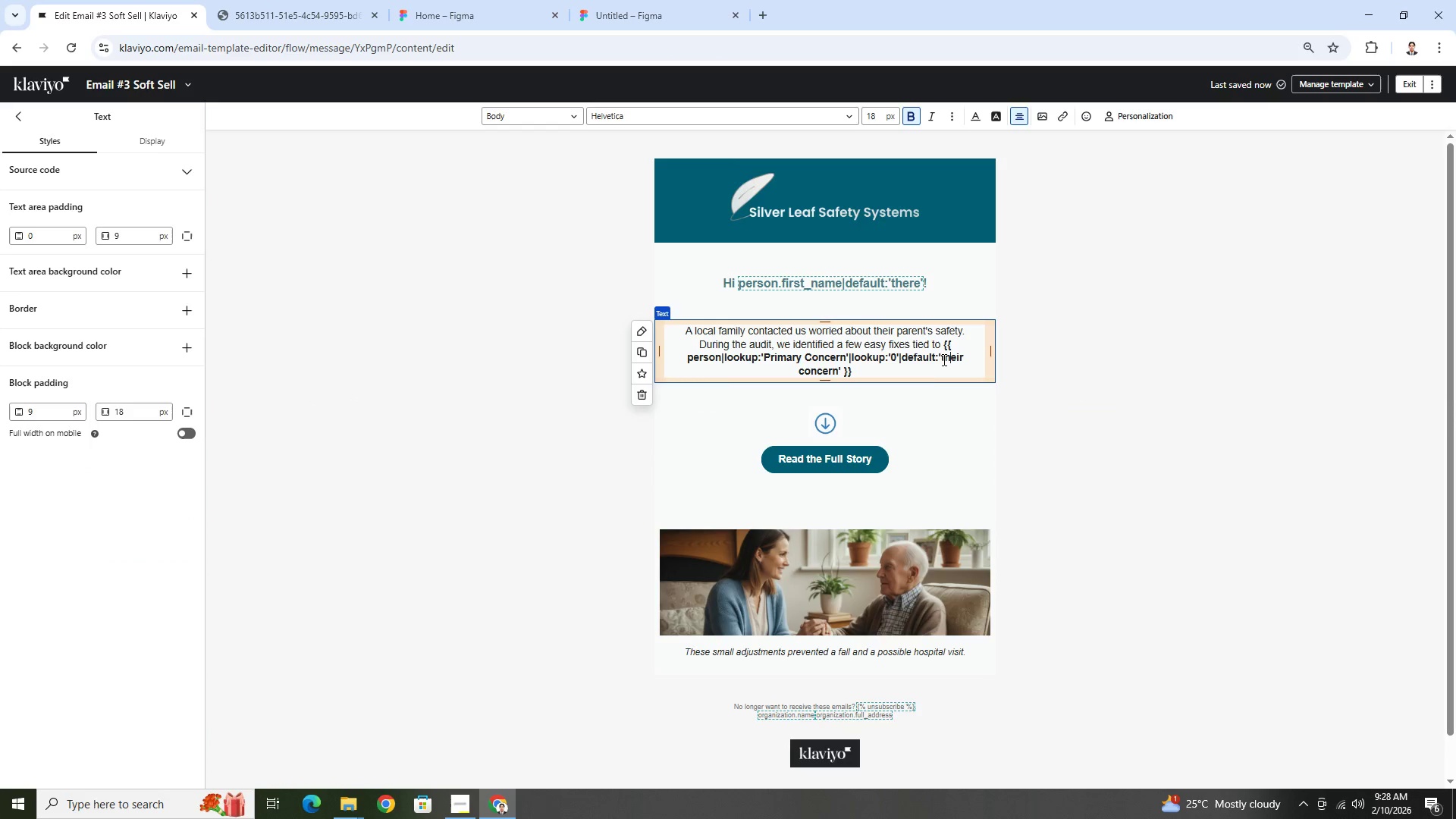 
left_click_drag(start_coordinate=[941, 358], to_coordinate=[838, 378])
 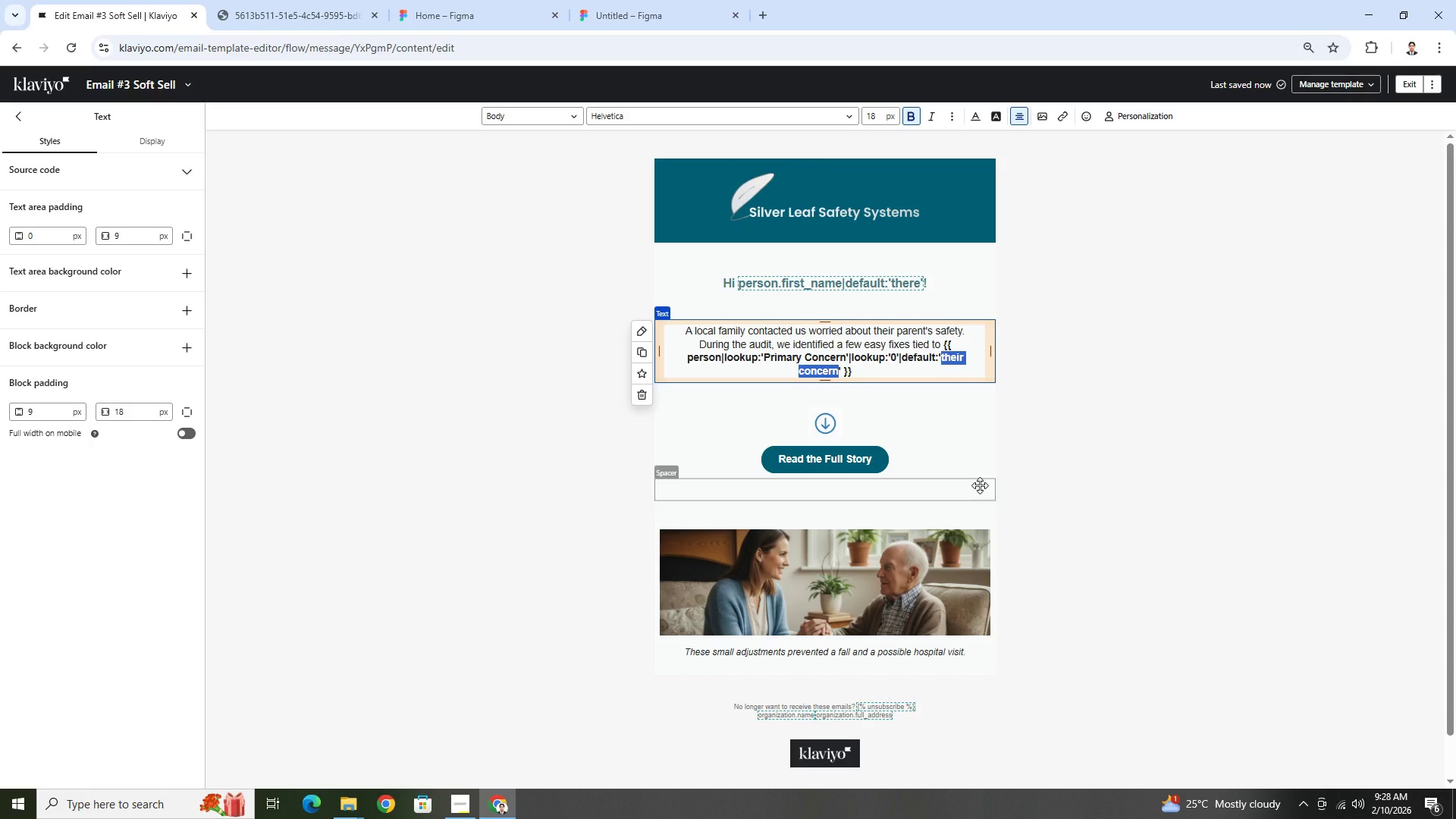 
type(Fall Prevention)
 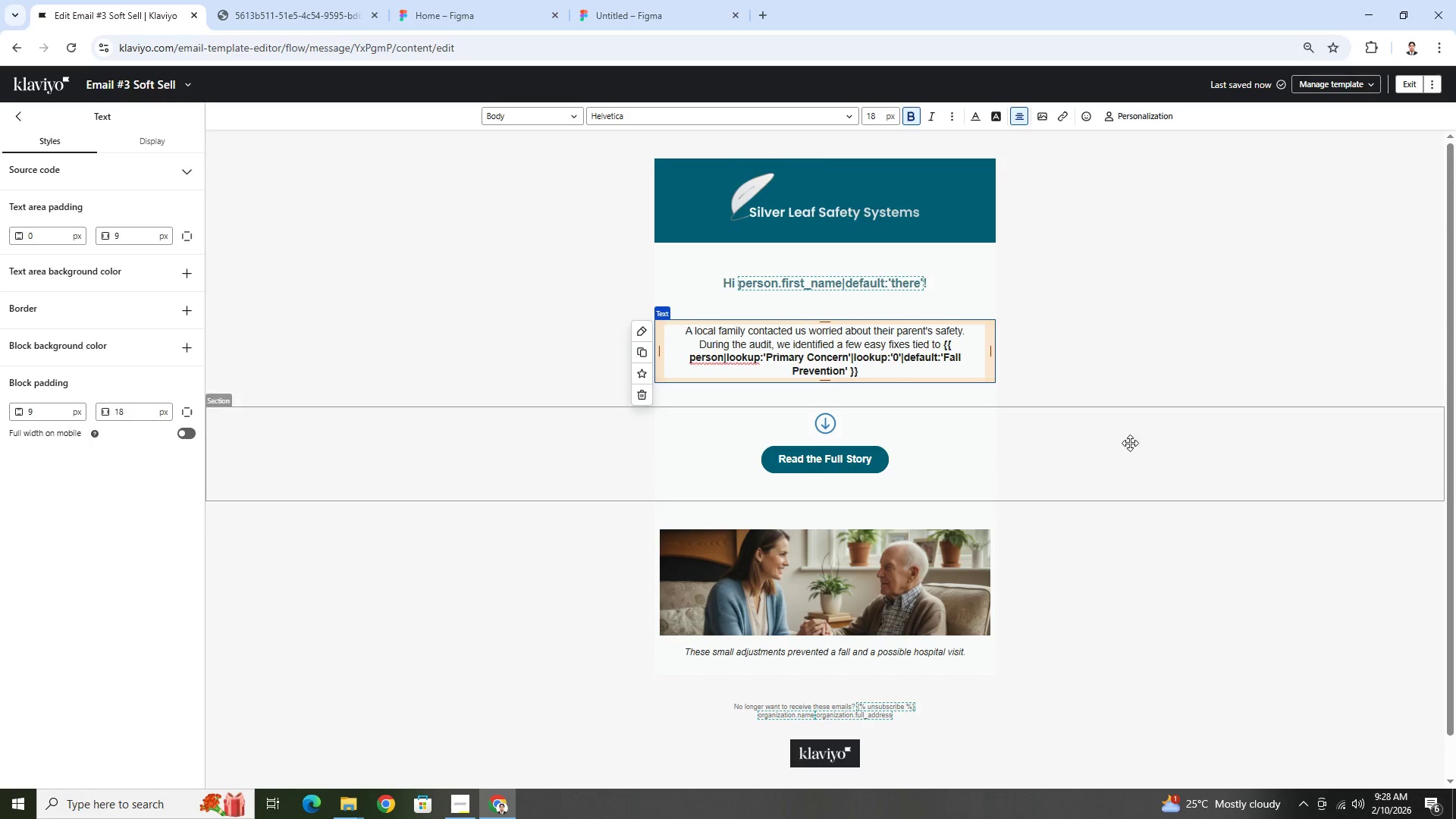 
left_click([1190, 429])
 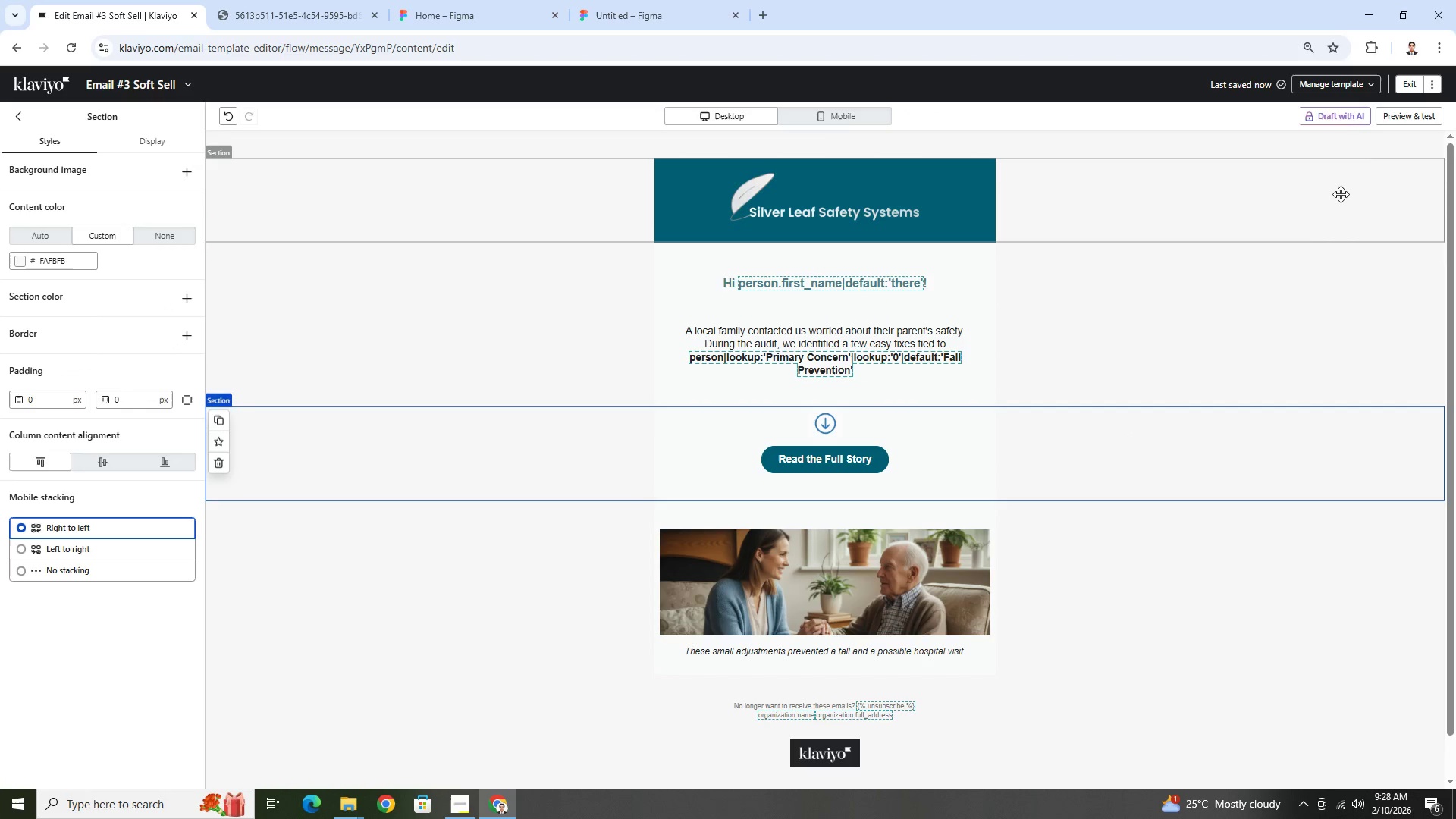 
left_click([1403, 120])
 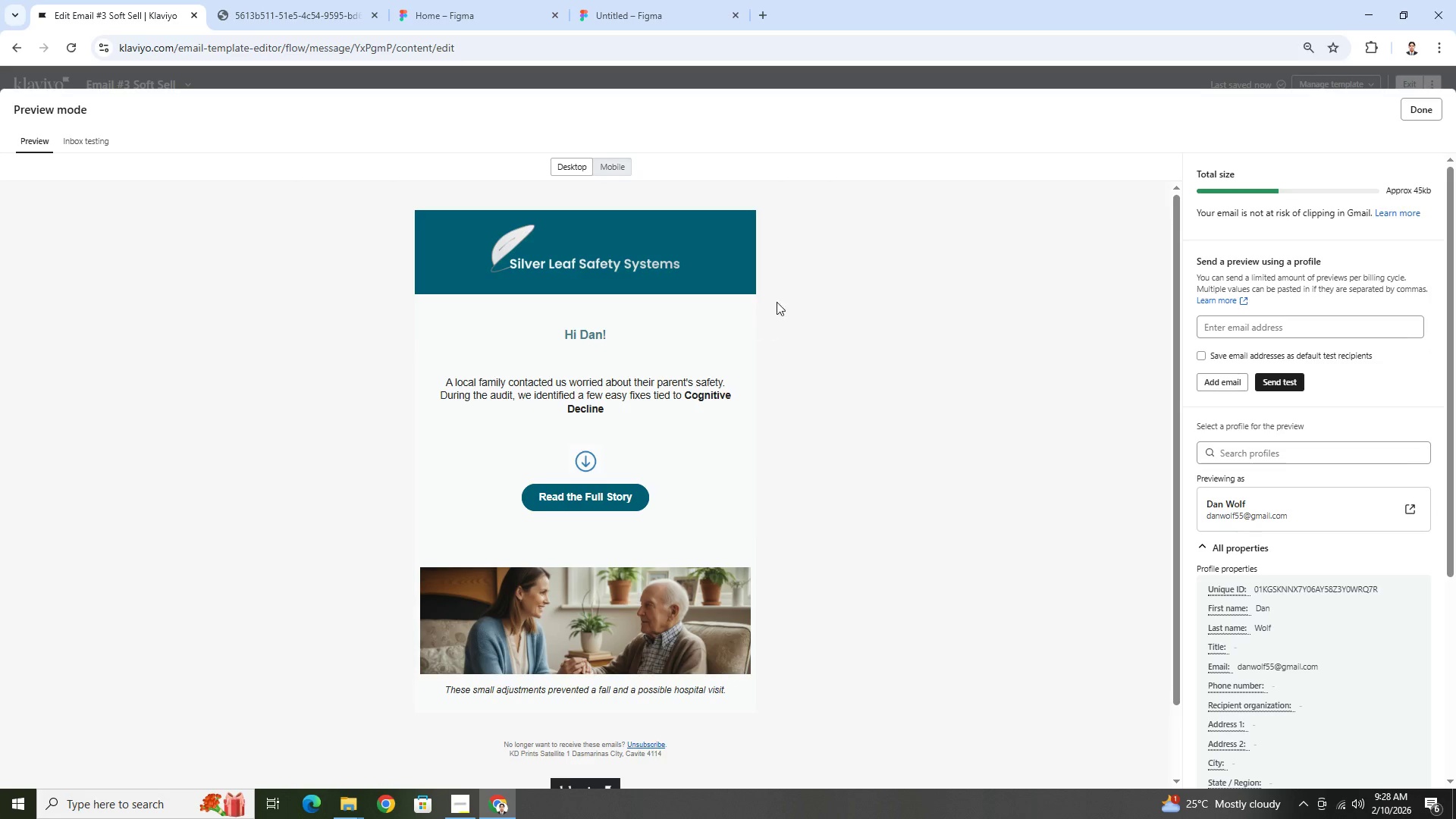 
left_click([1291, 447])
 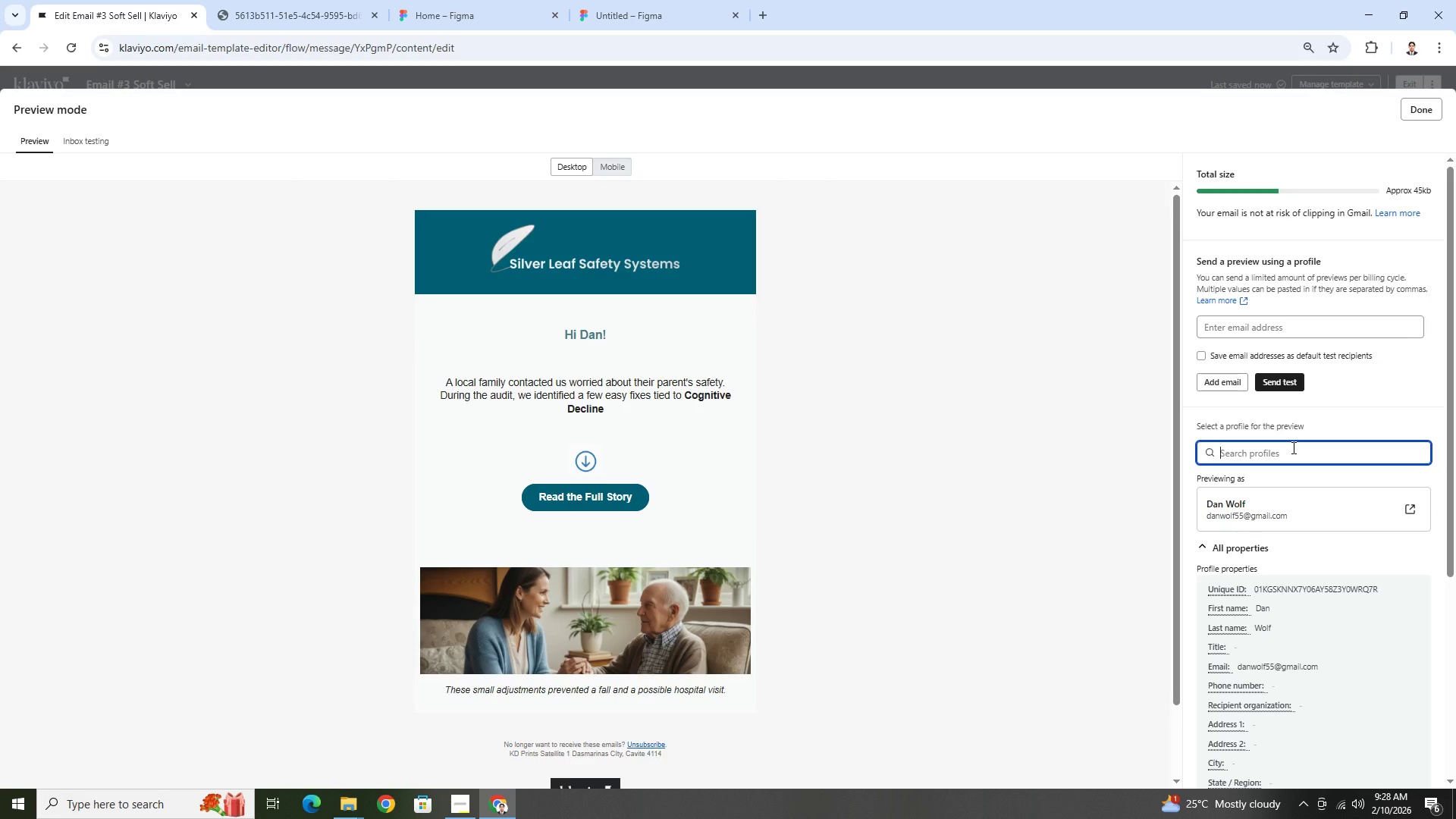 
type(kd)
 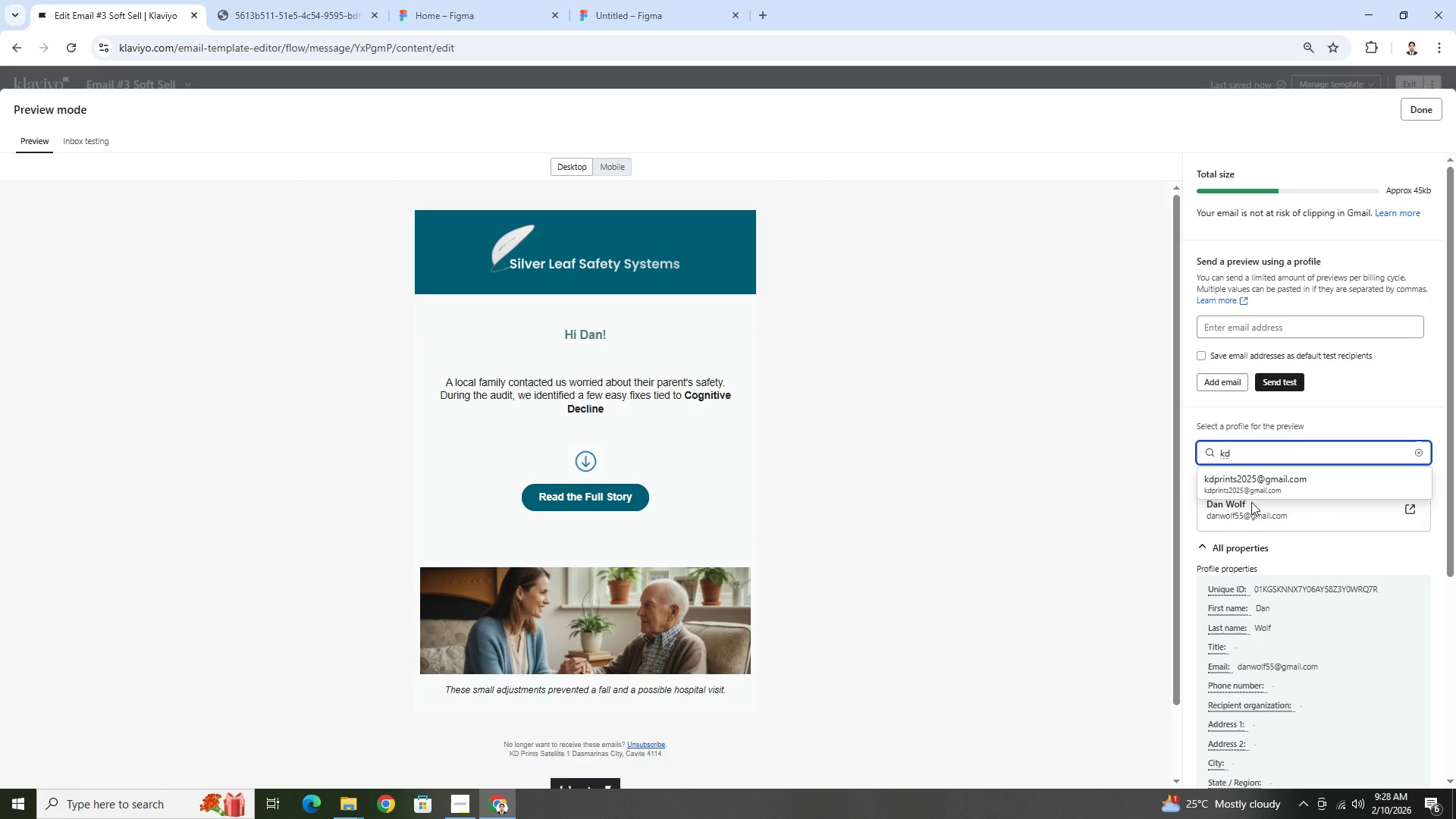 
left_click([1250, 490])
 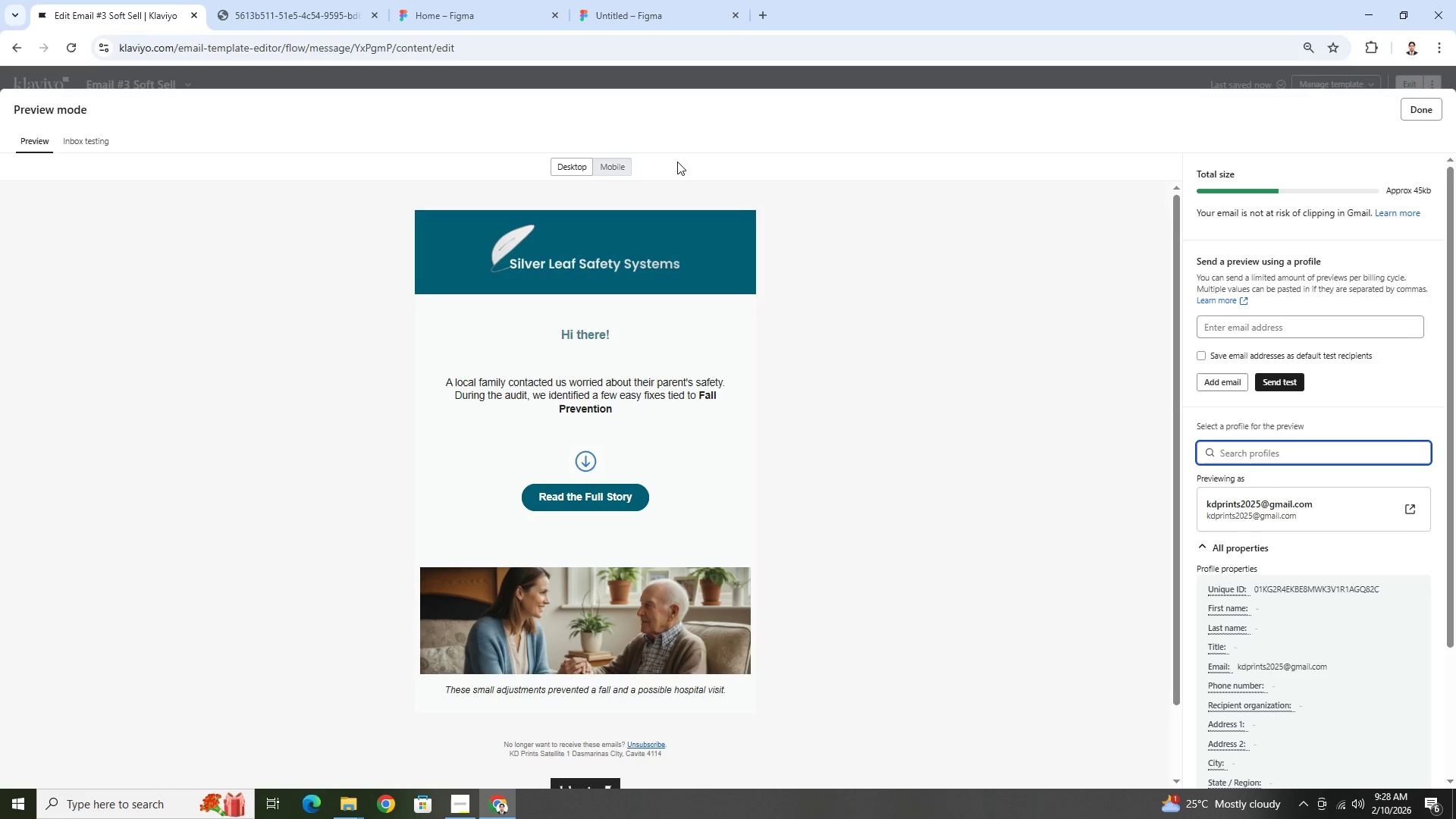 
left_click([618, 167])
 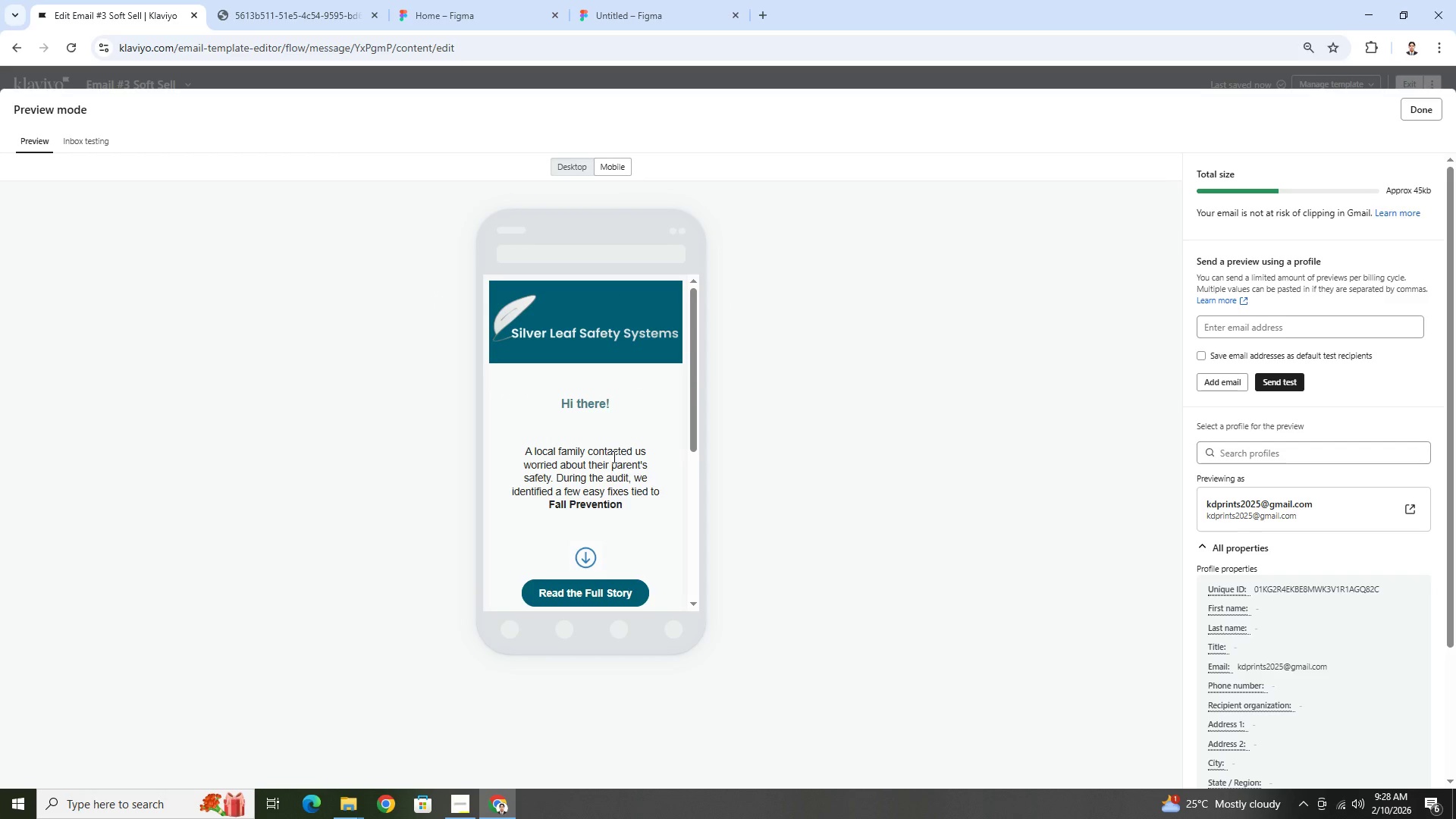 
scroll: coordinate [615, 457], scroll_direction: down, amount: 2.0
 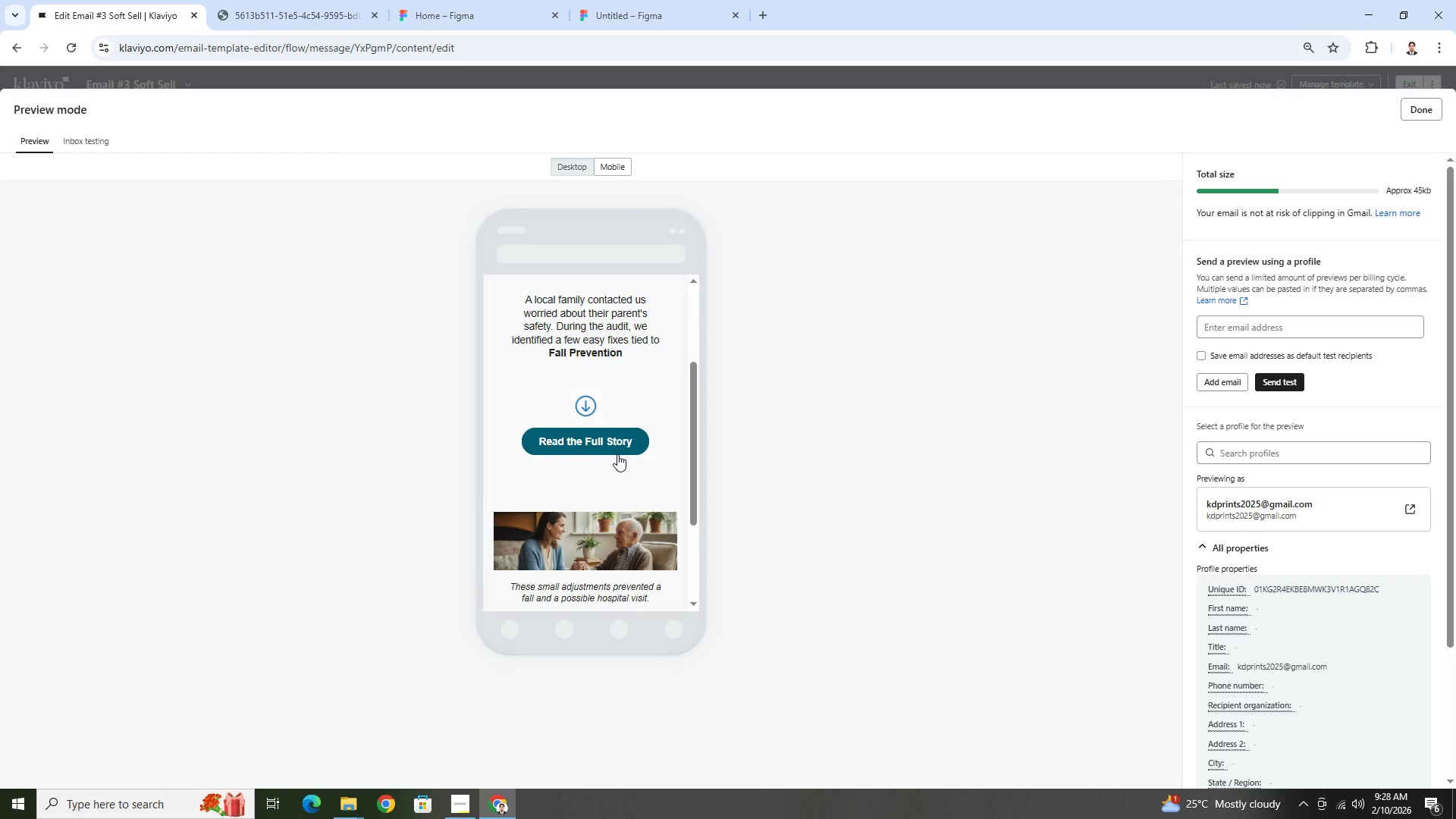 
scroll: coordinate [618, 453], scroll_direction: up, amount: 2.0
 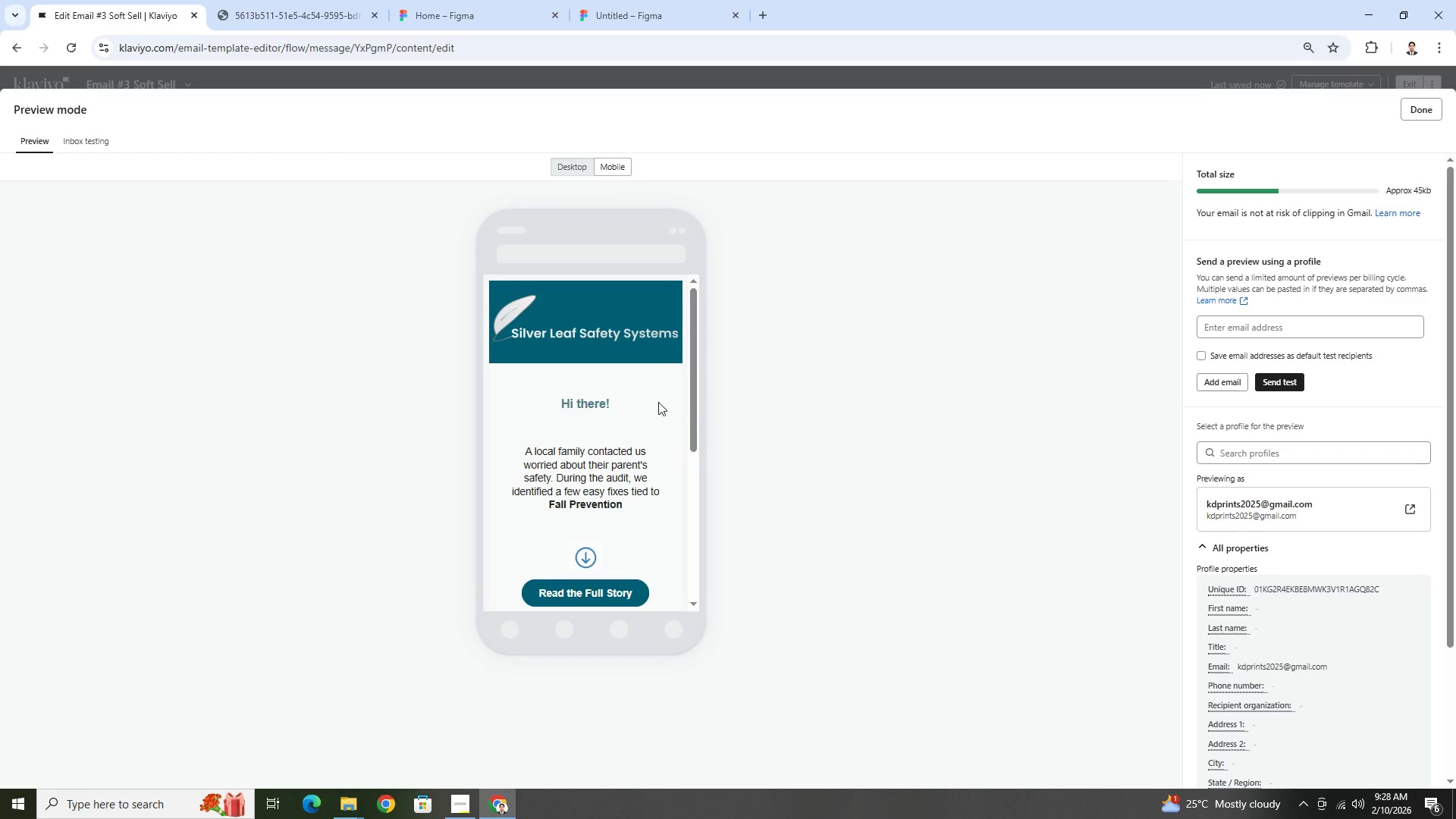 
scroll: coordinate [653, 402], scroll_direction: down, amount: 3.0
 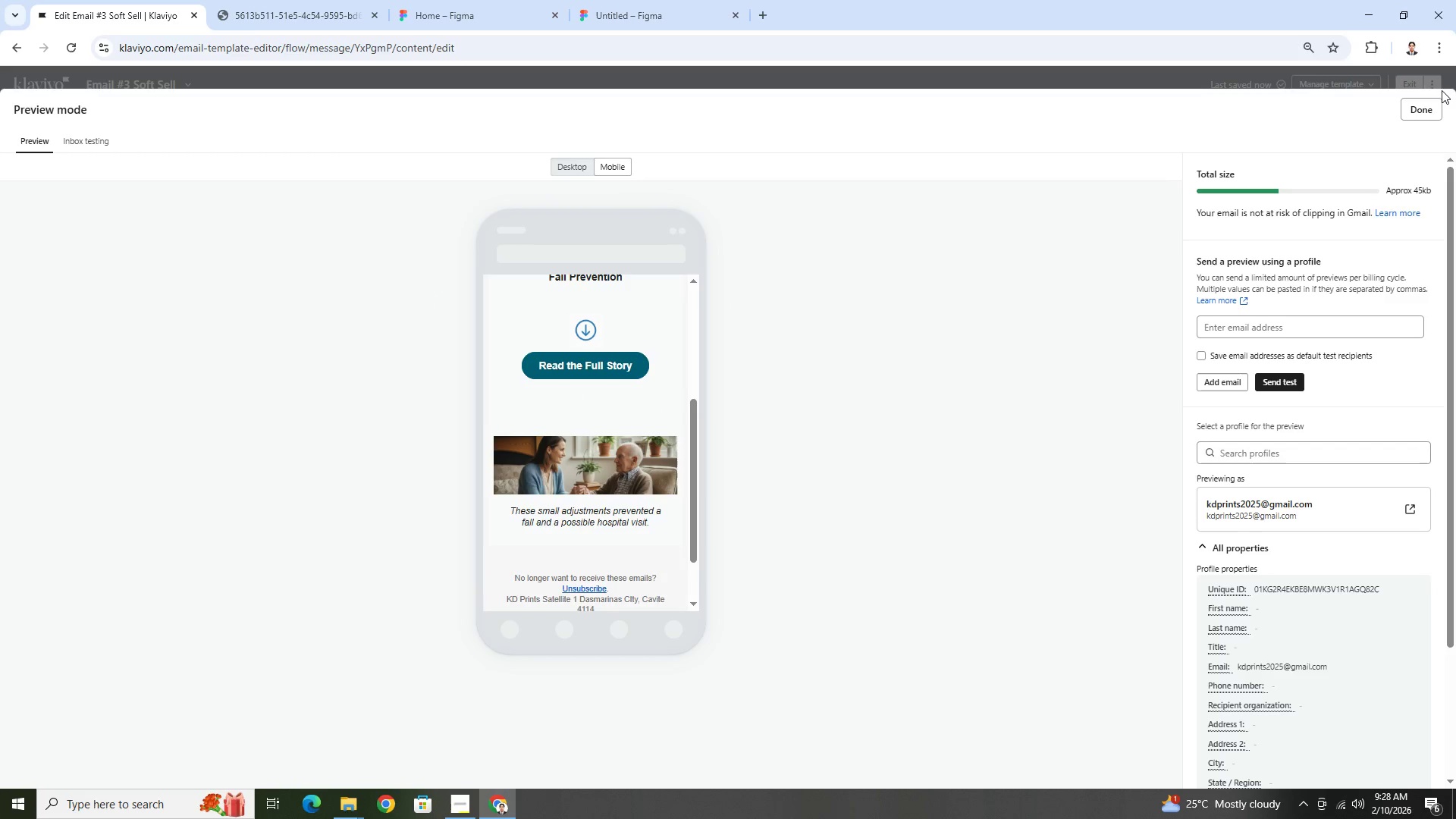 
left_click([1435, 102])
 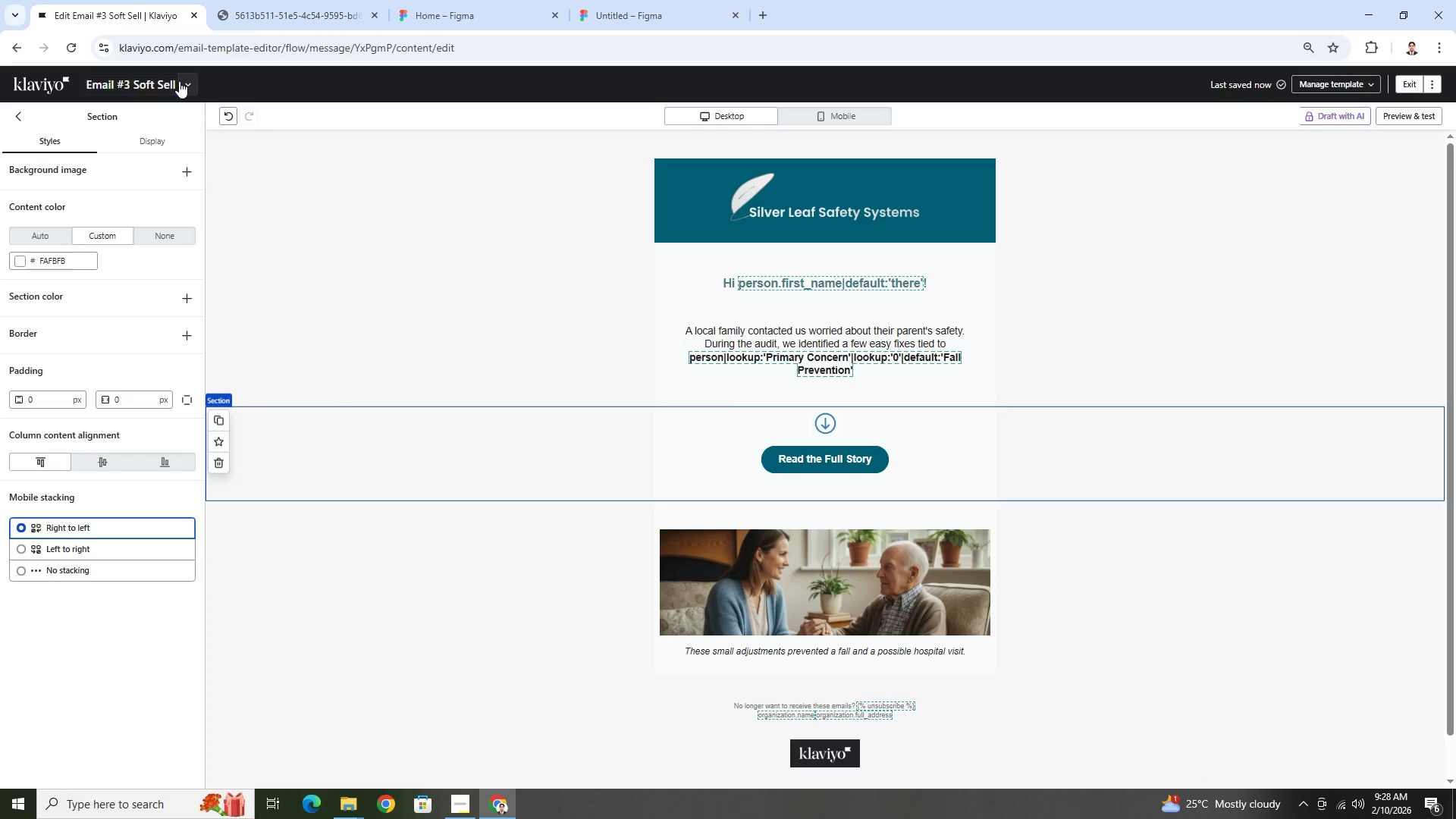 
left_click([182, 83])
 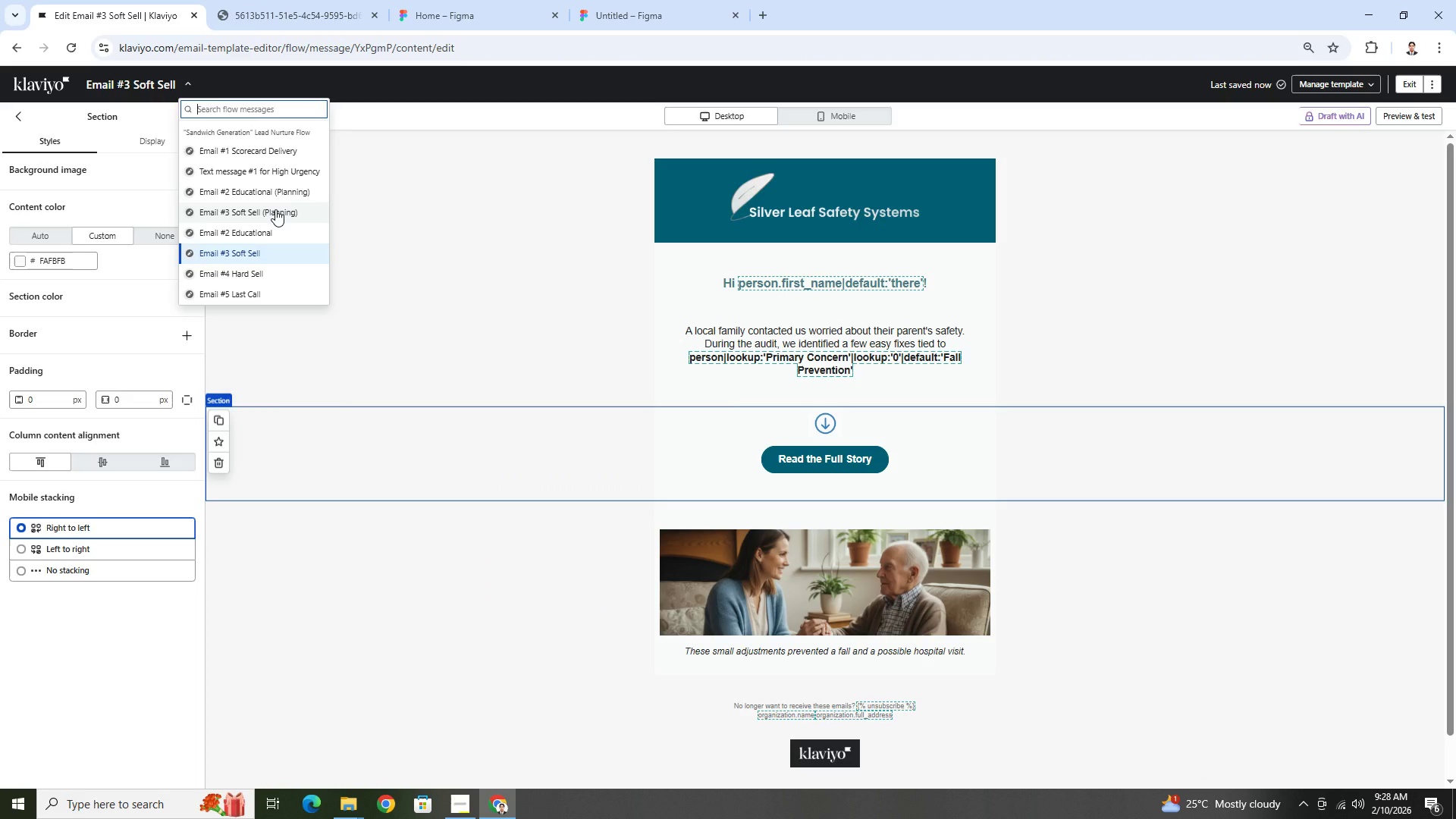 
left_click([275, 209])
 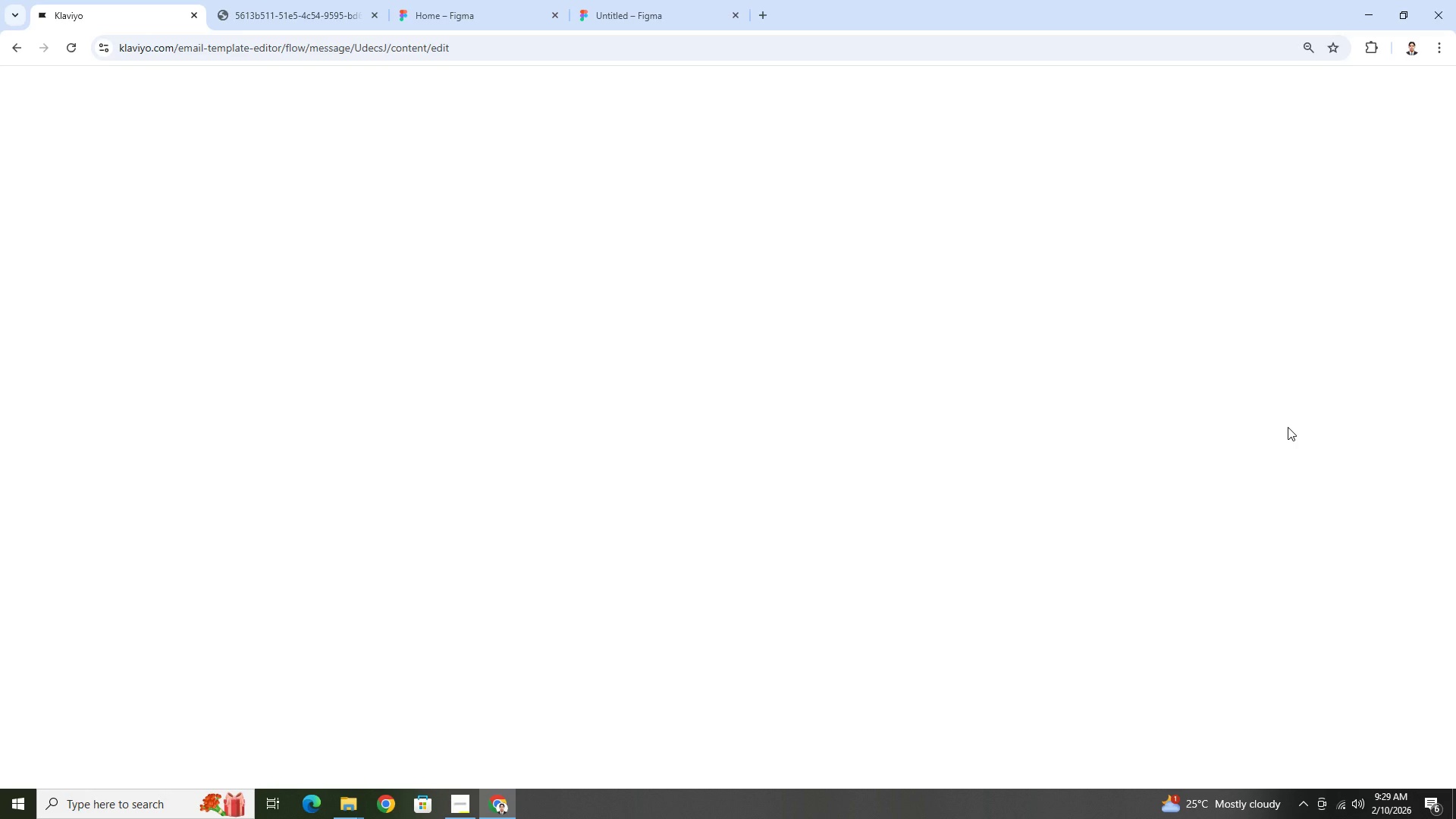 
wait(8.06)
 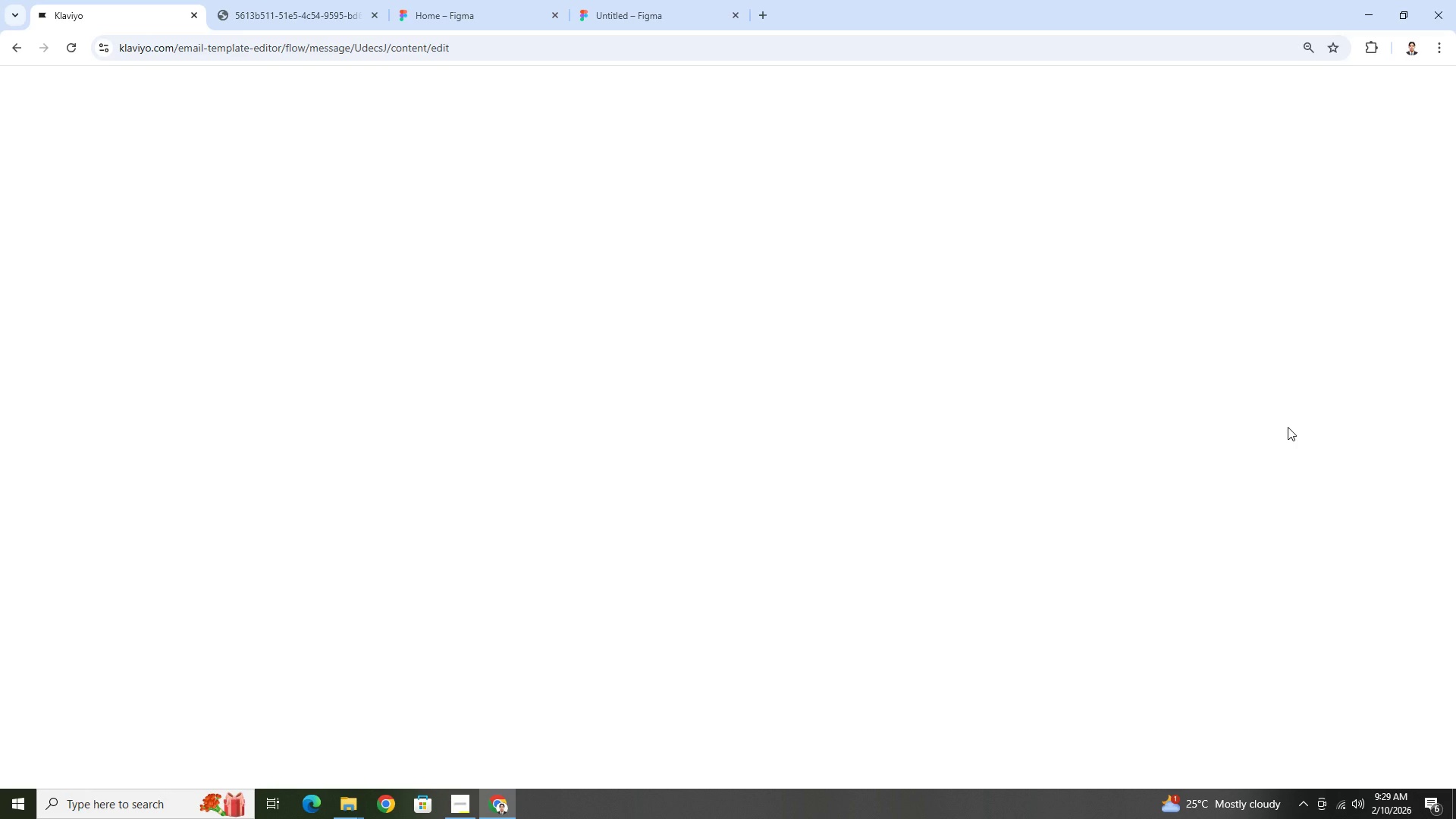 
left_click([835, 206])
 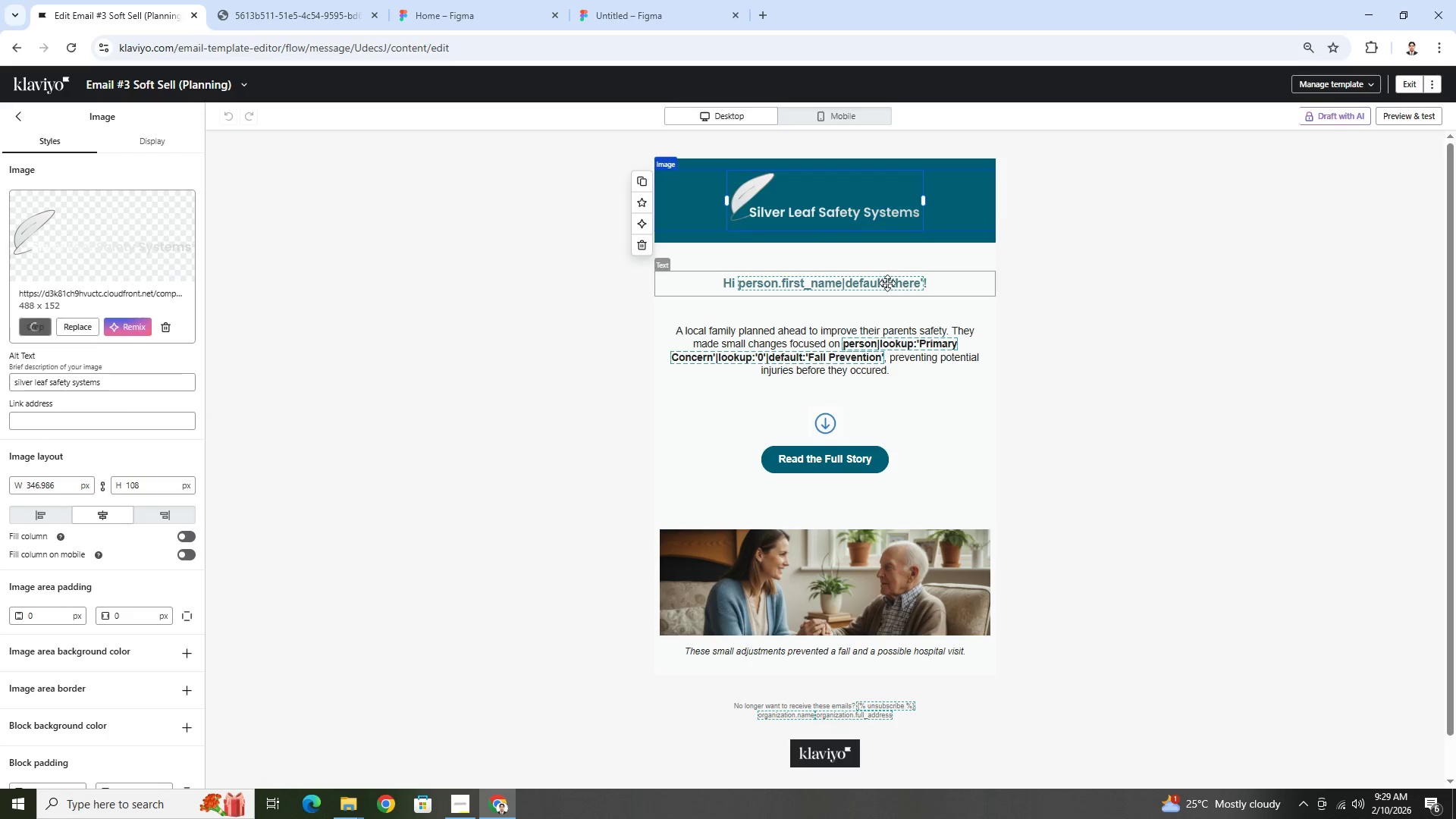 
left_click([887, 283])
 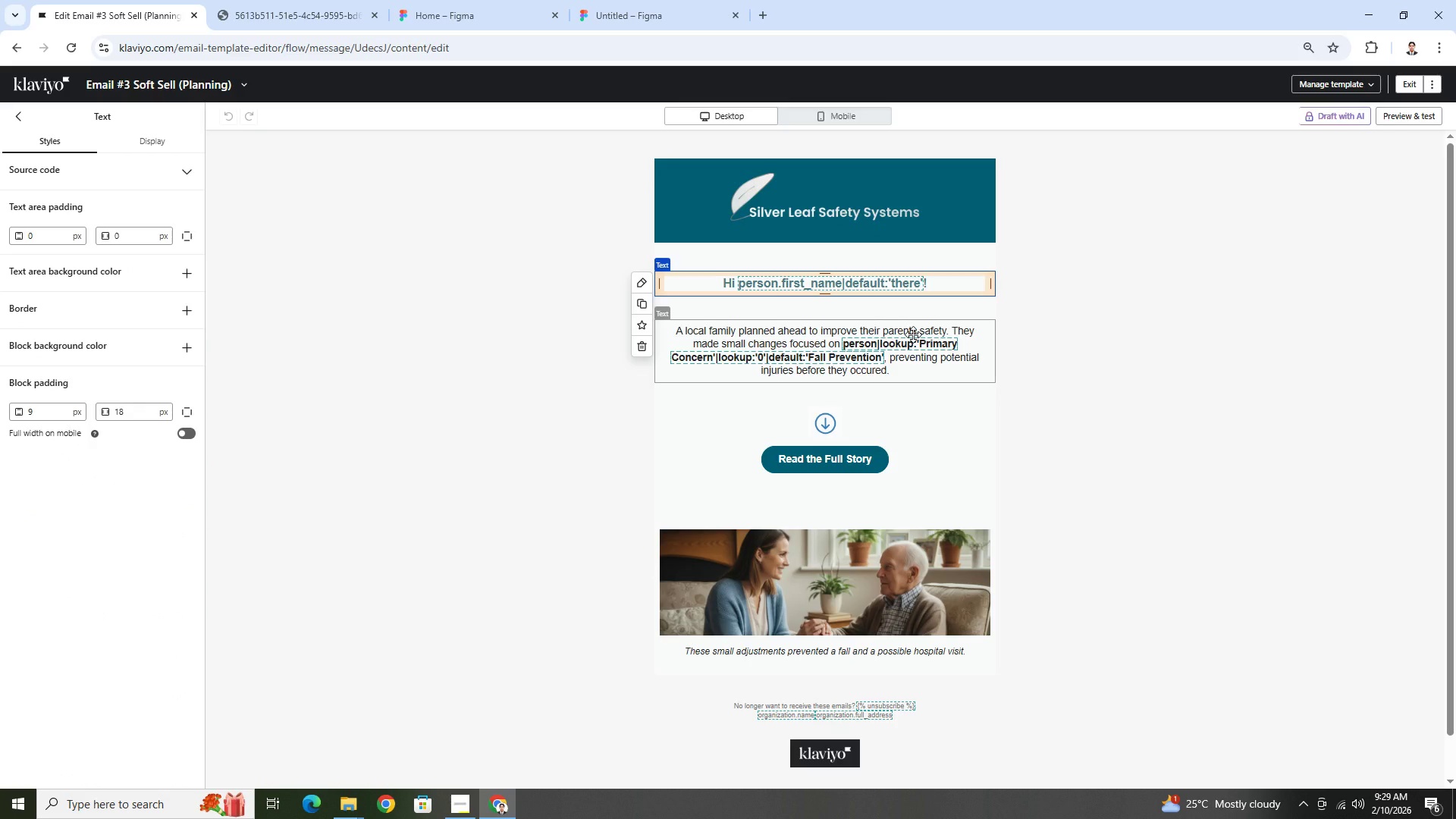 
left_click([913, 334])
 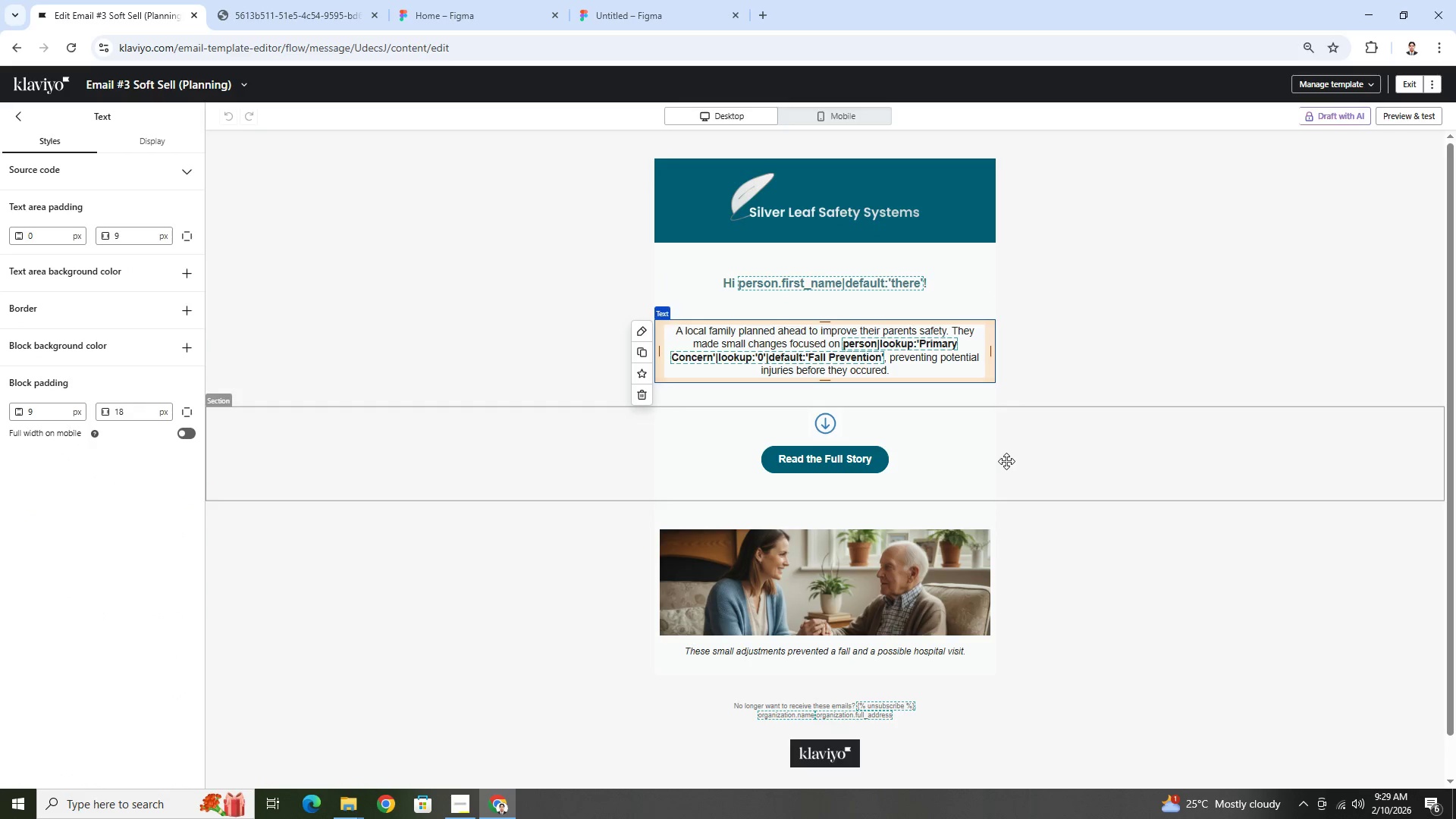 
left_click([972, 461])
 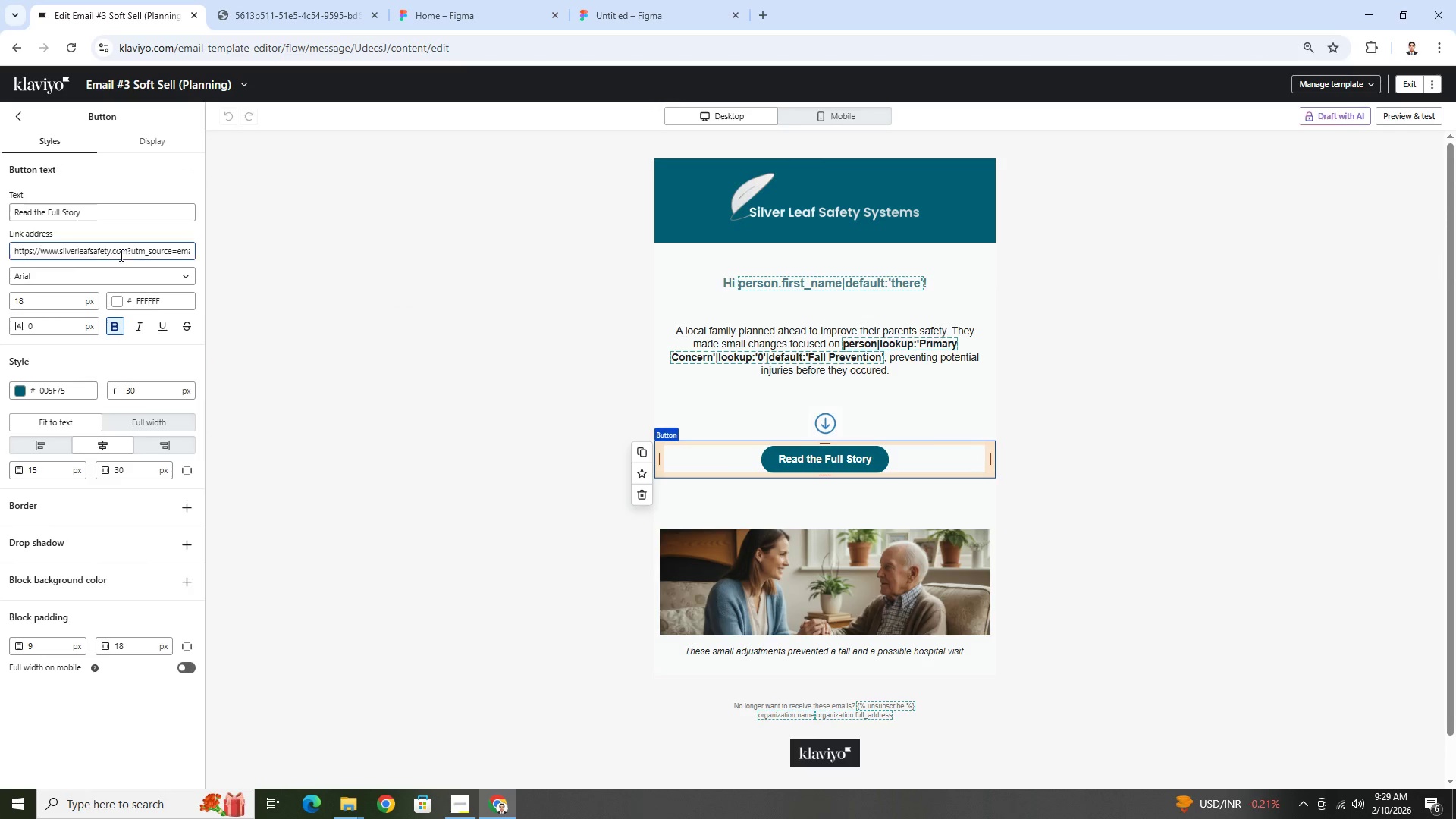 
left_click([95, 249])
 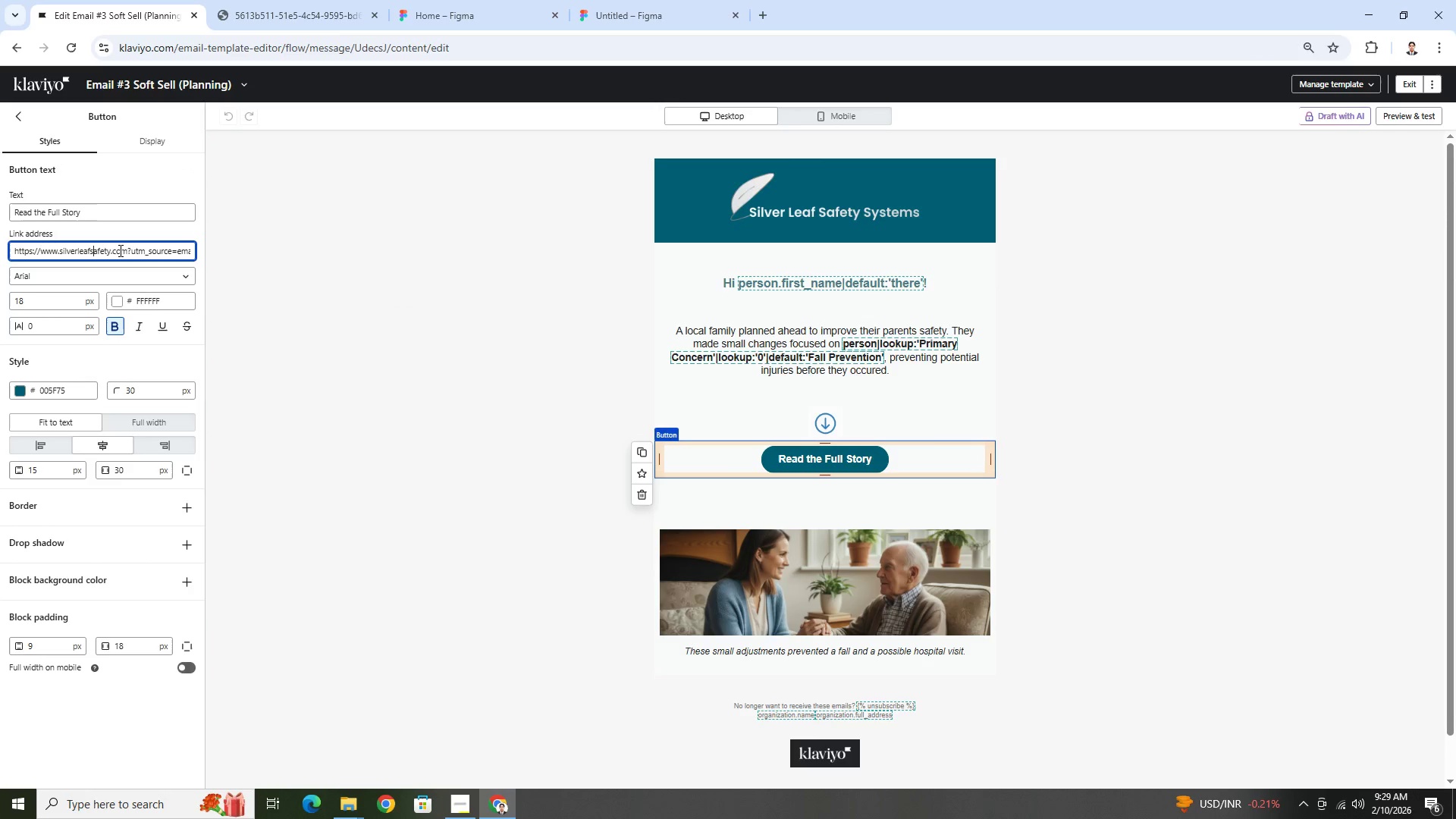 
left_click([127, 253])
 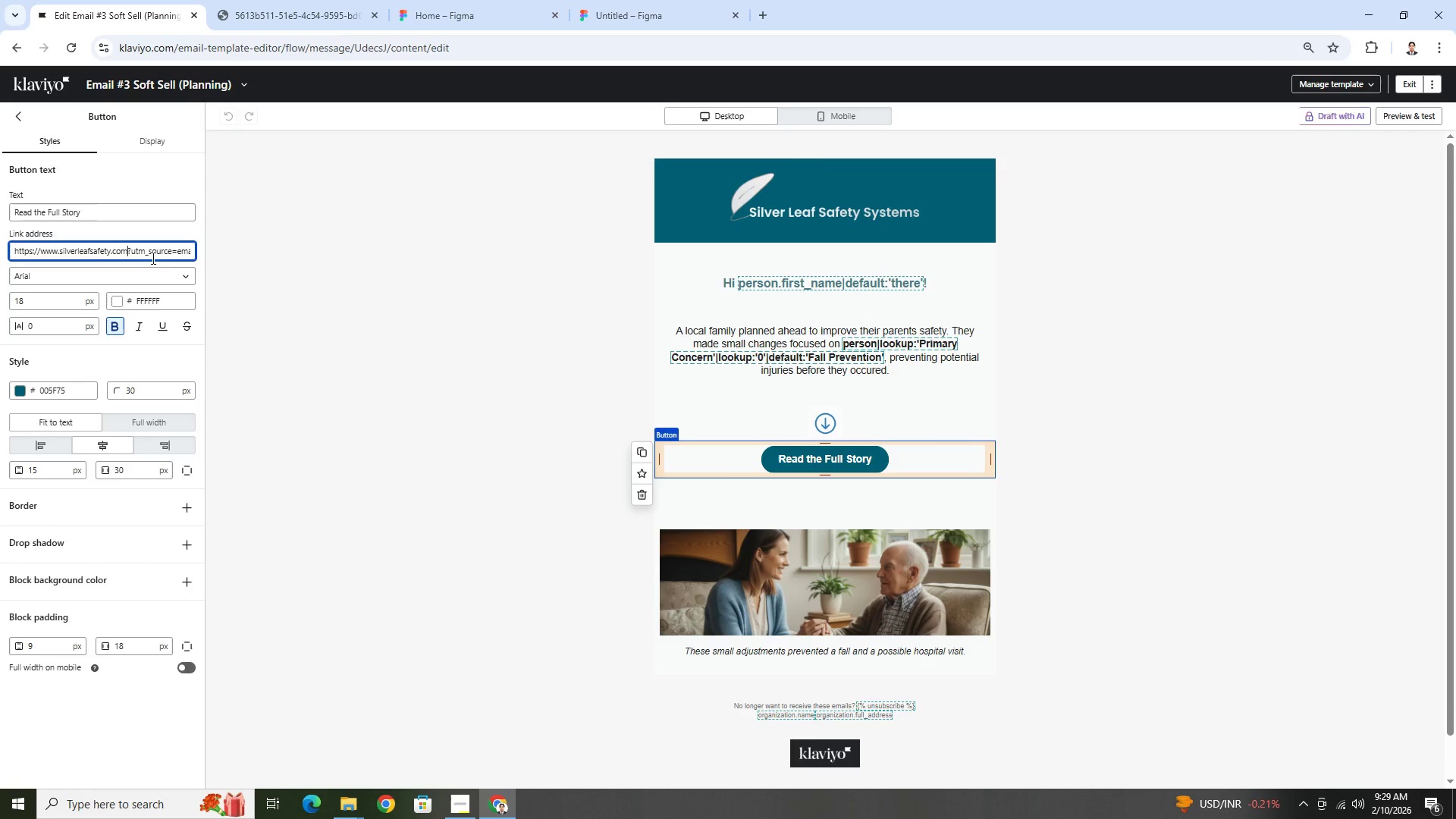 
hold_key(key=ArrowRight, duration=1.5)
 